 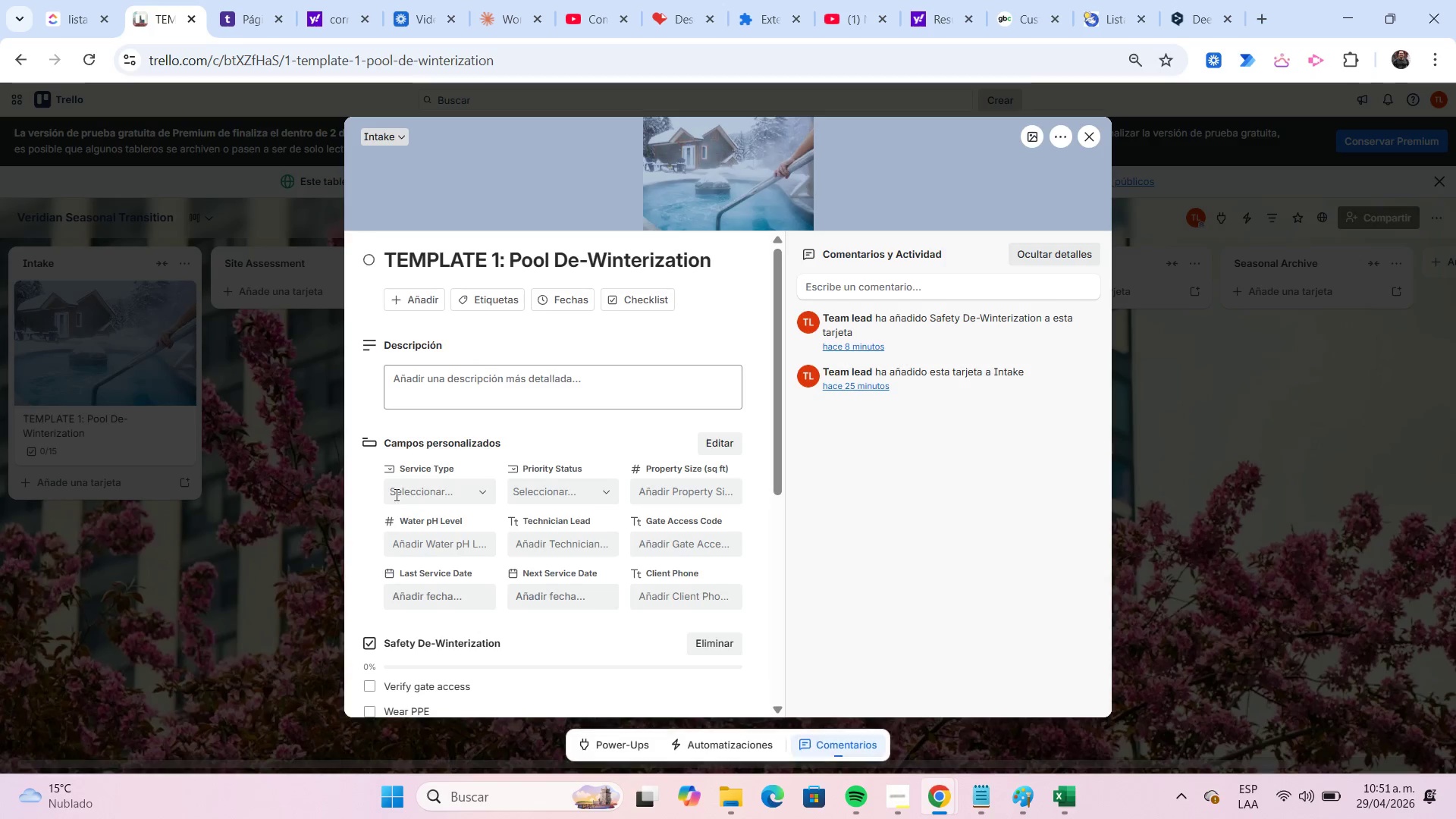 
left_click([654, 308])
 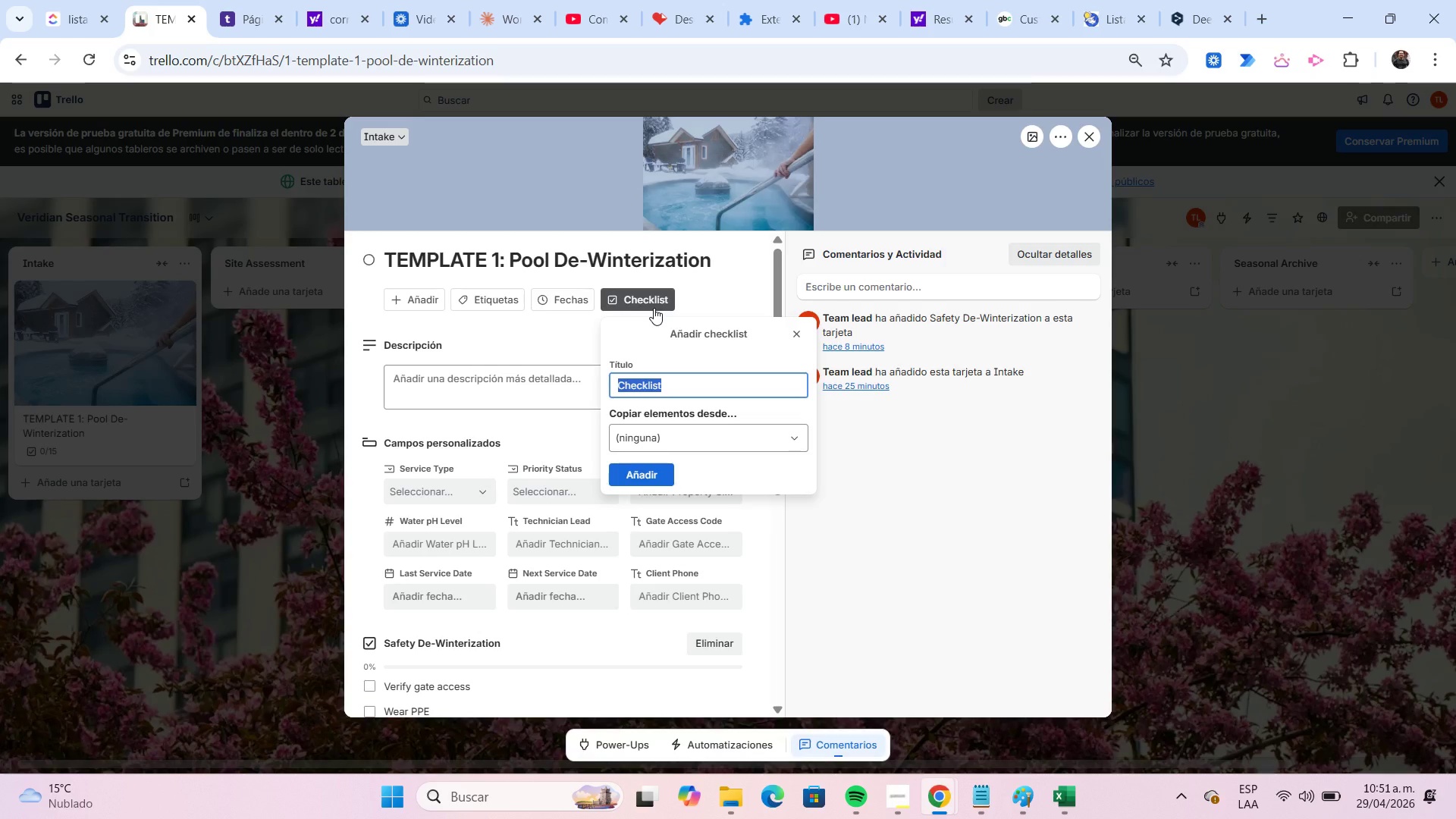 
wait(14.03)
 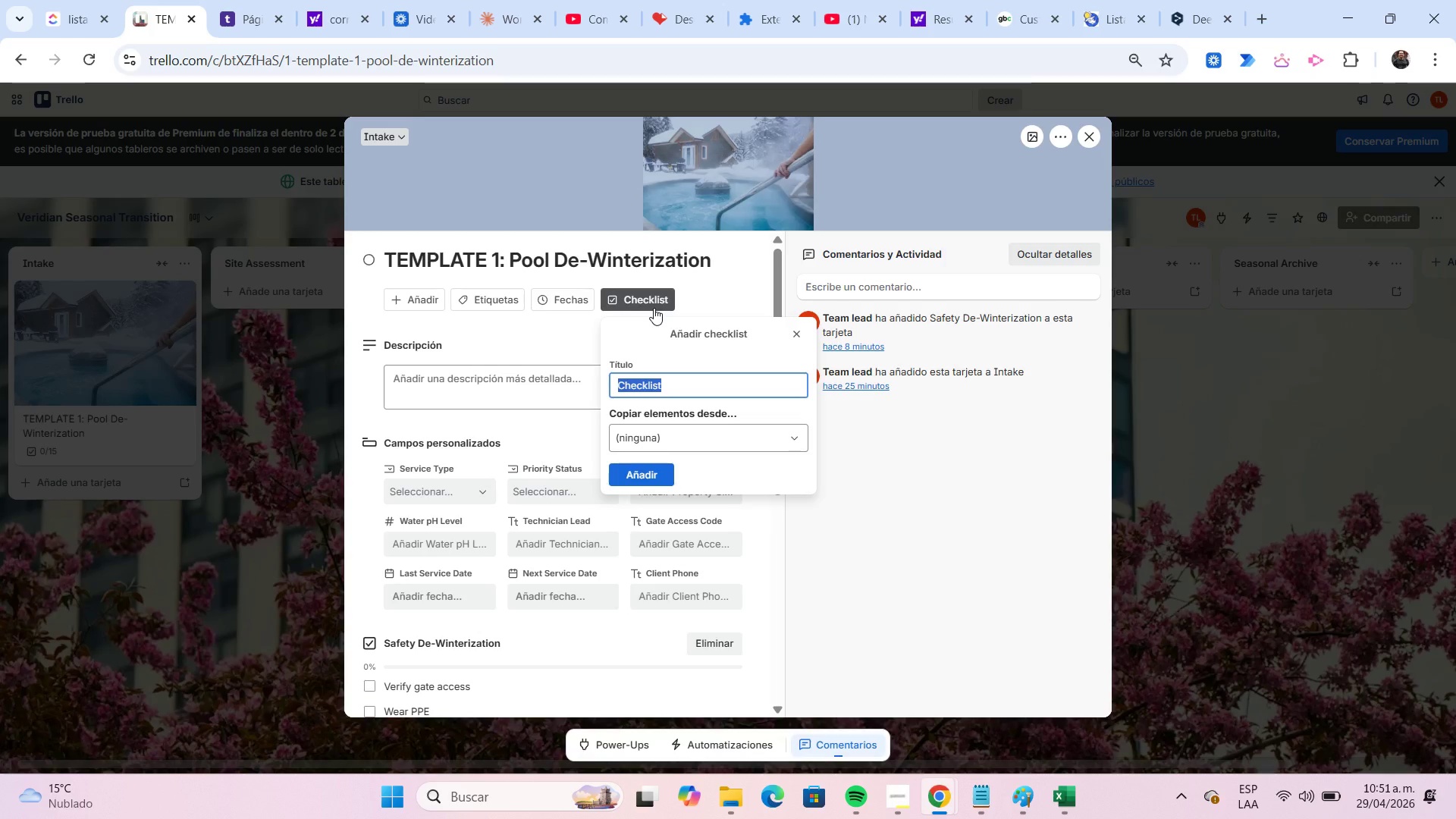 
type(Task De-Winterization[Home])
 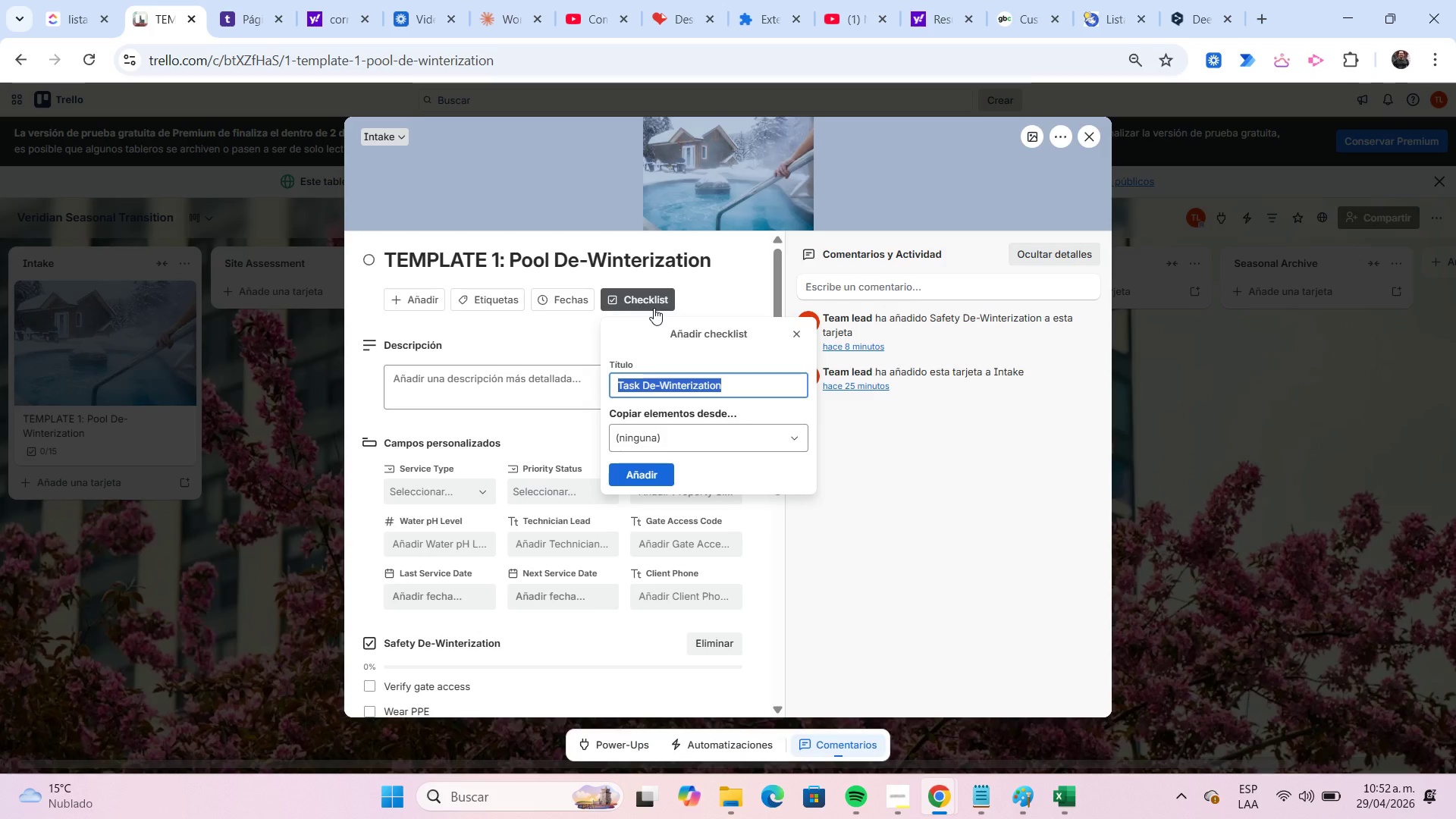 
key(Control+C)
 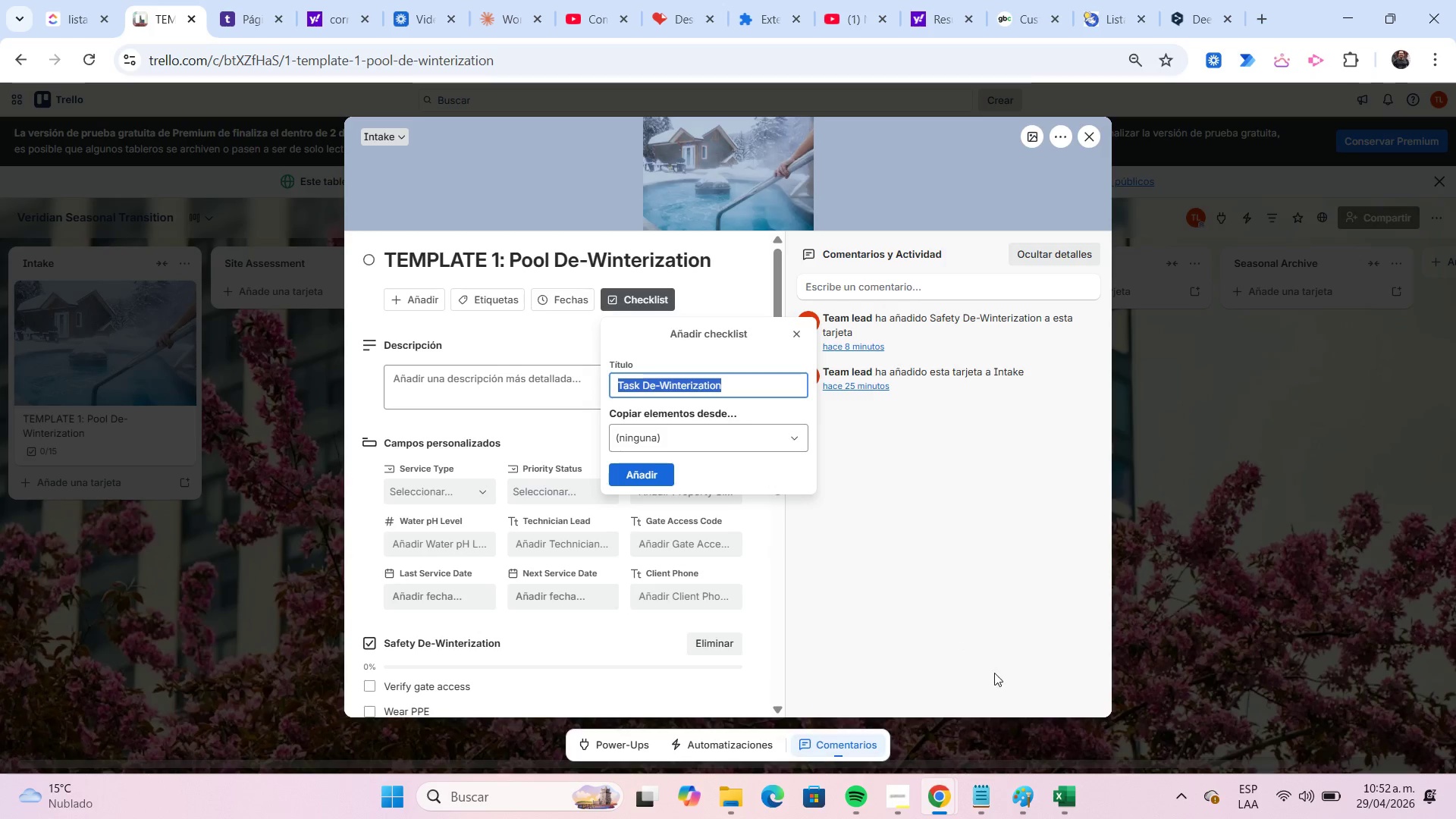 
mouse_move([1015, 788])
 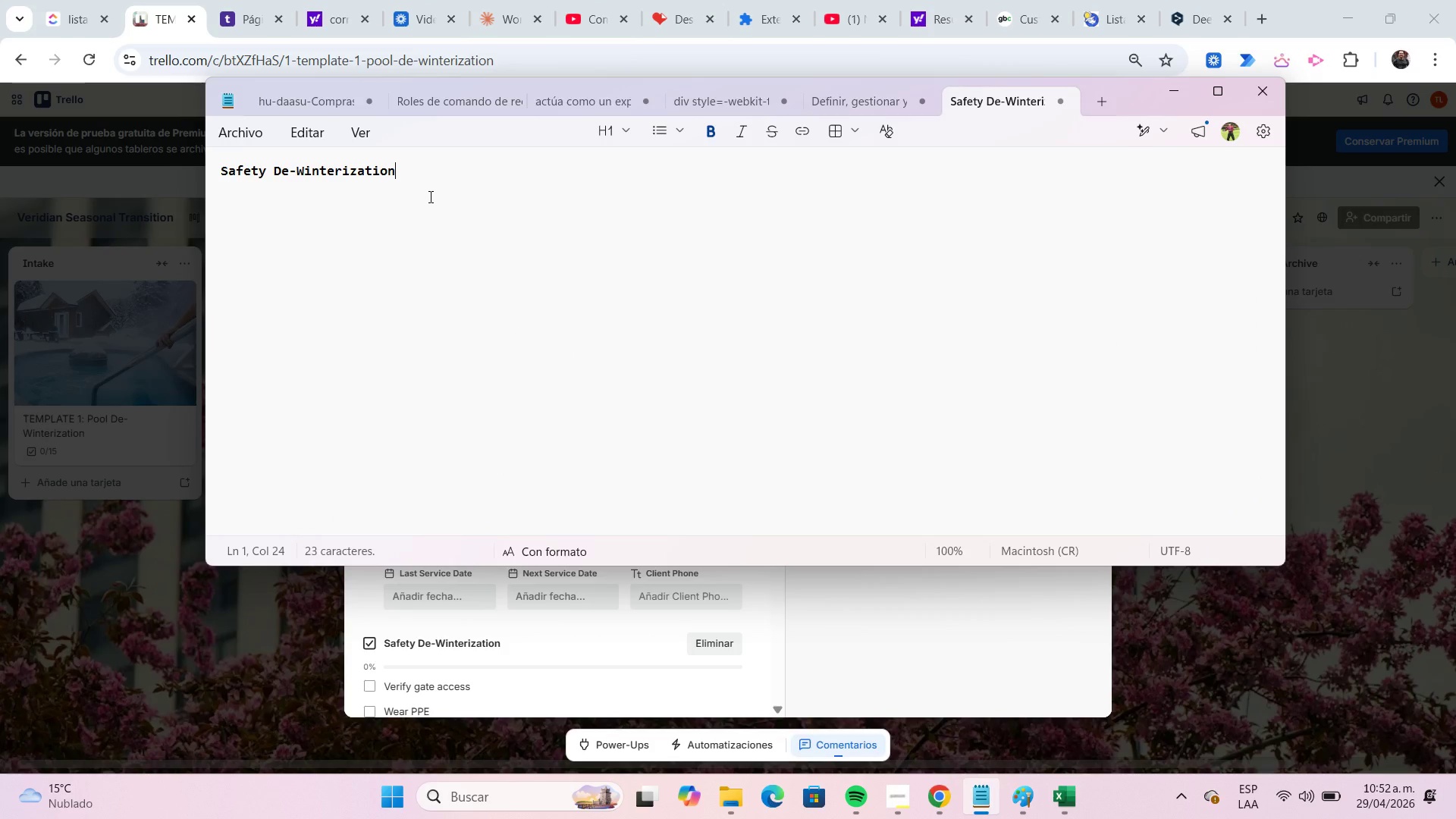 
key(Space)
 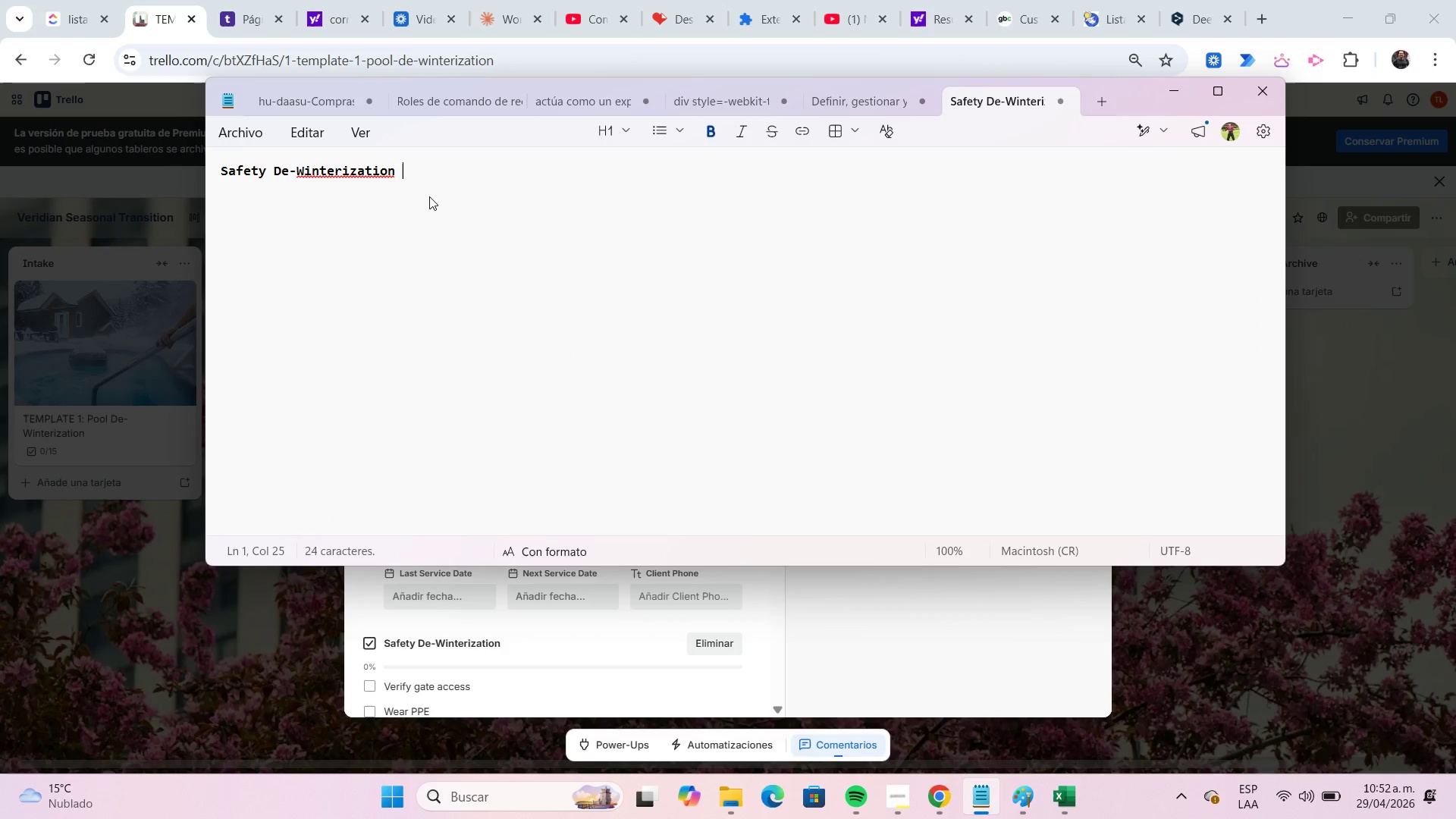 
key(NumpadSubtract)
 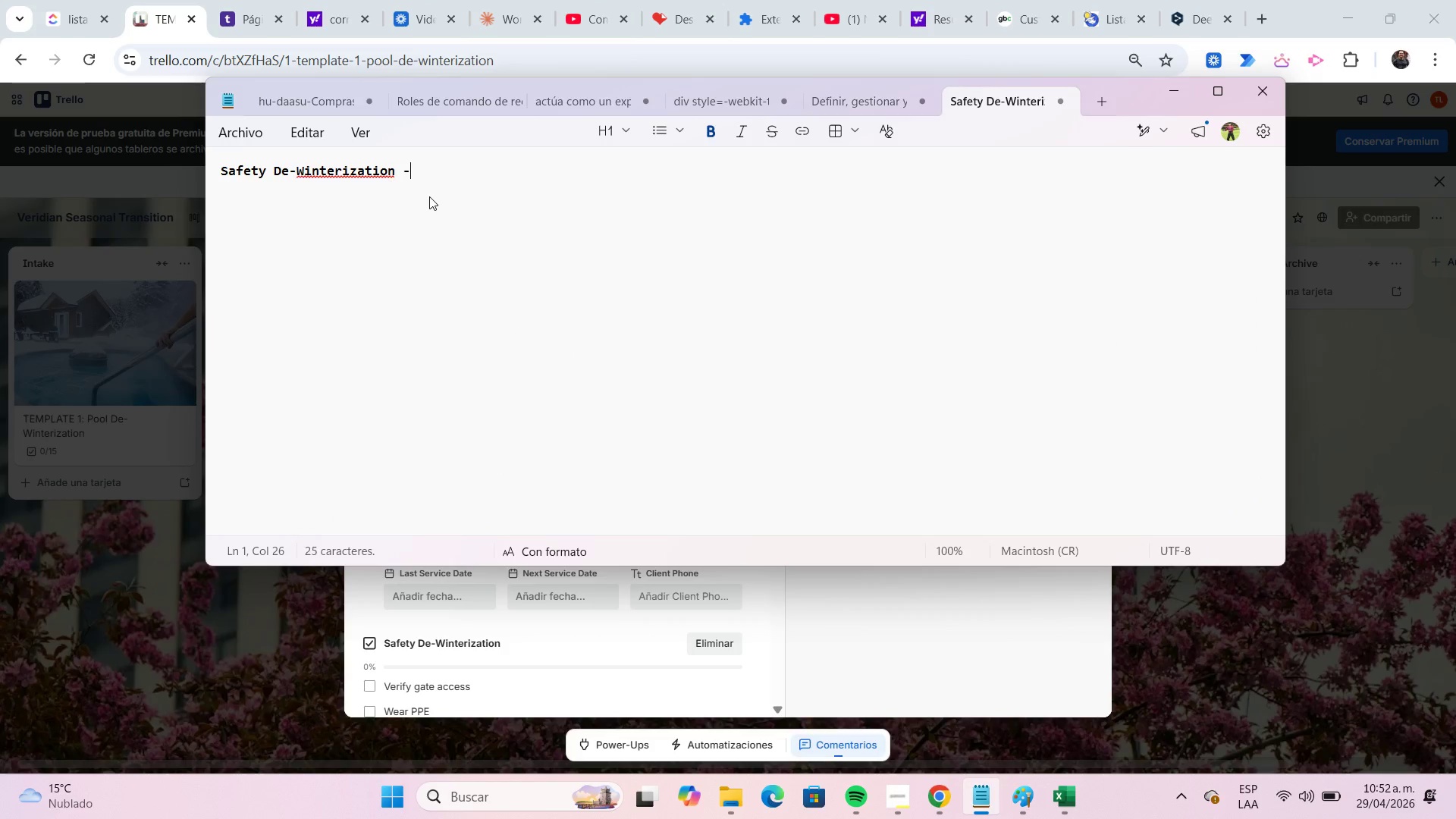 
key(Space)
 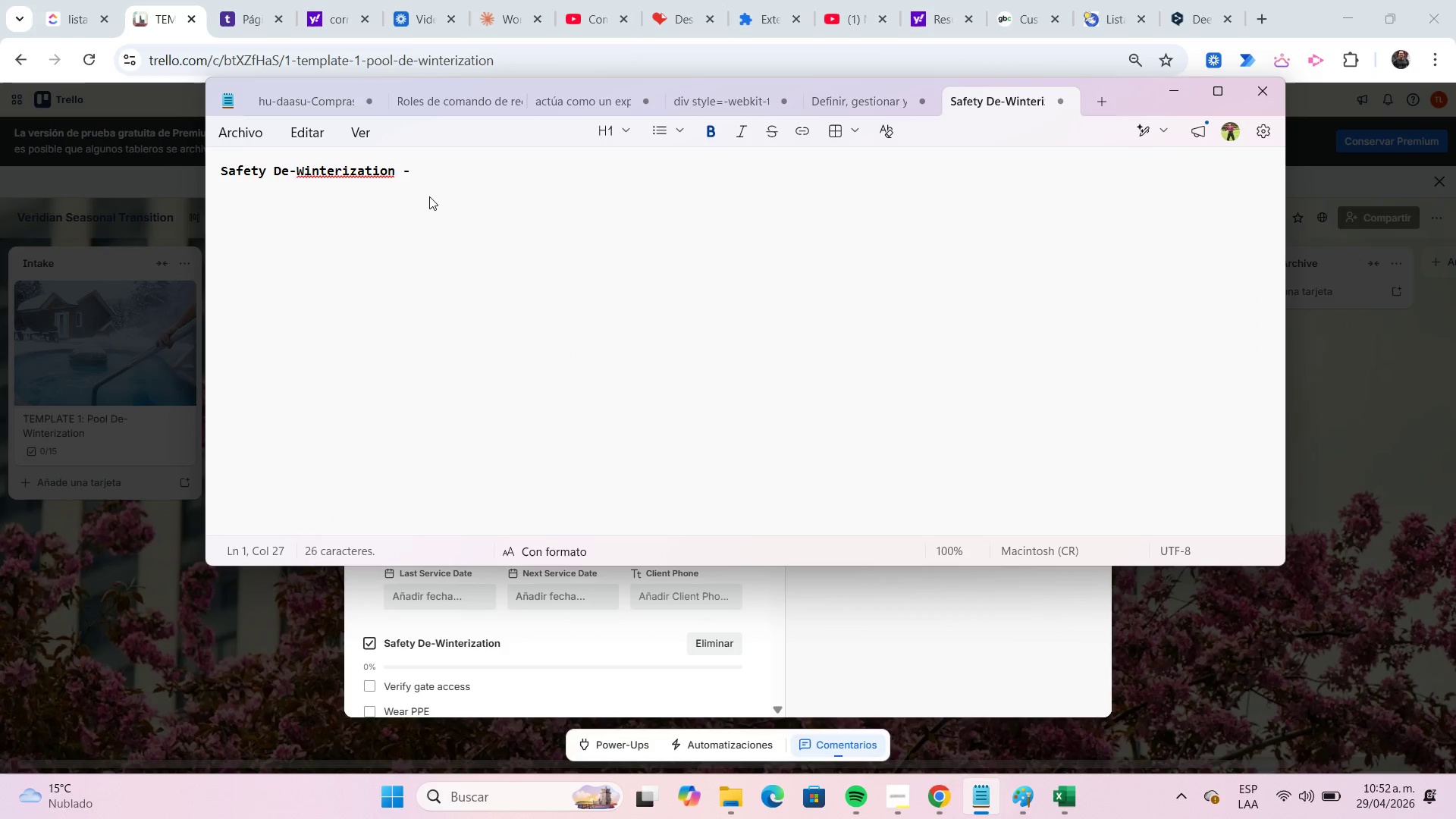 
key(Control+ControlLeft)
 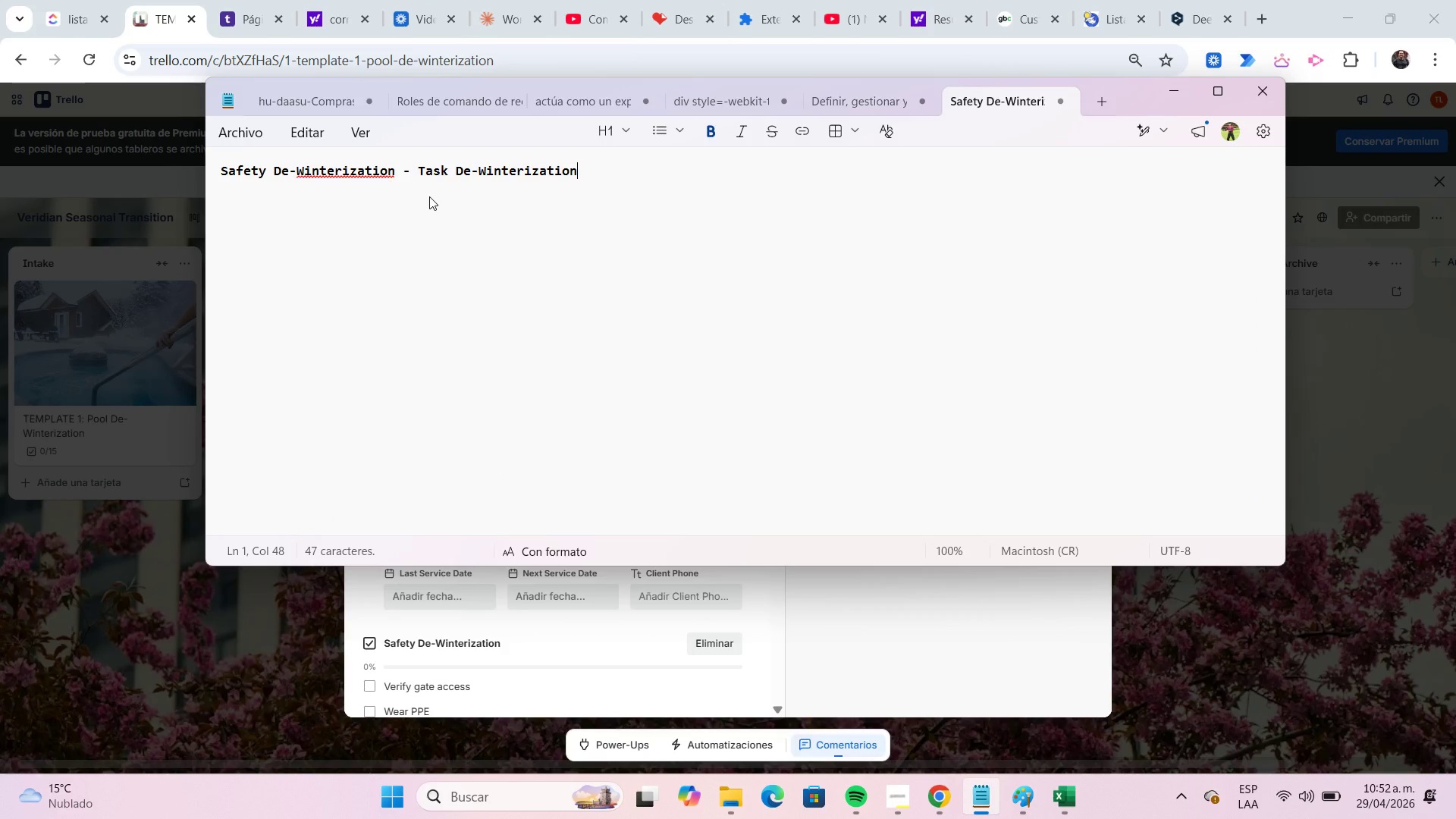 
key(Control+V)
 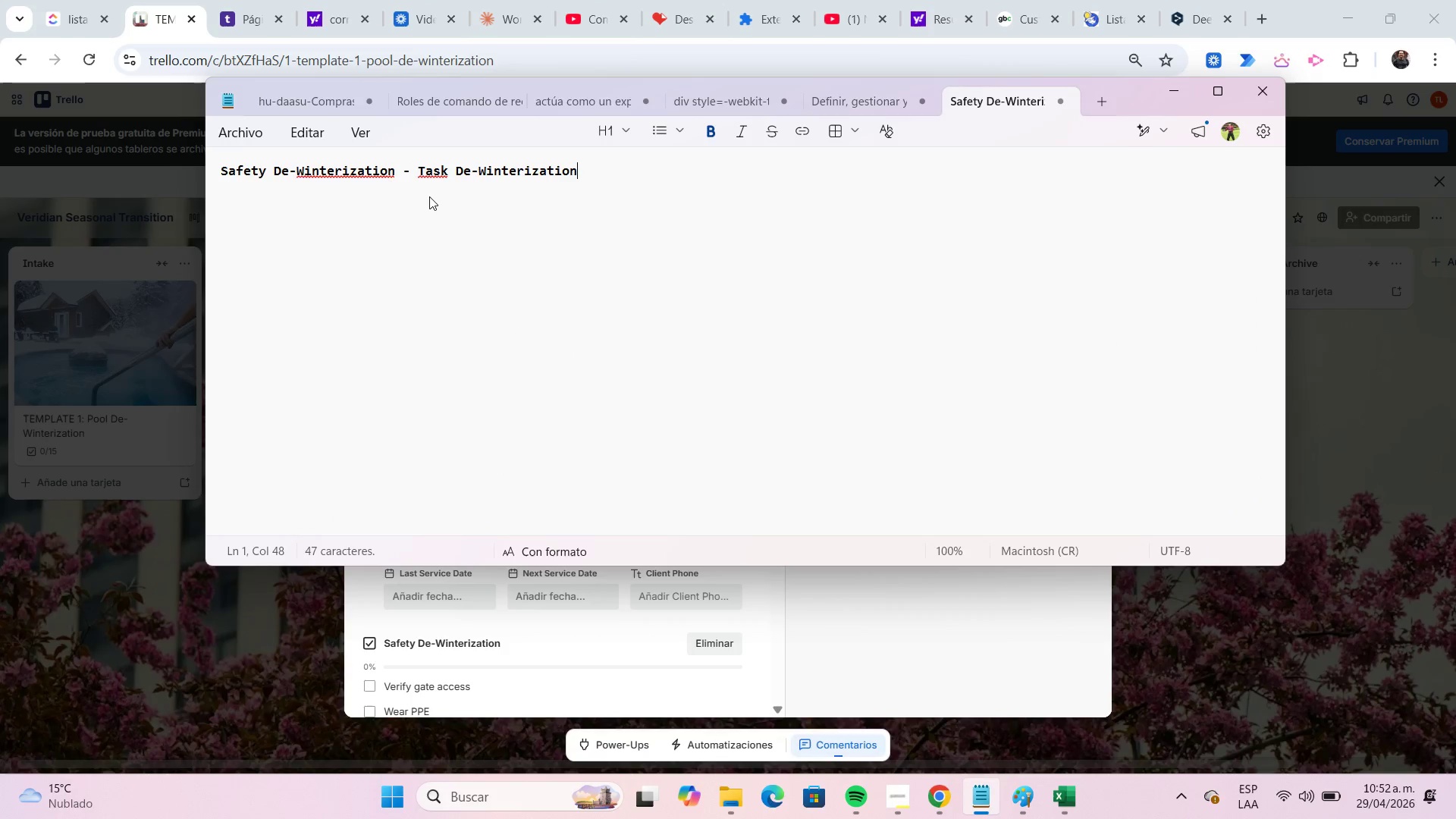 
key(NumpadEnter)
 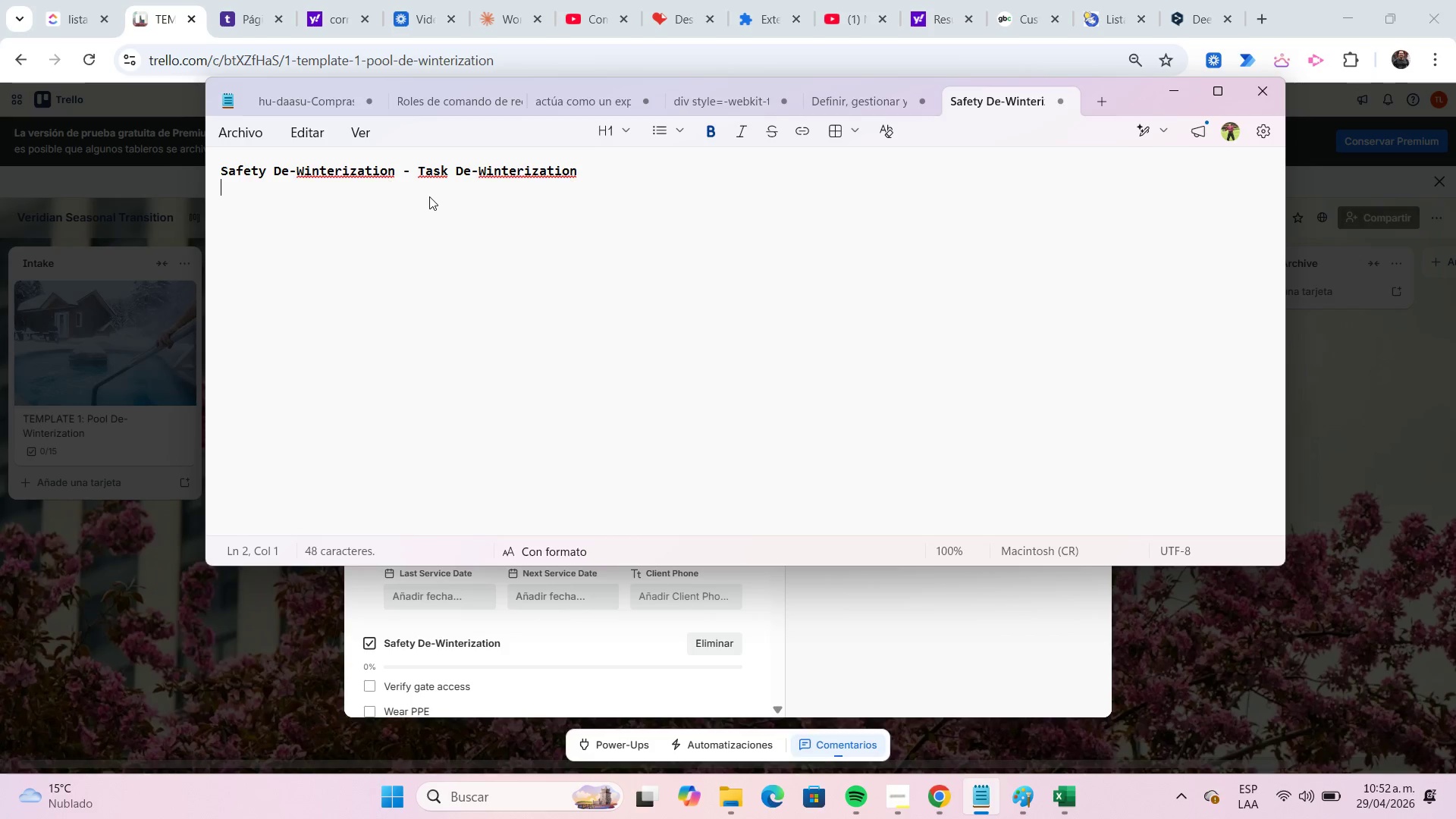 
scroll: coordinate [429, 196], scroll_direction: up, amount: 2.0
 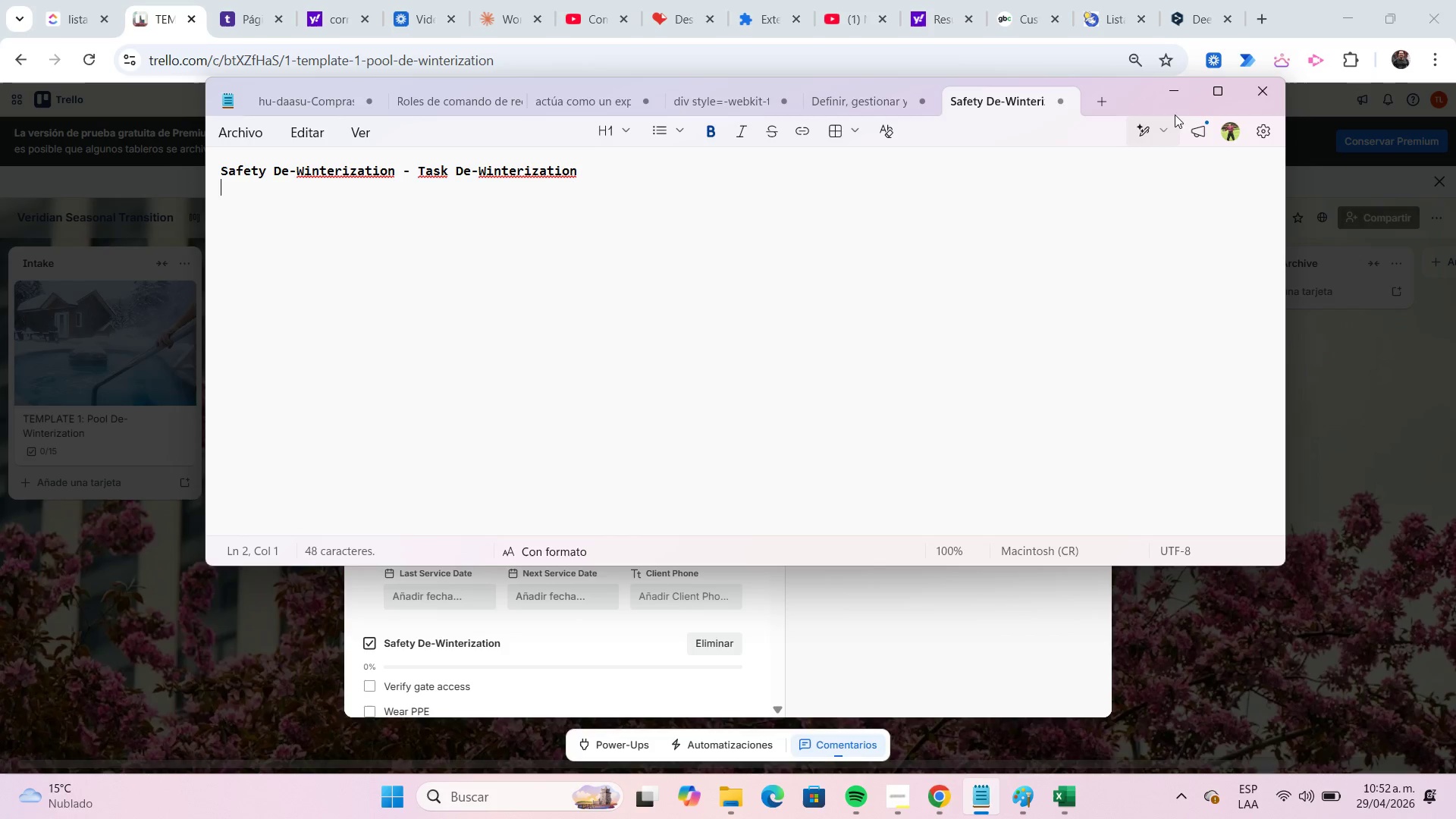 
left_click([1176, 104])
 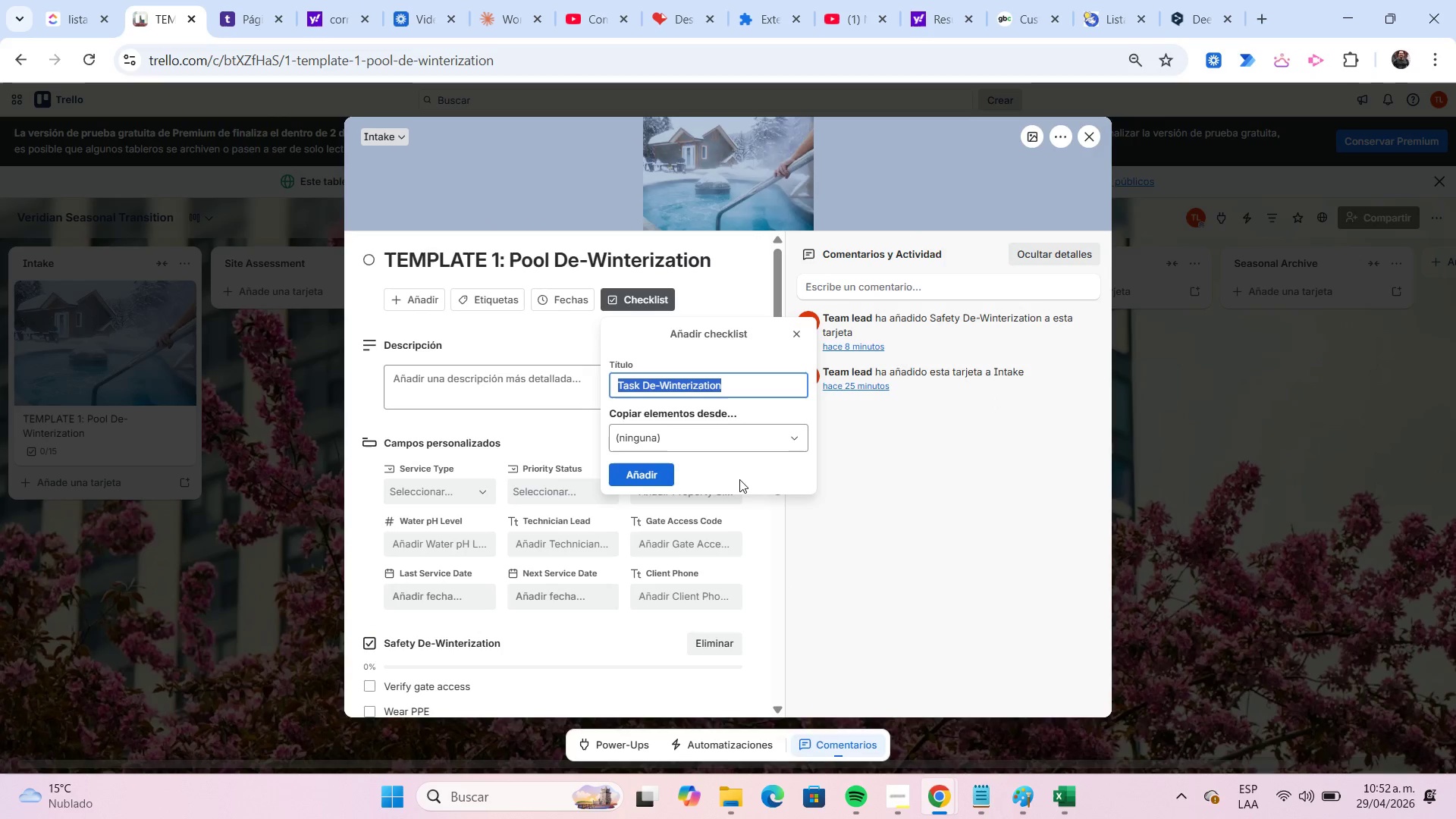 
left_click([656, 472])
 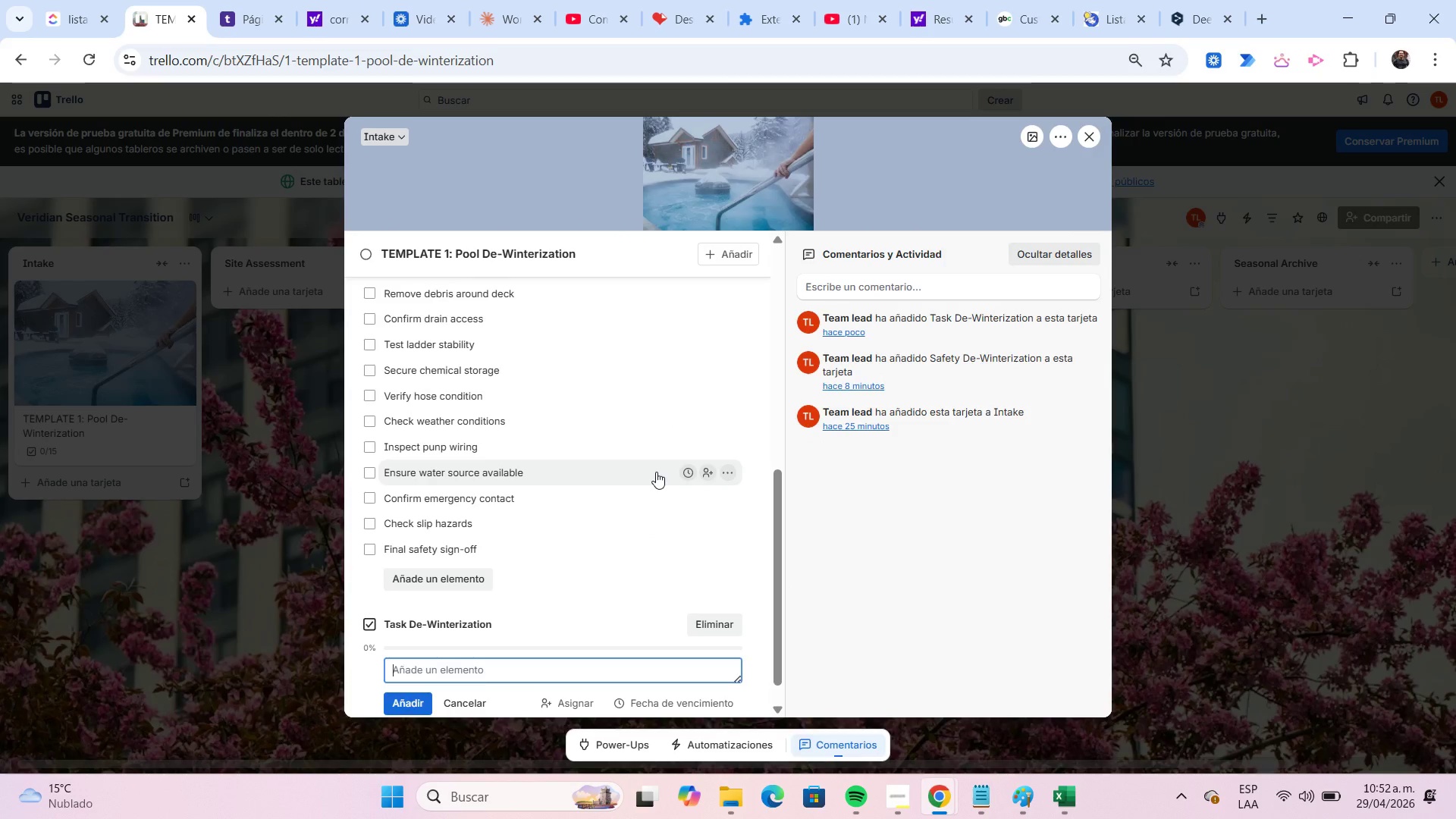 
scroll: coordinate [656, 472], scroll_direction: down, amount: 1.0
 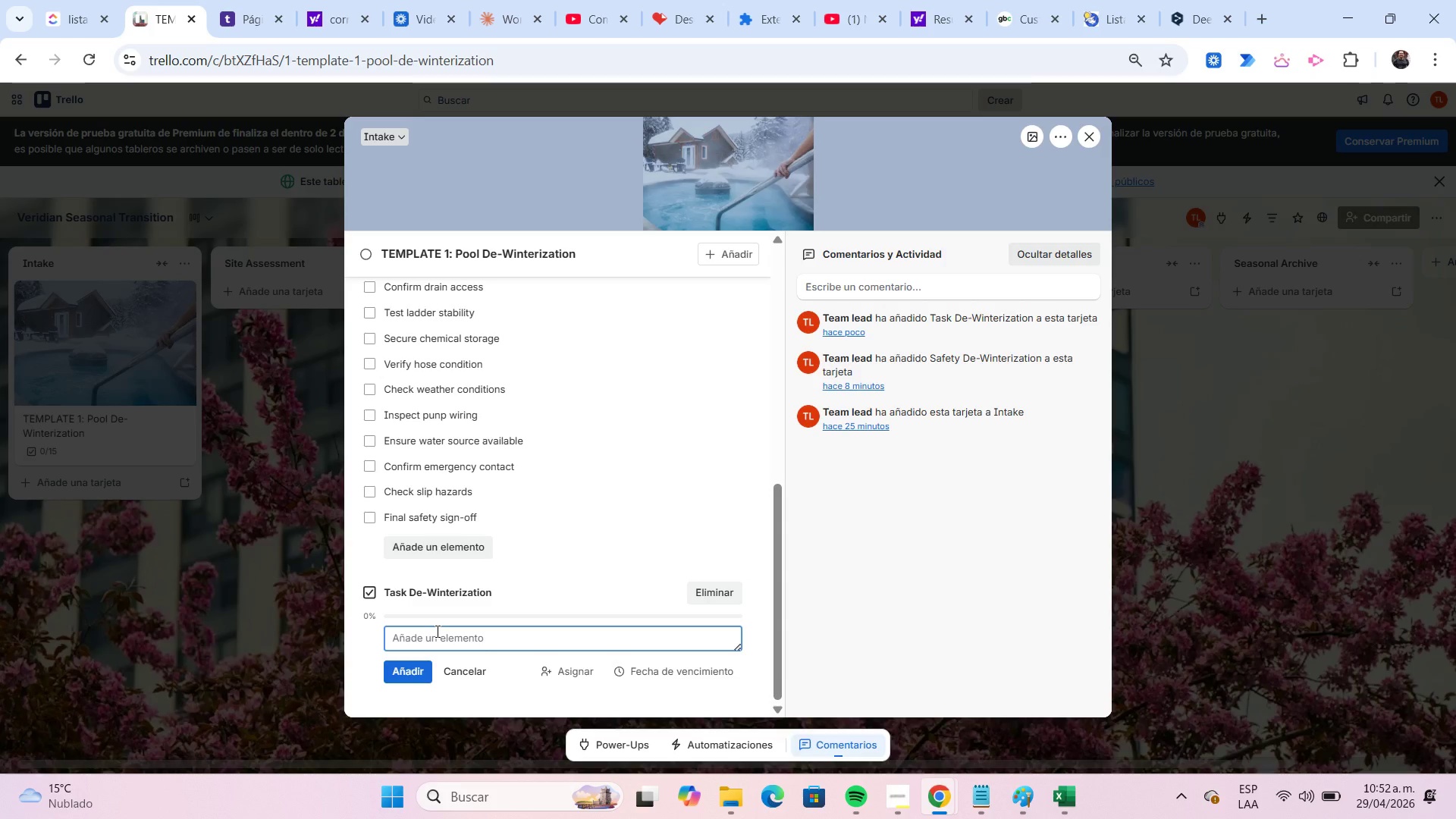 
wait(17.35)
 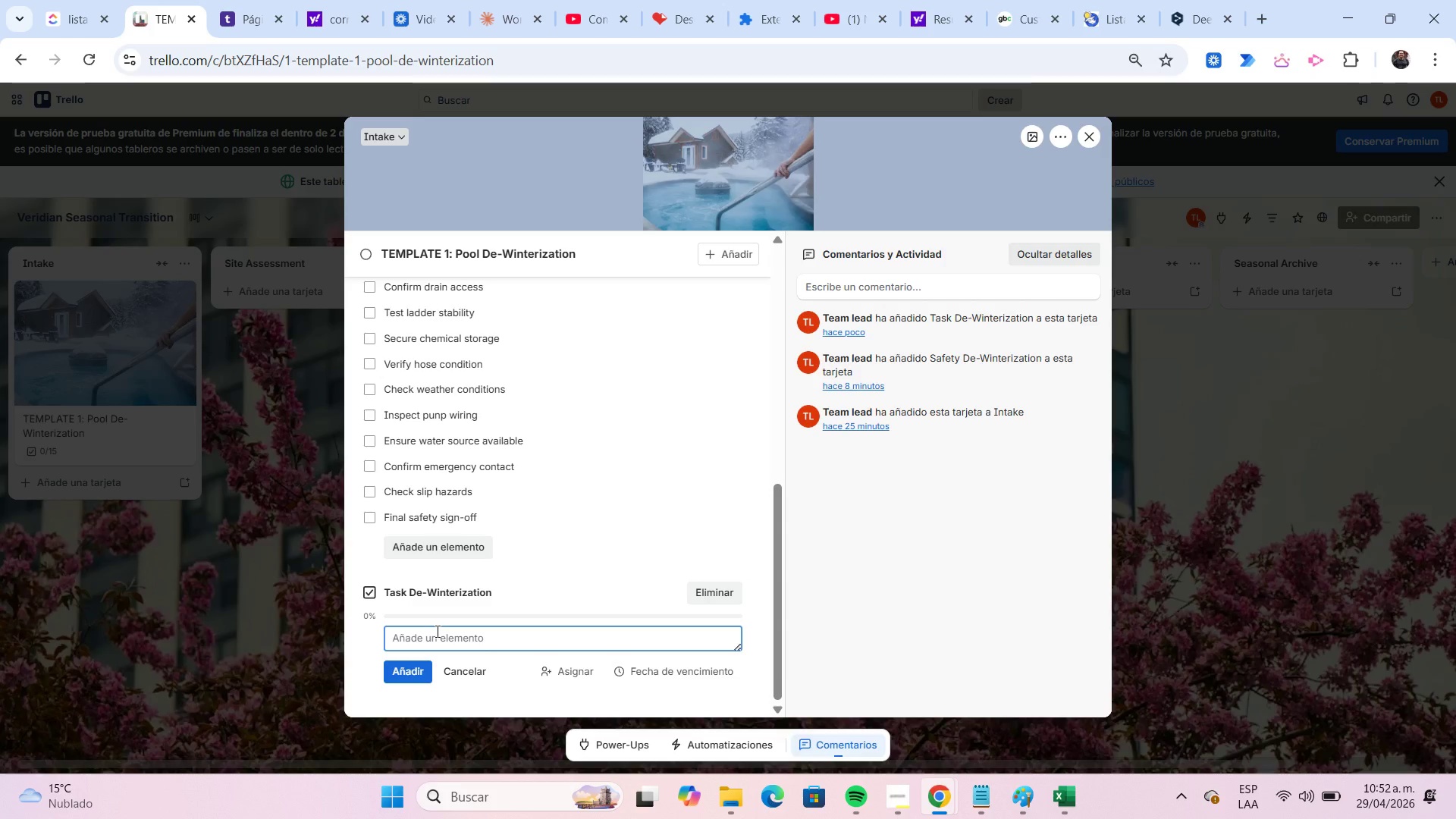 
type(Remove winter cover)
 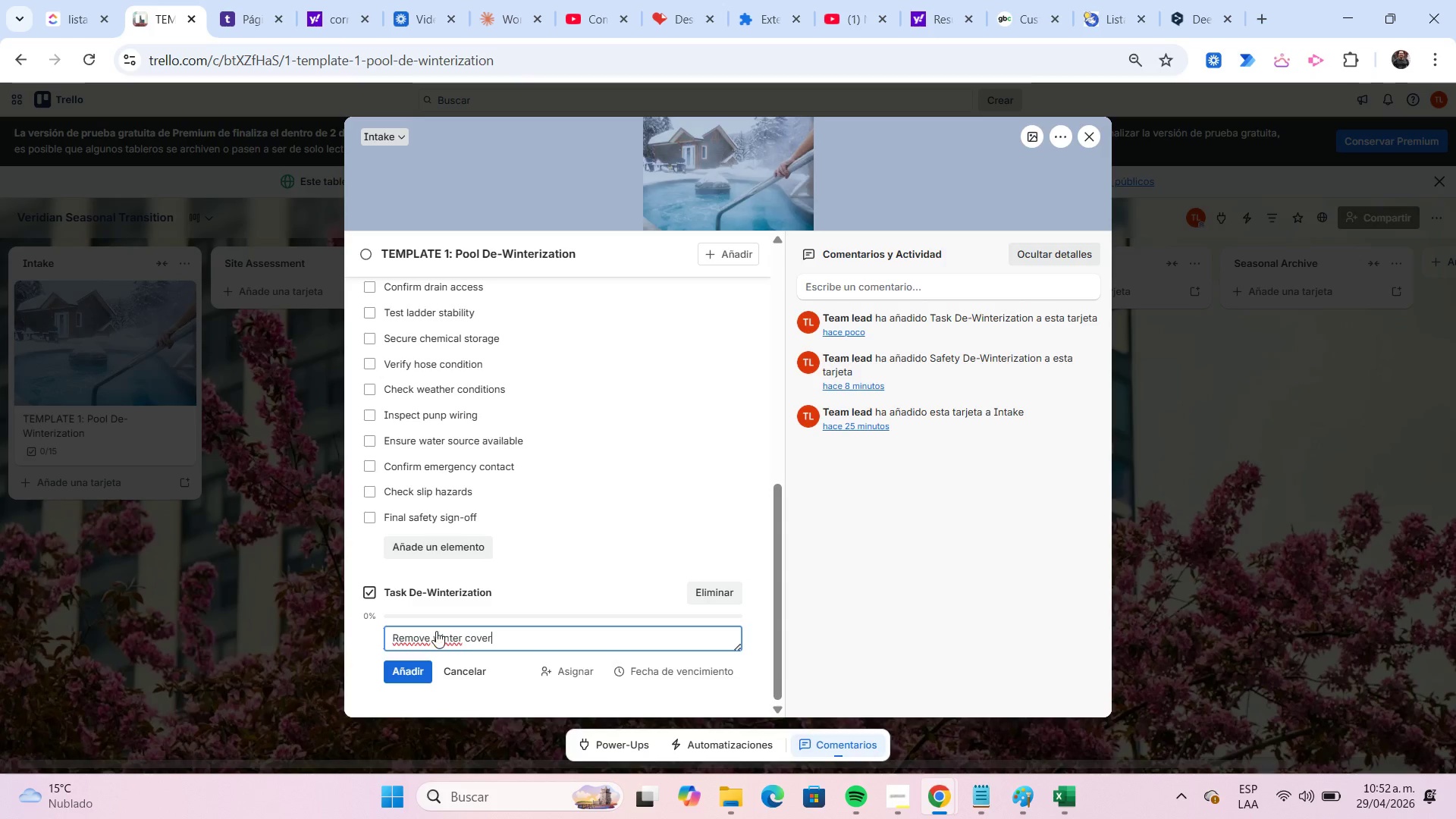 
key(Enter)
 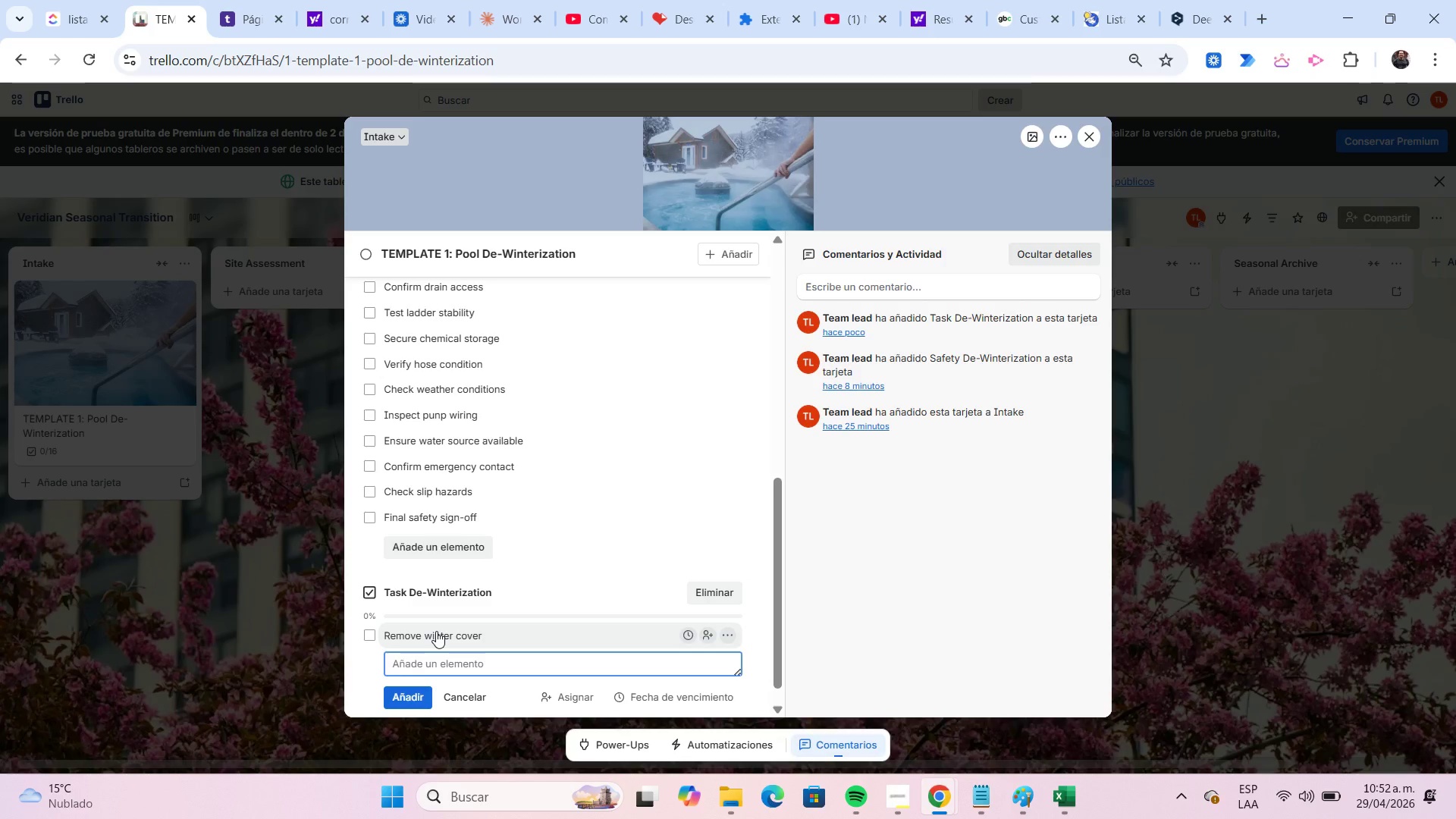 
type(Clean cover)
 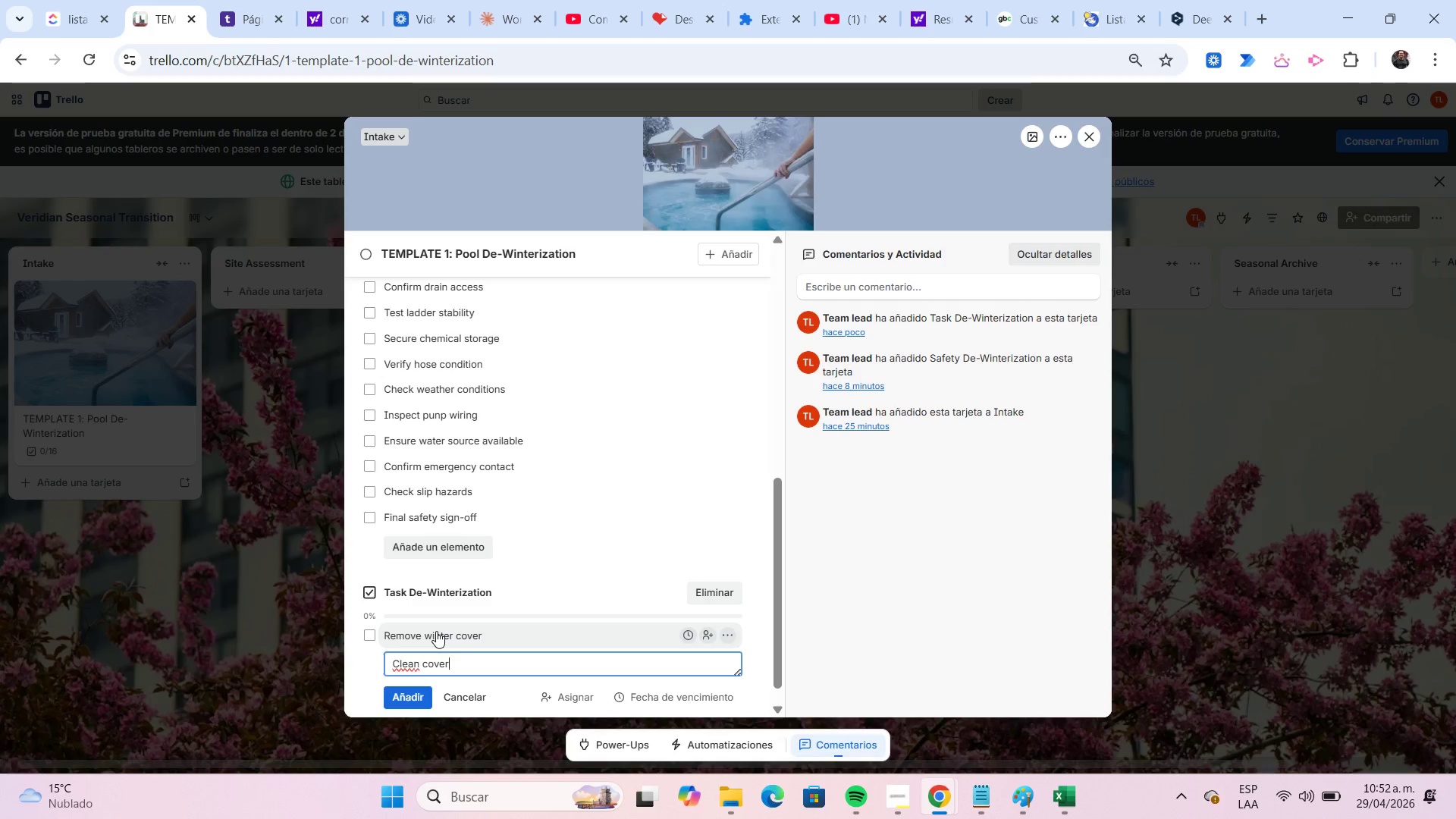 
key(Enter)
 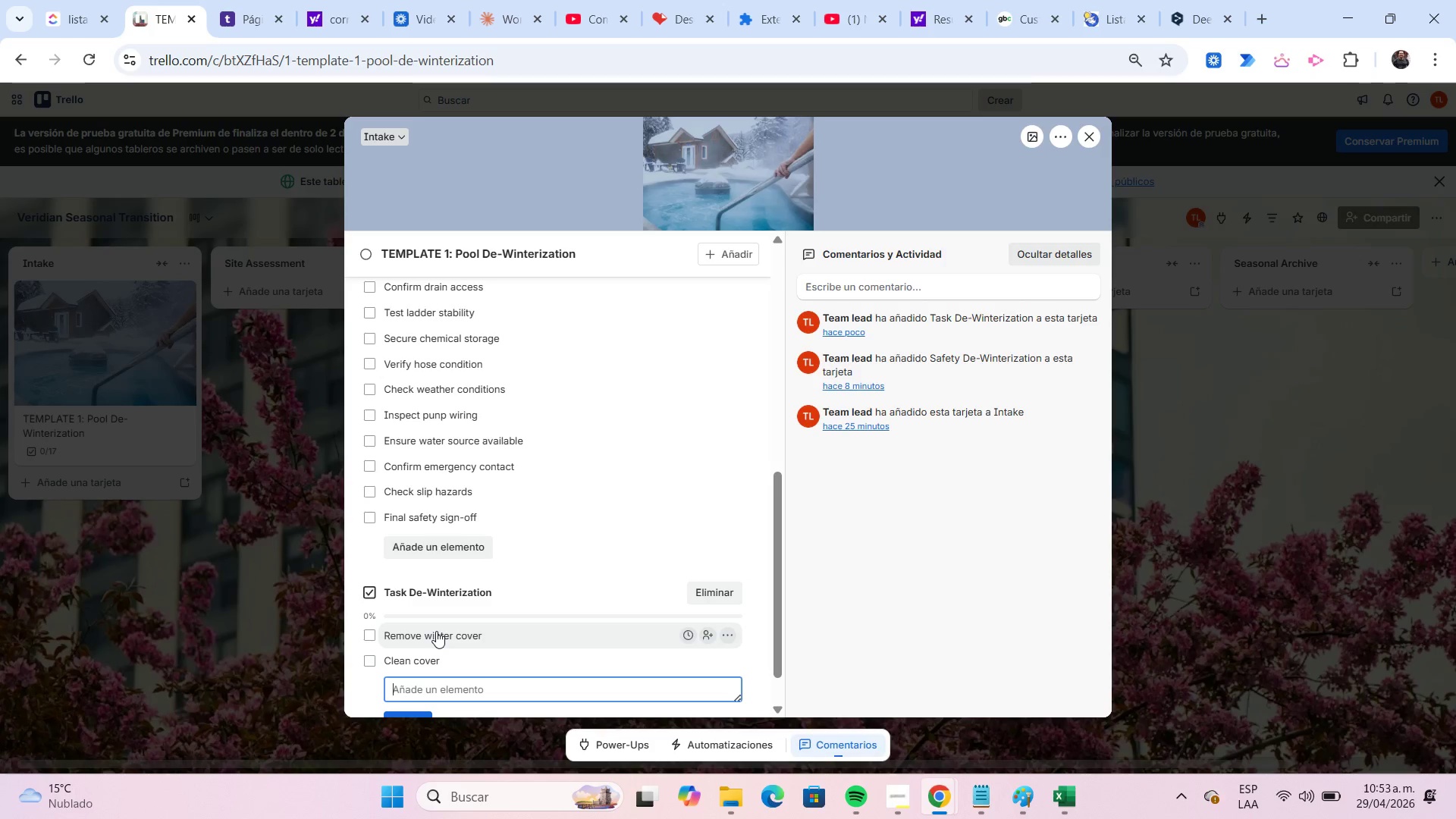 
scroll: coordinate [436, 631], scroll_direction: down, amount: 3.0
 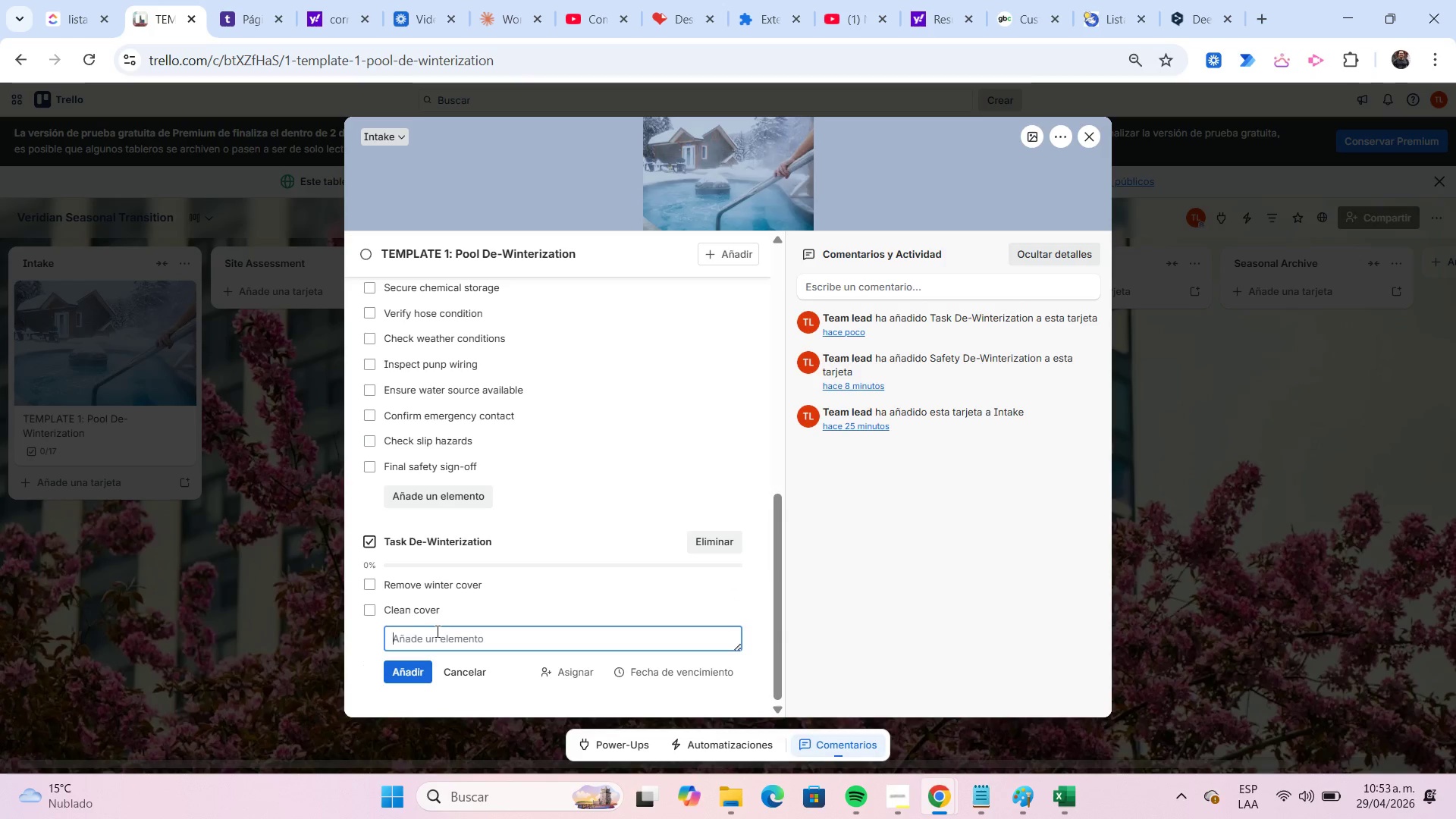 
type(Fold and store cover)
 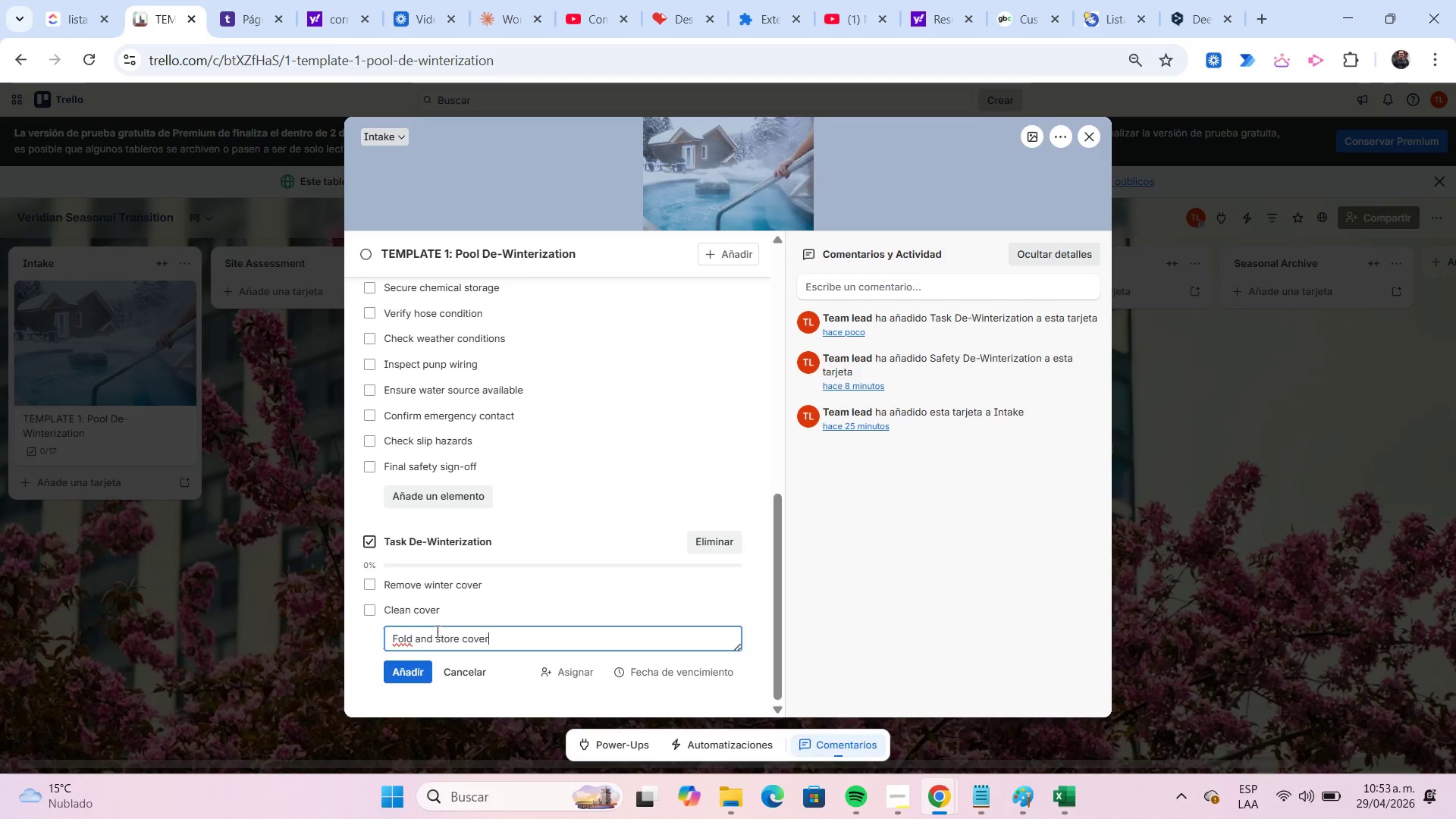 
key(Enter)
 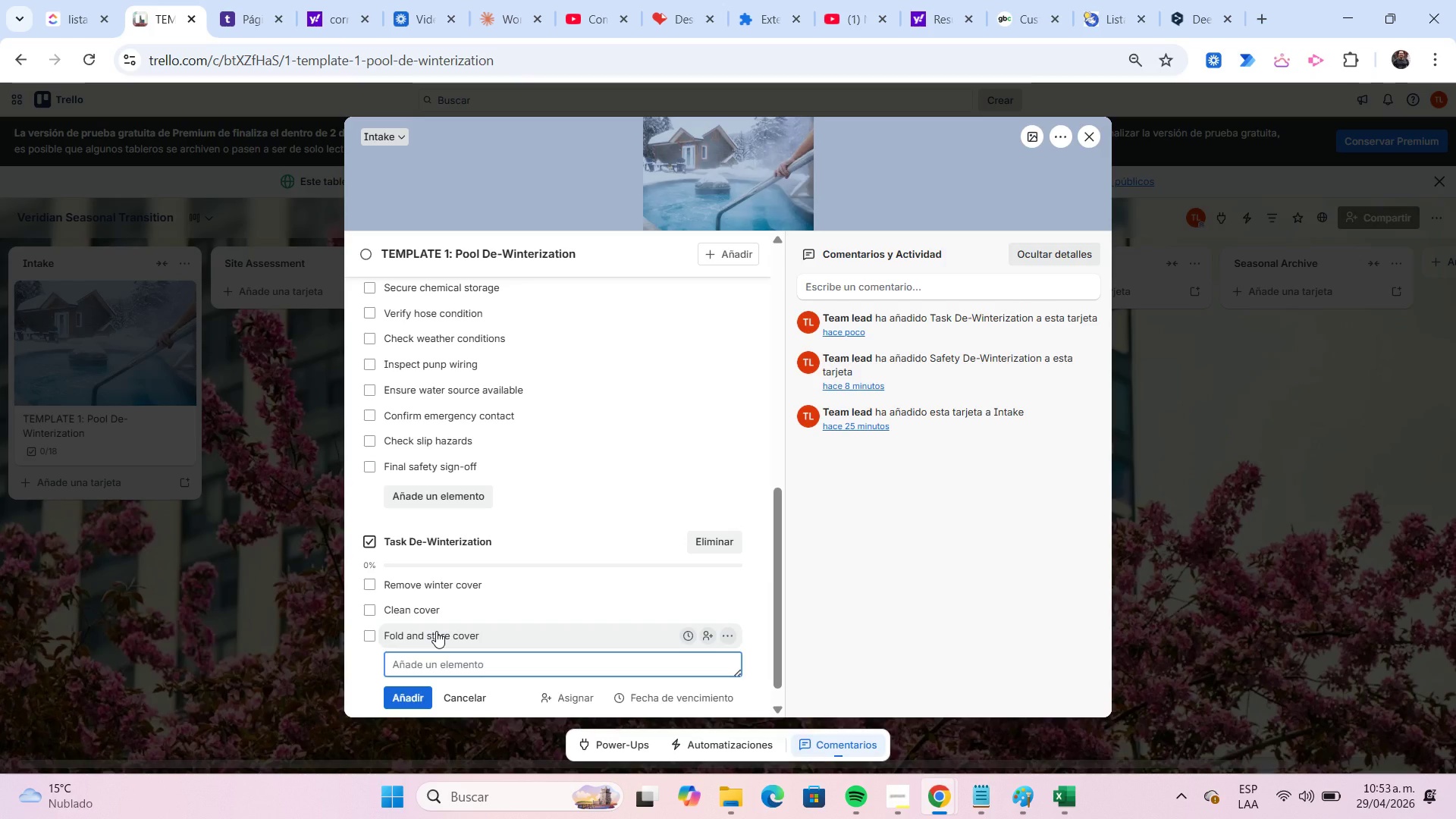 
type(Reinstall ladders)
 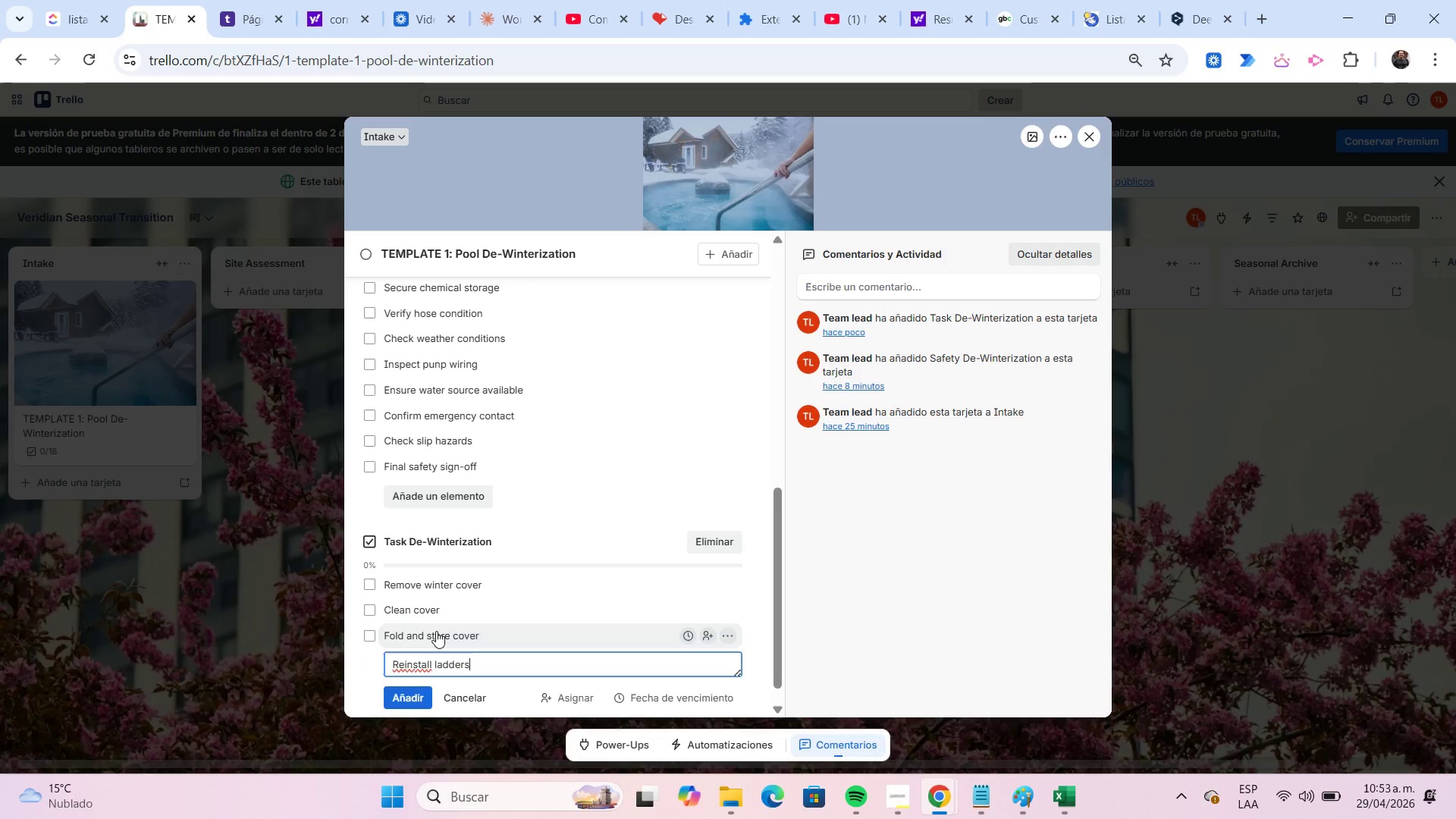 
key(Enter)
 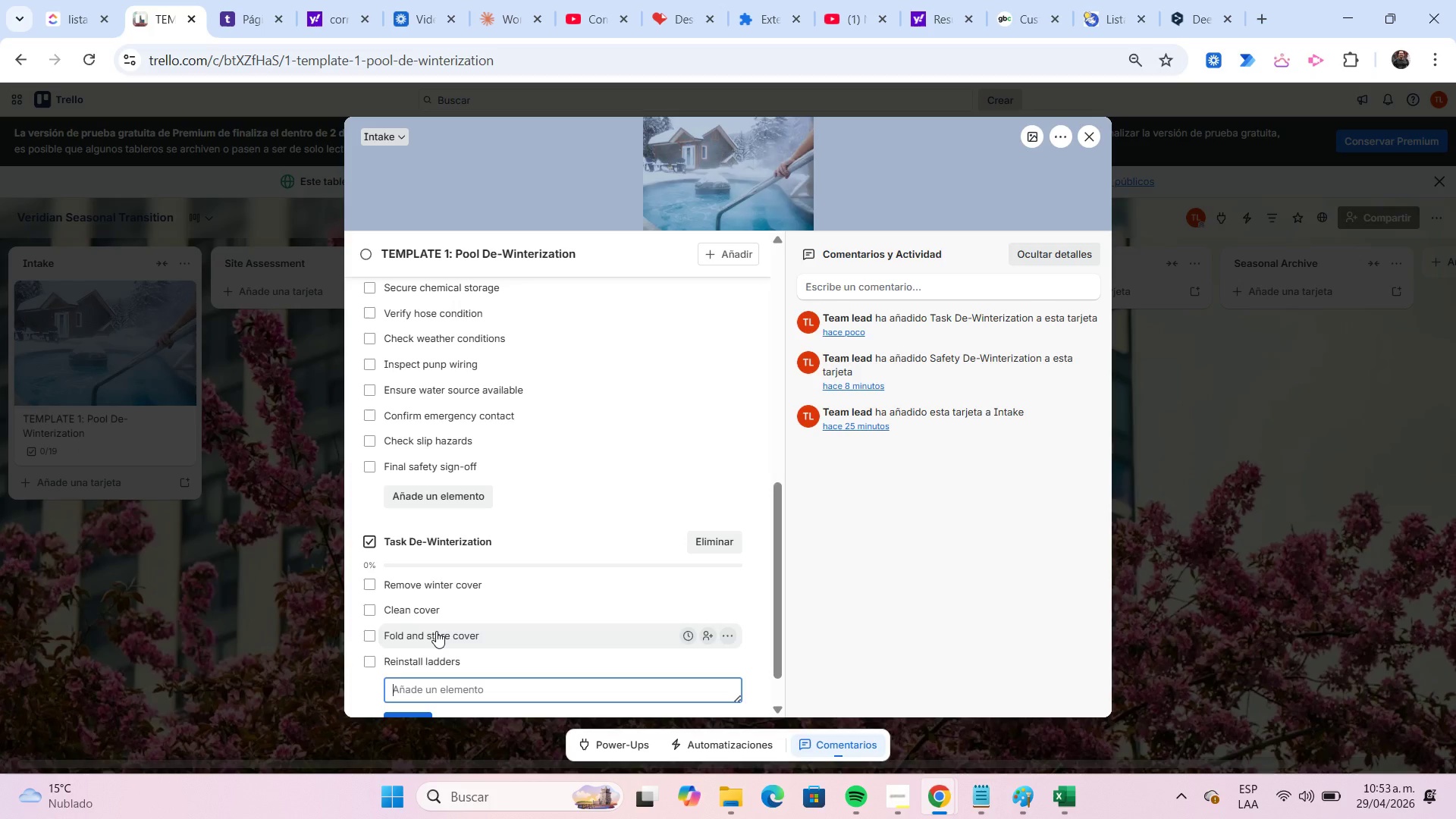 
type(Fill pool to propo)
key(Backspace)
type(er level)
 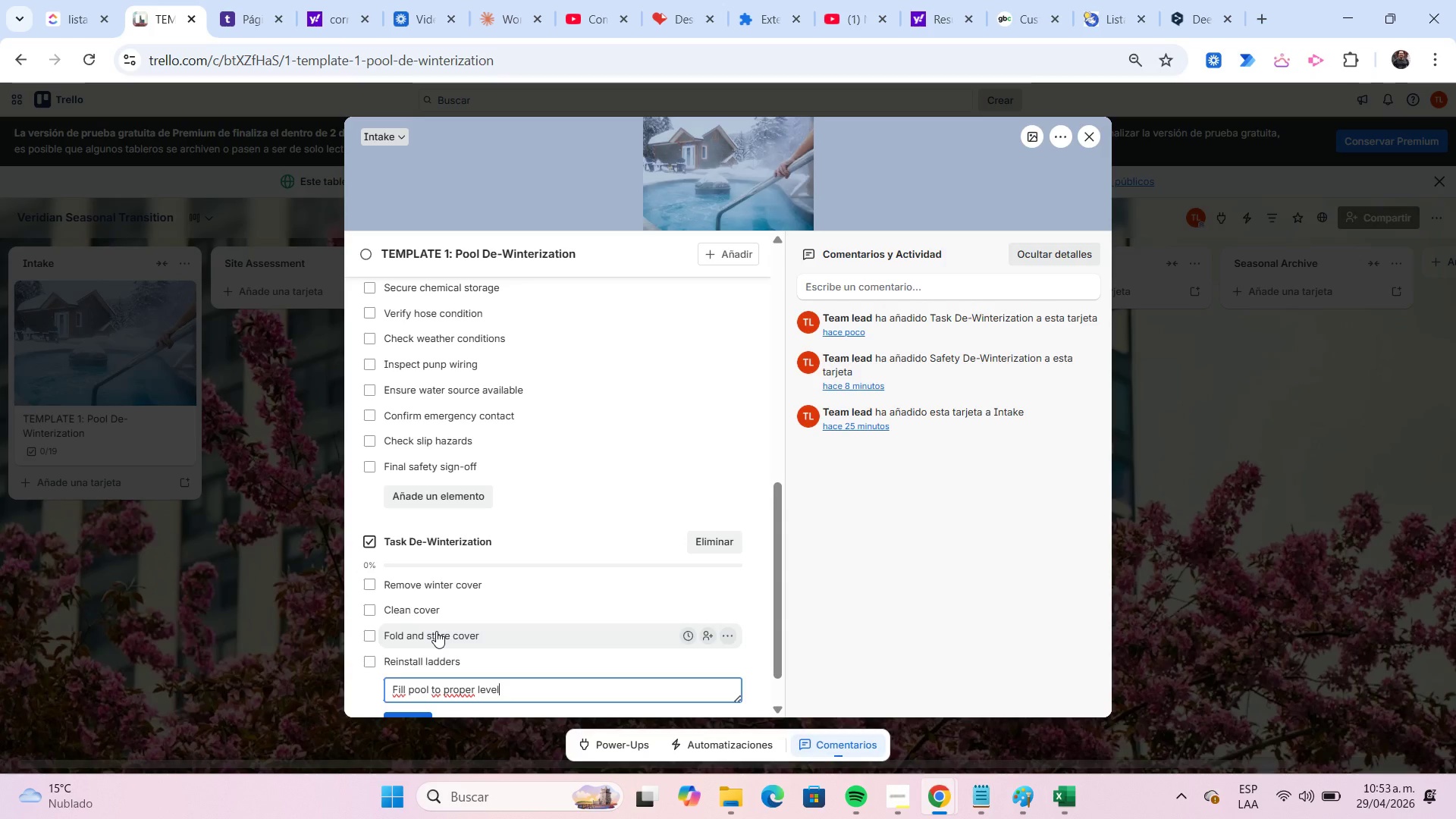 
key(Enter)
 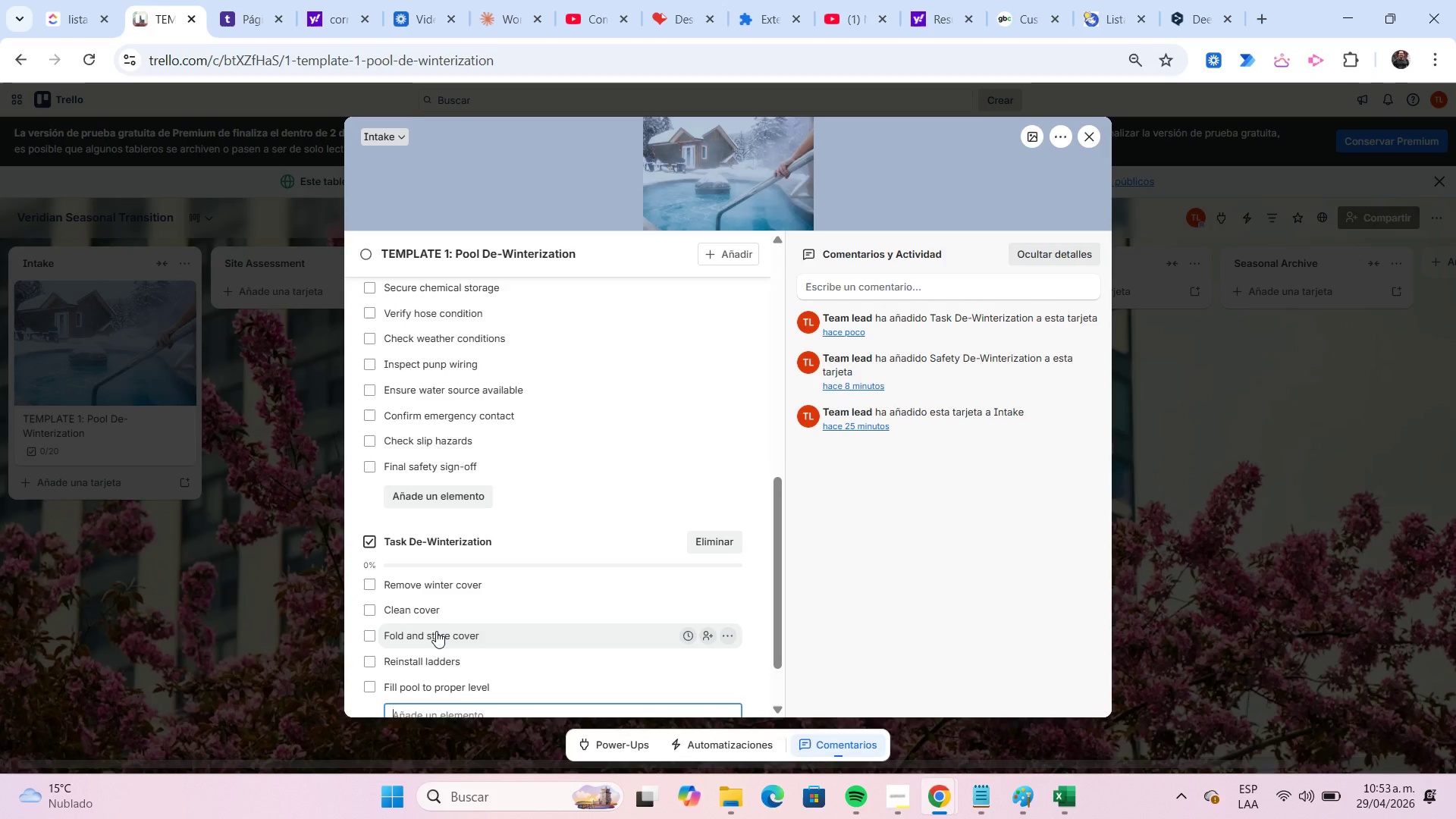 
scroll: coordinate [436, 631], scroll_direction: down, amount: 4.0
 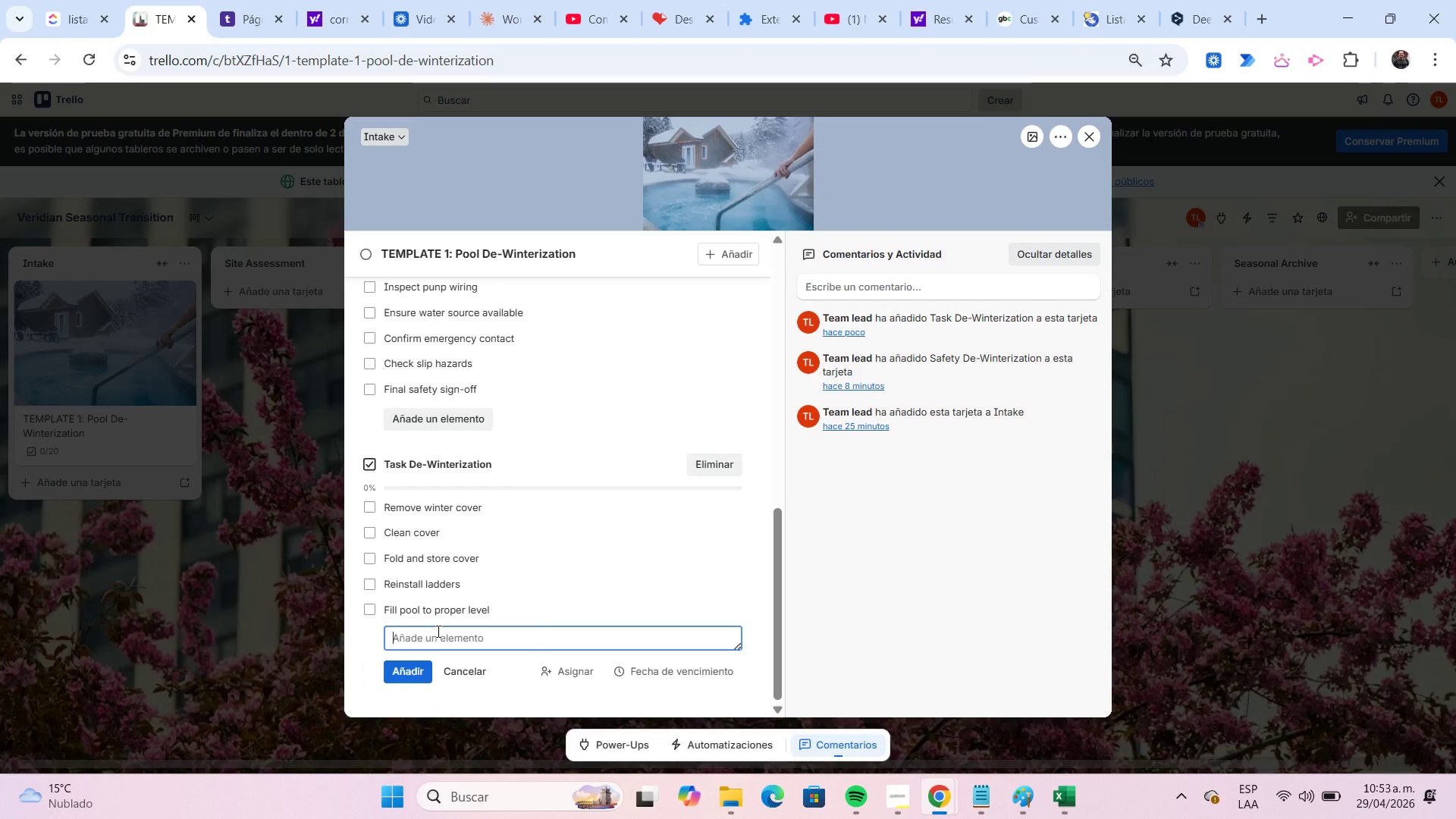 
type(Prime pumpStart filtration system)
 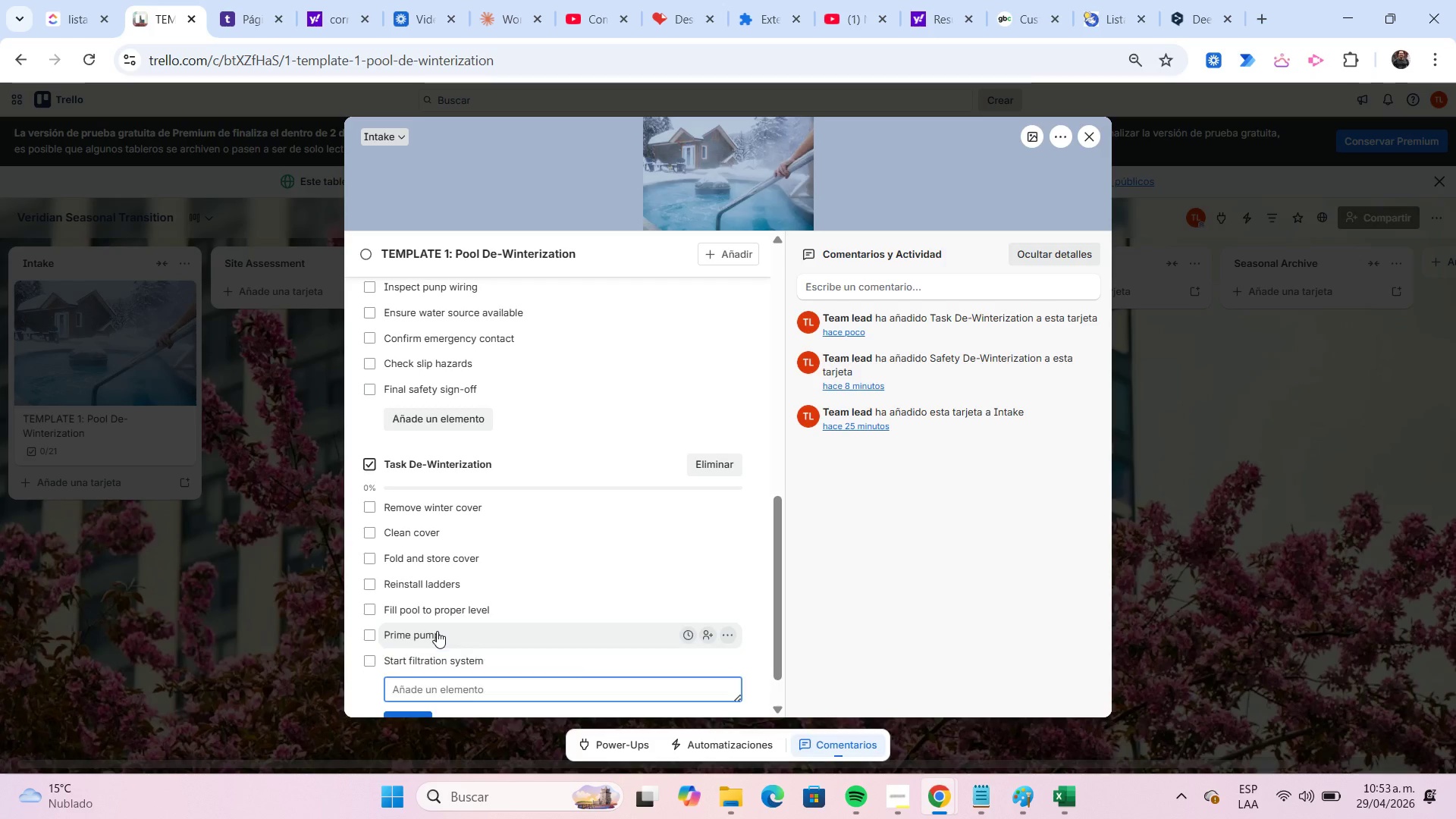 
hold_key(key=Enter, duration=9.56)
 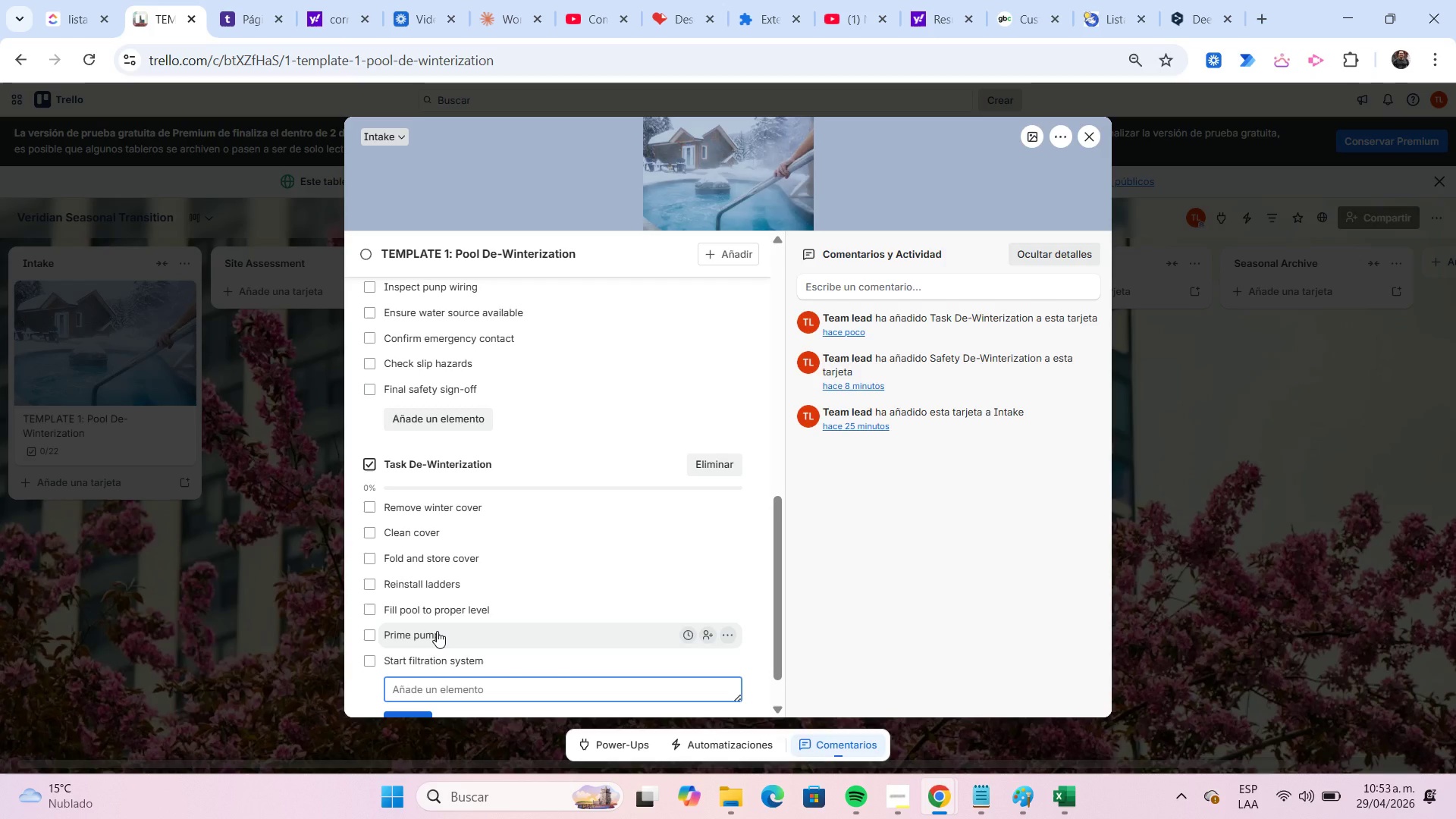 
scroll: coordinate [438, 632], scroll_direction: down, amount: 3.0
 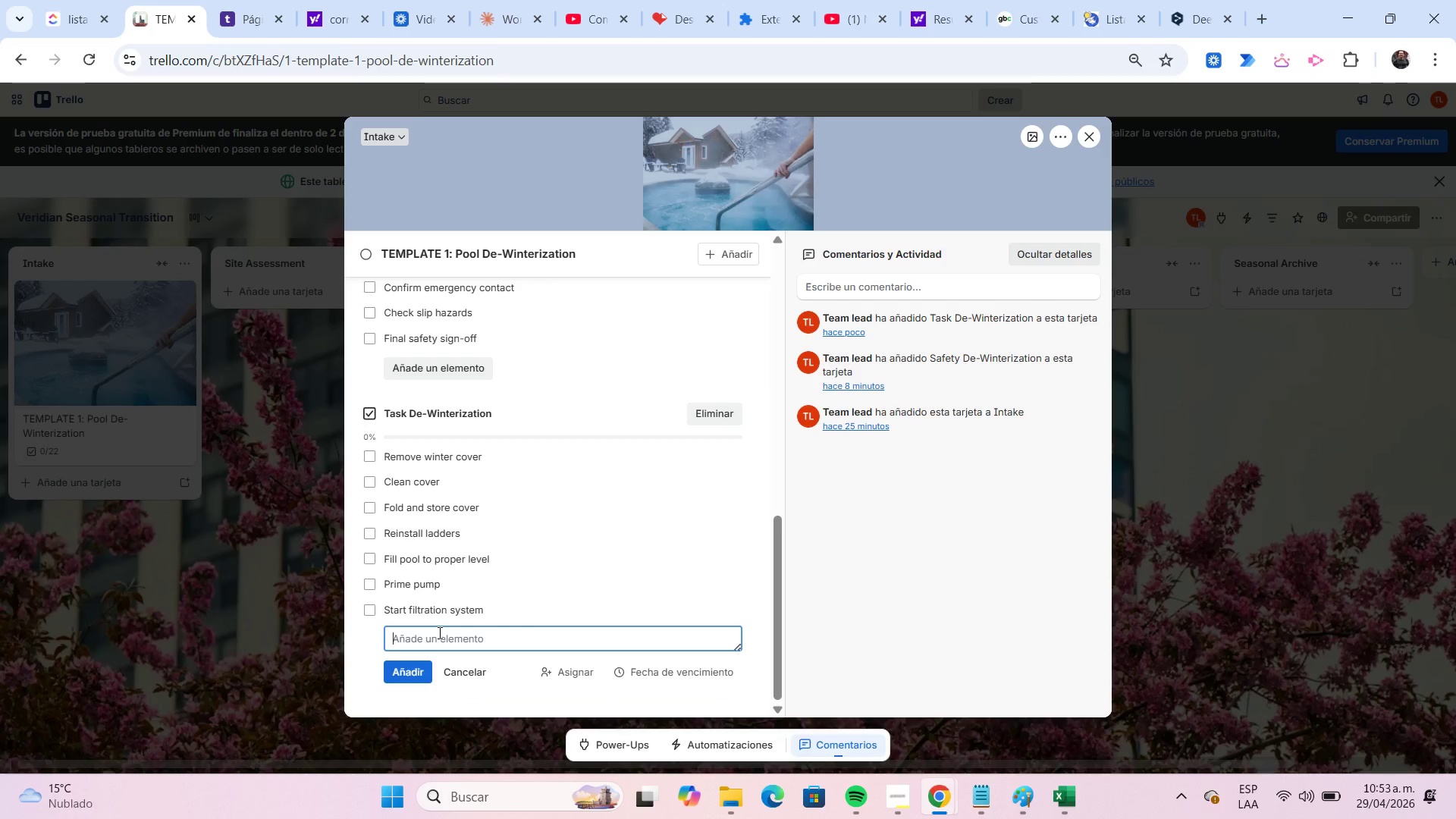 
type(Inspect leaks)
 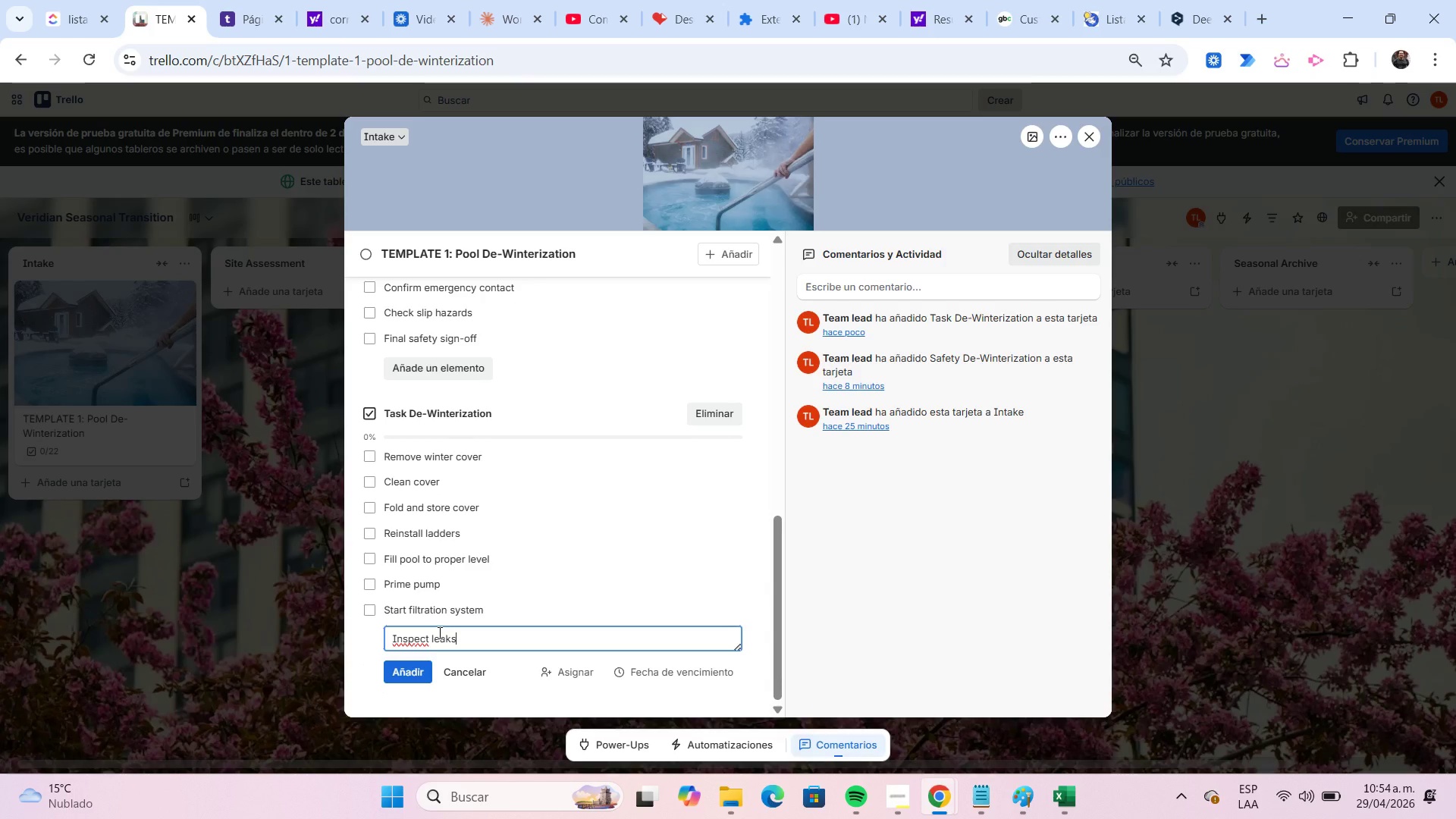 
key(Enter)
 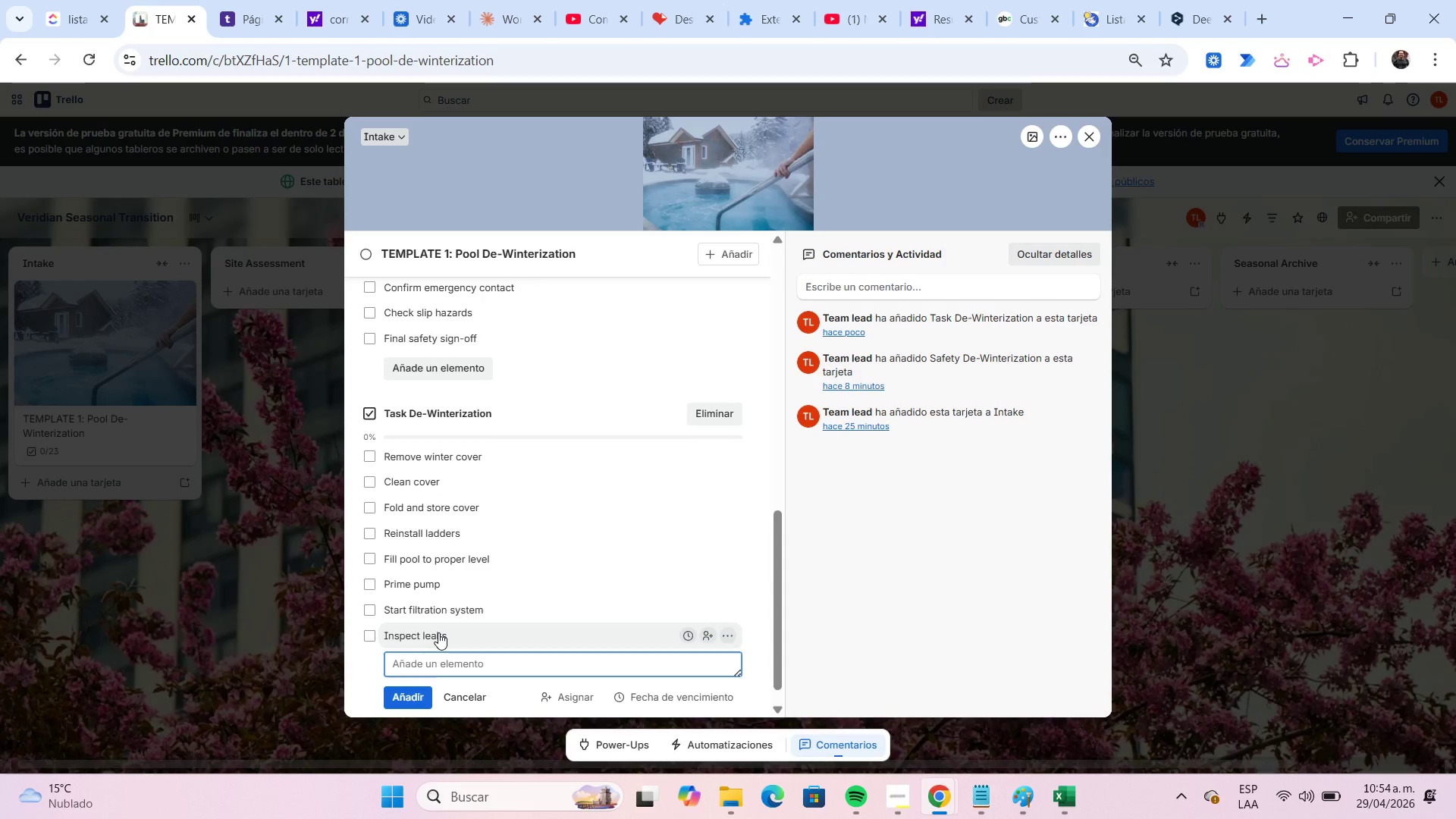 
type(Vacuum debris)
 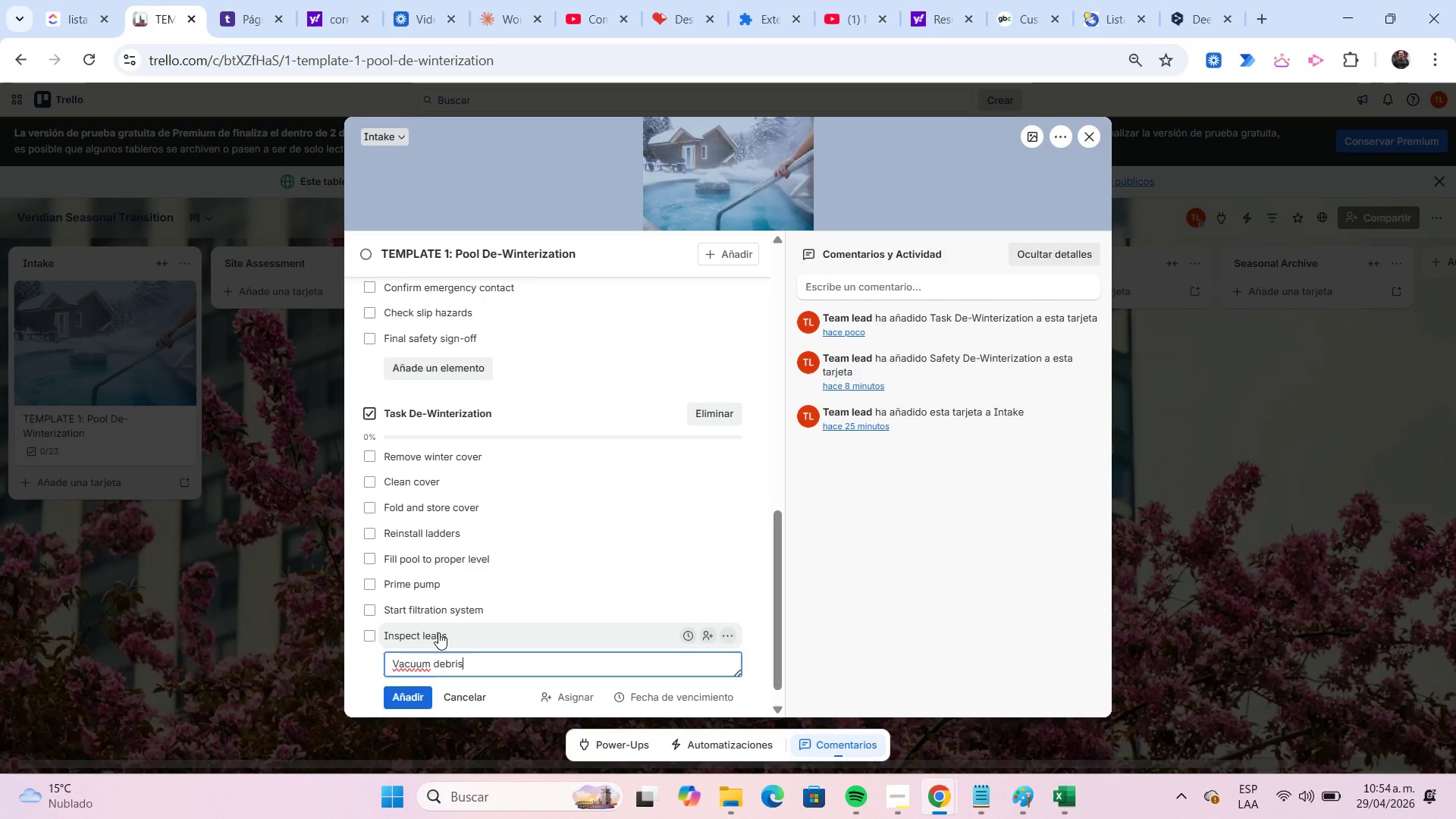 
key(Enter)
 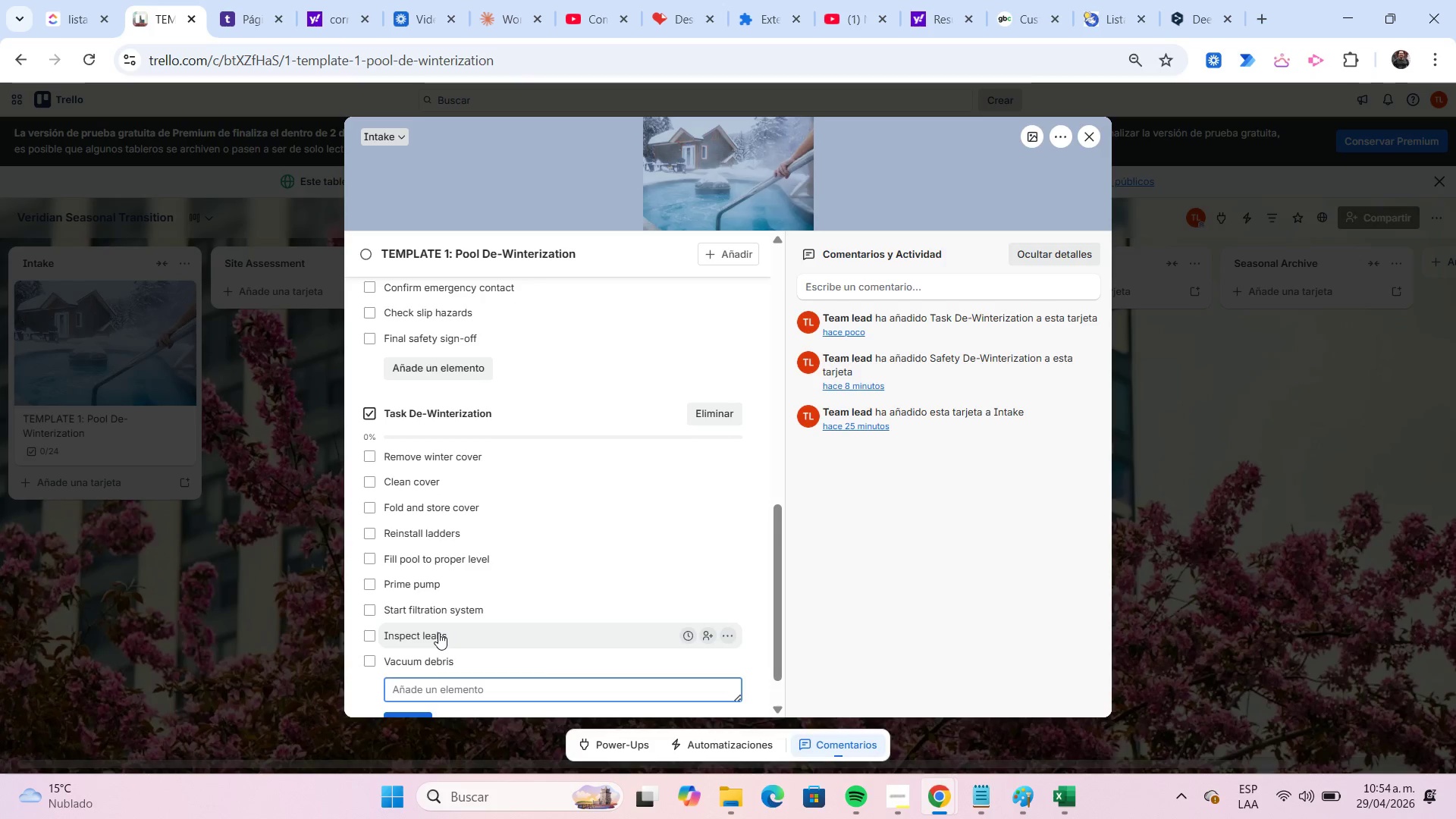 
type(Brush walls)
 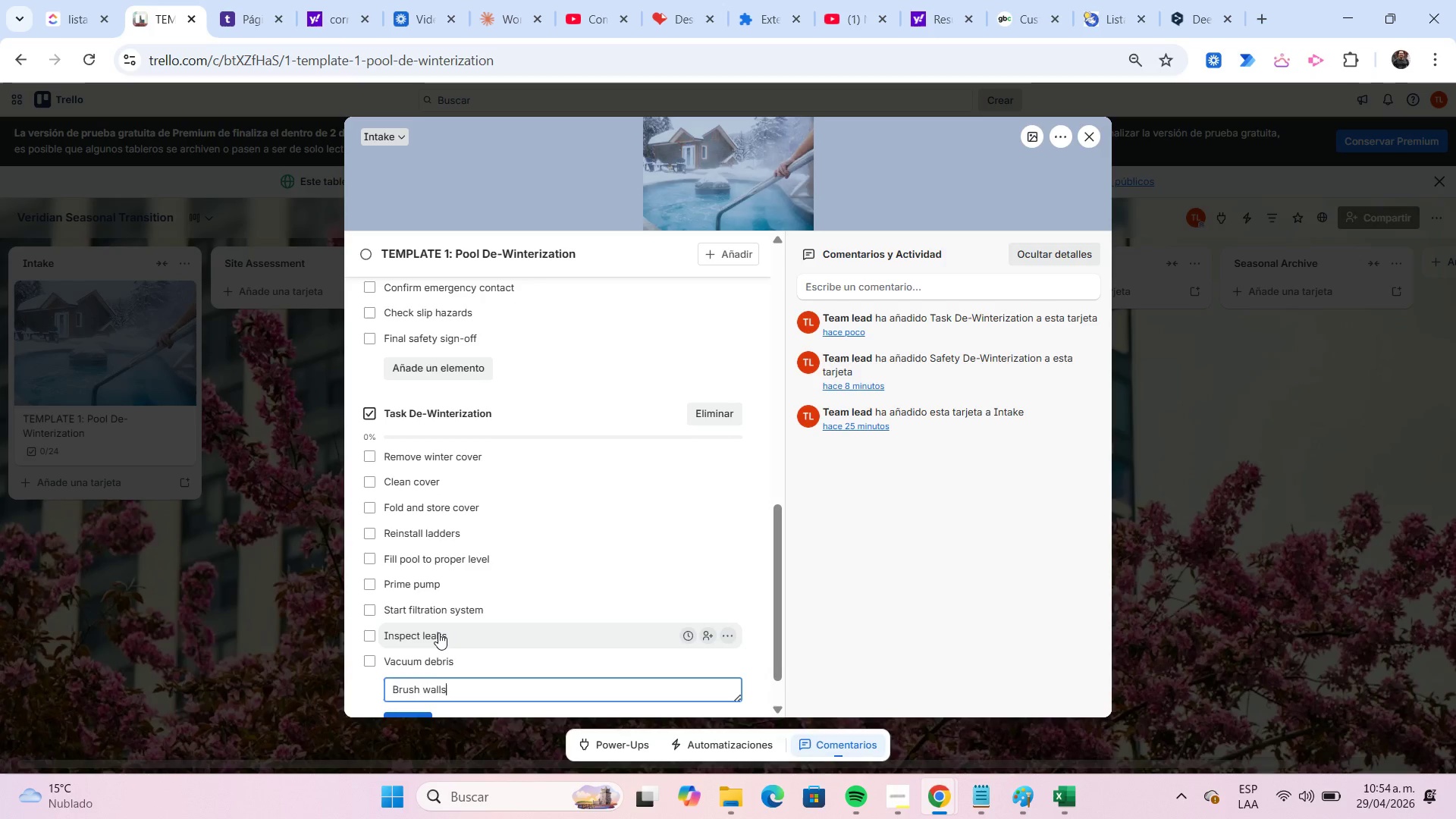 
key(Enter)
 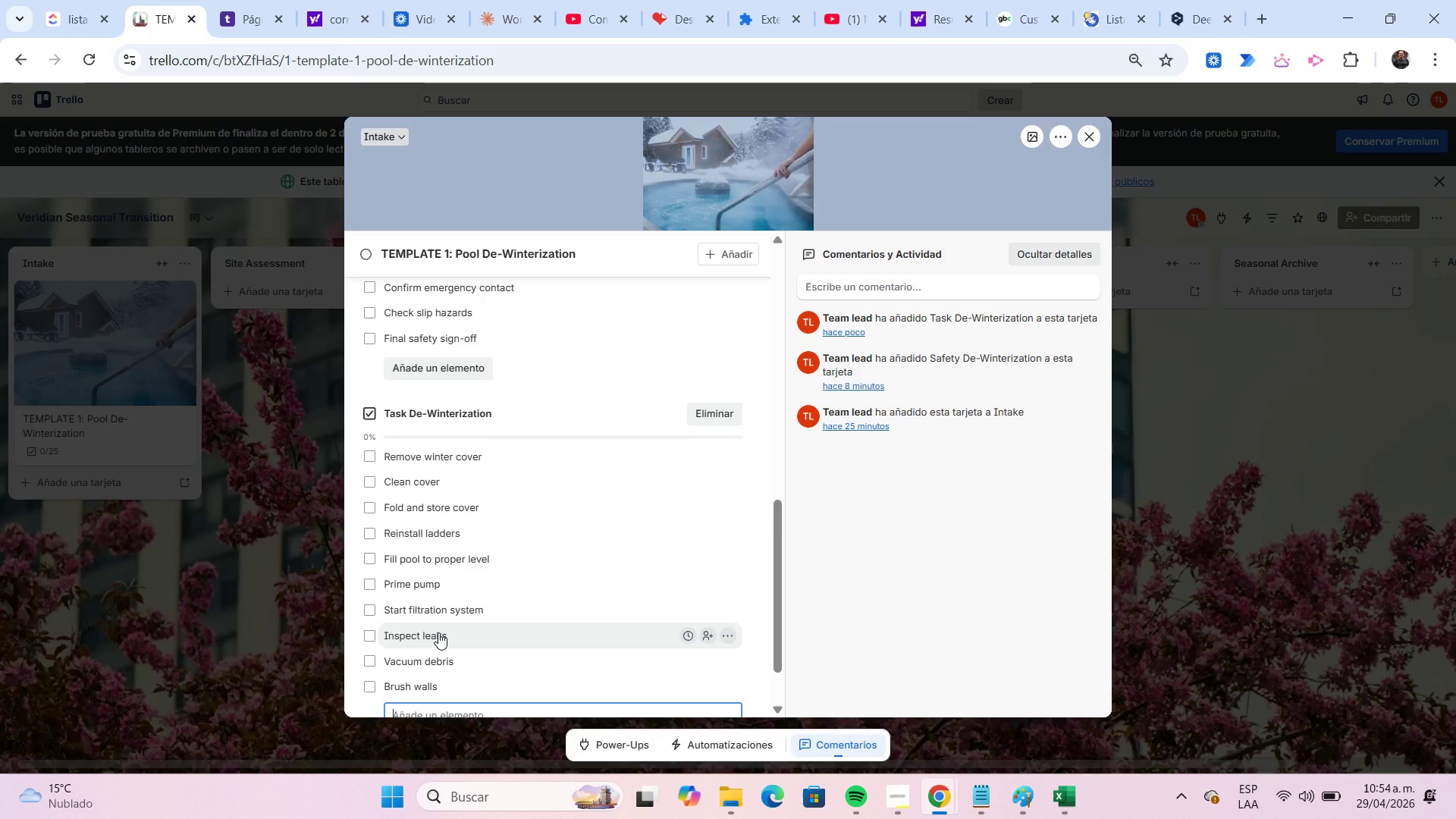 
scroll: coordinate [438, 632], scroll_direction: down, amount: 3.0
 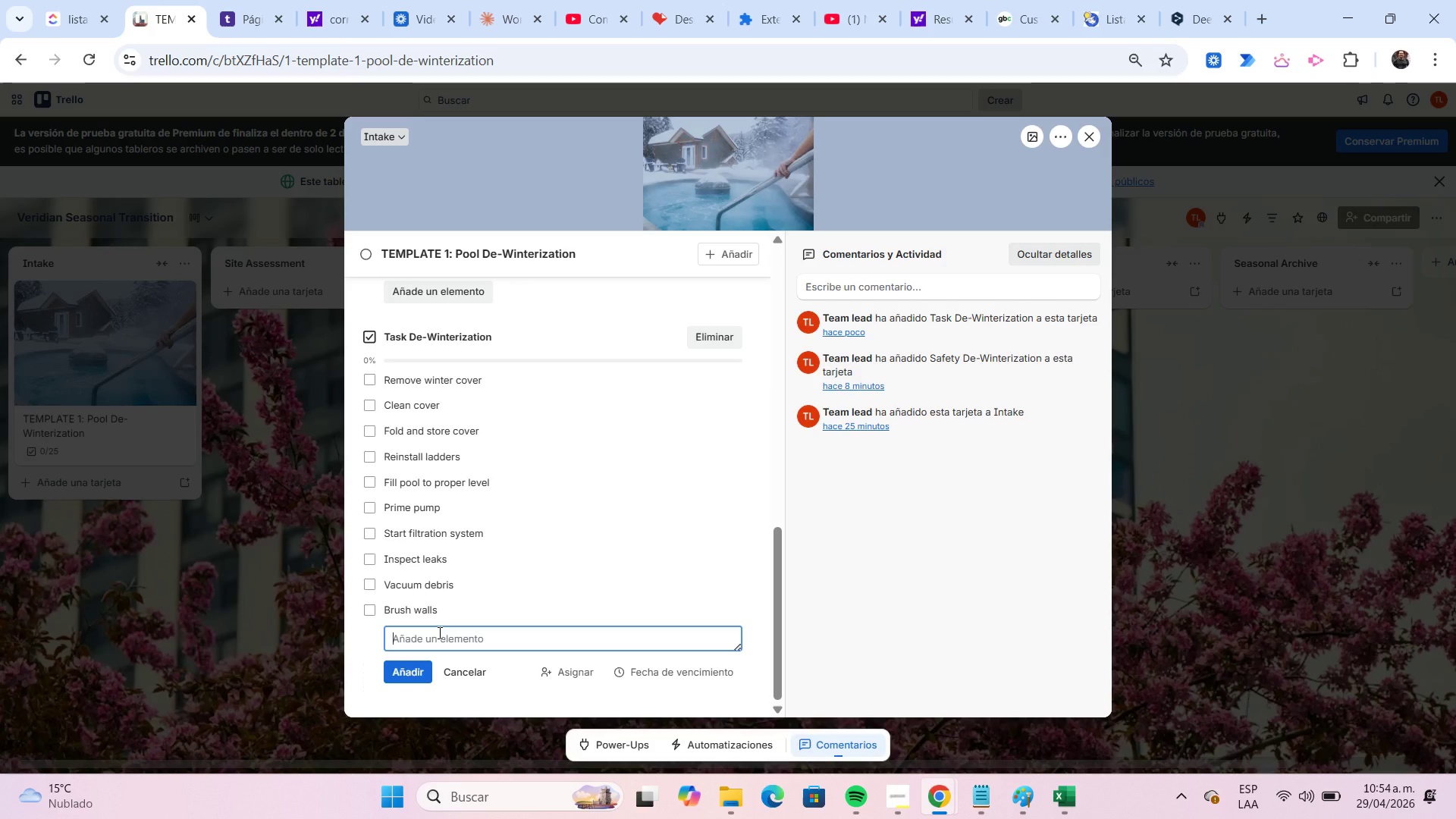 
wait(8.27)
 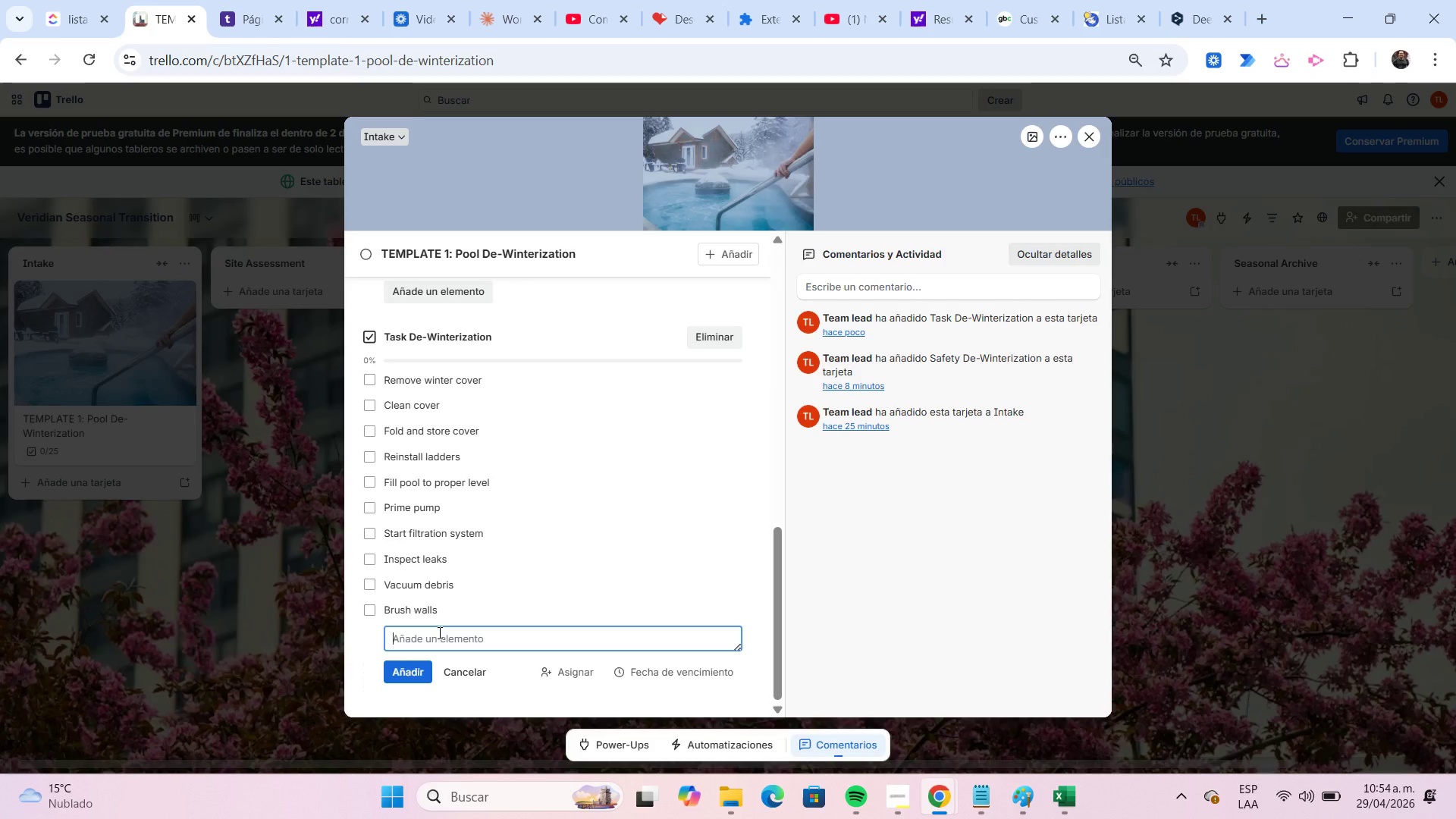 
type(Test chlorine)
 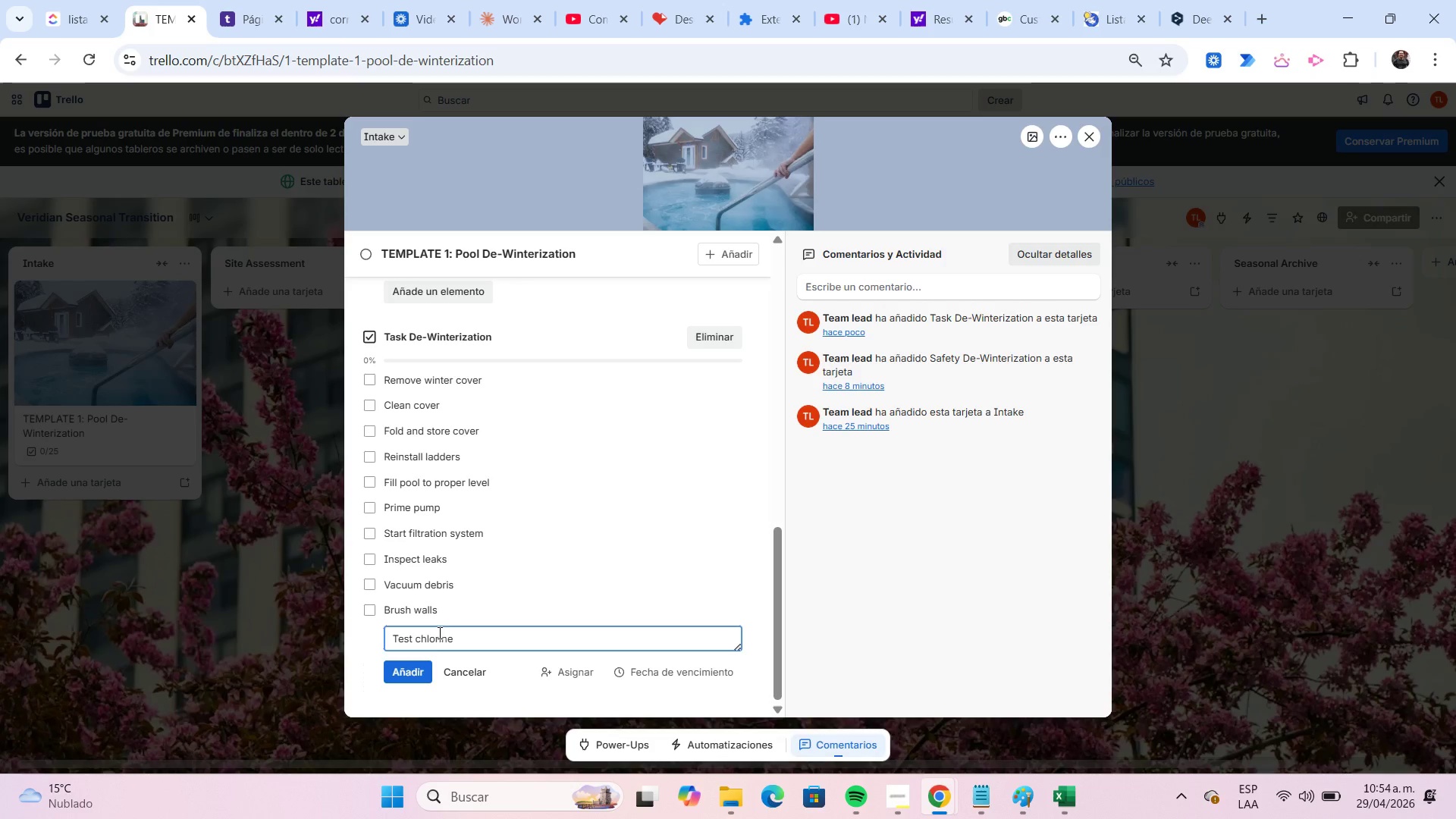 
key(Enter)
 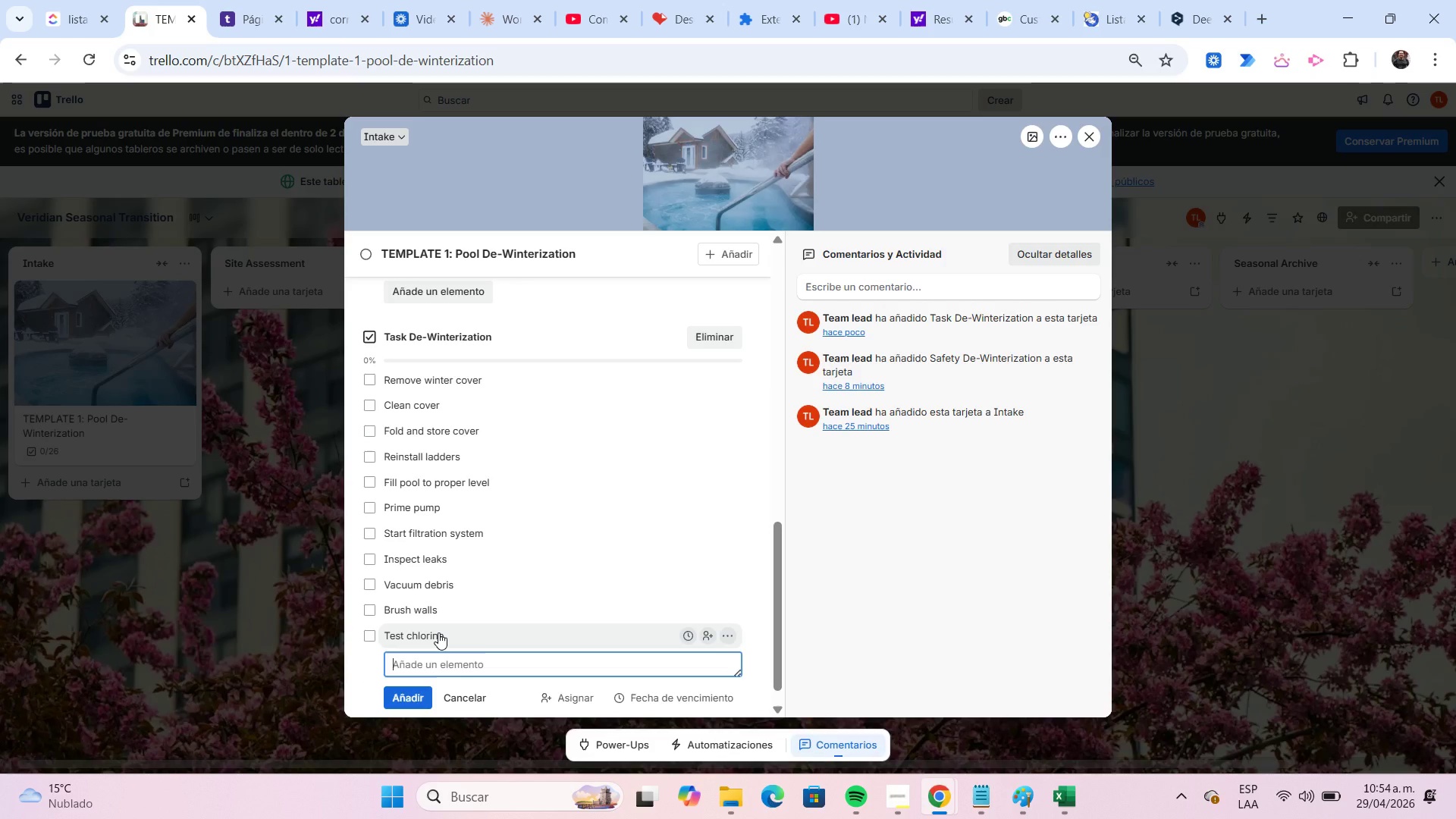 
type(Test pH)
 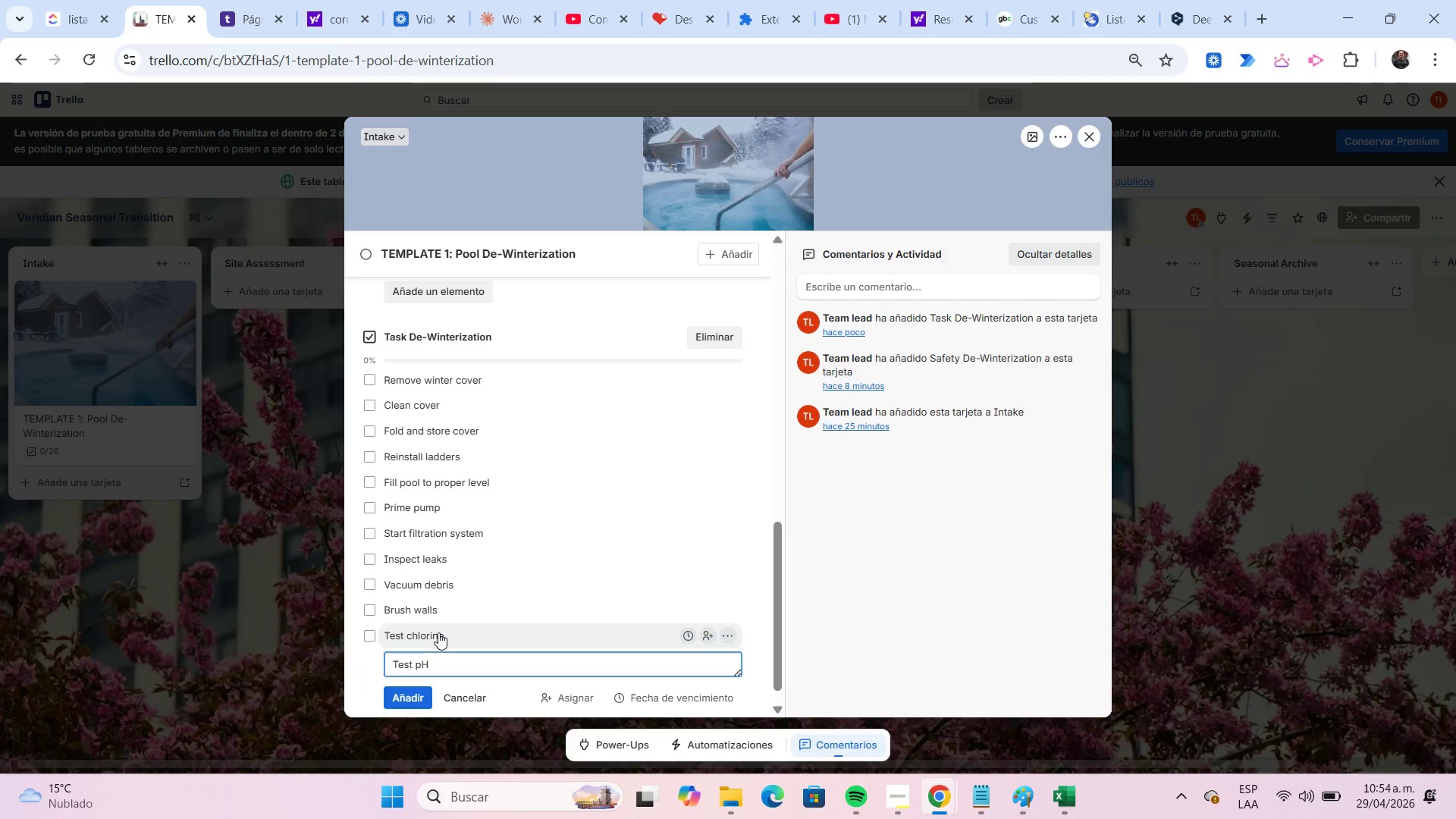 
key(Enter)
 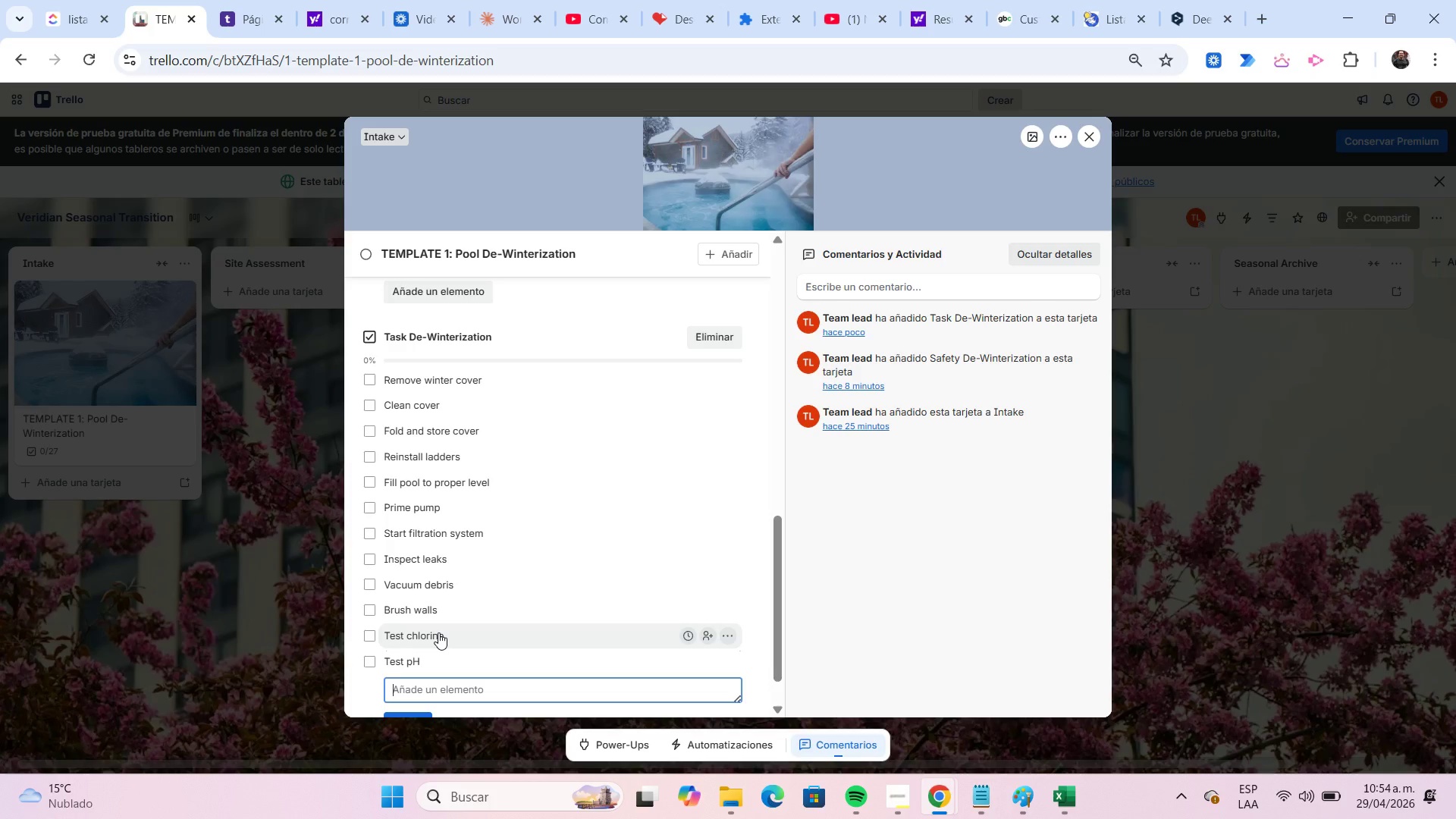 
type(Balance chemicals)
 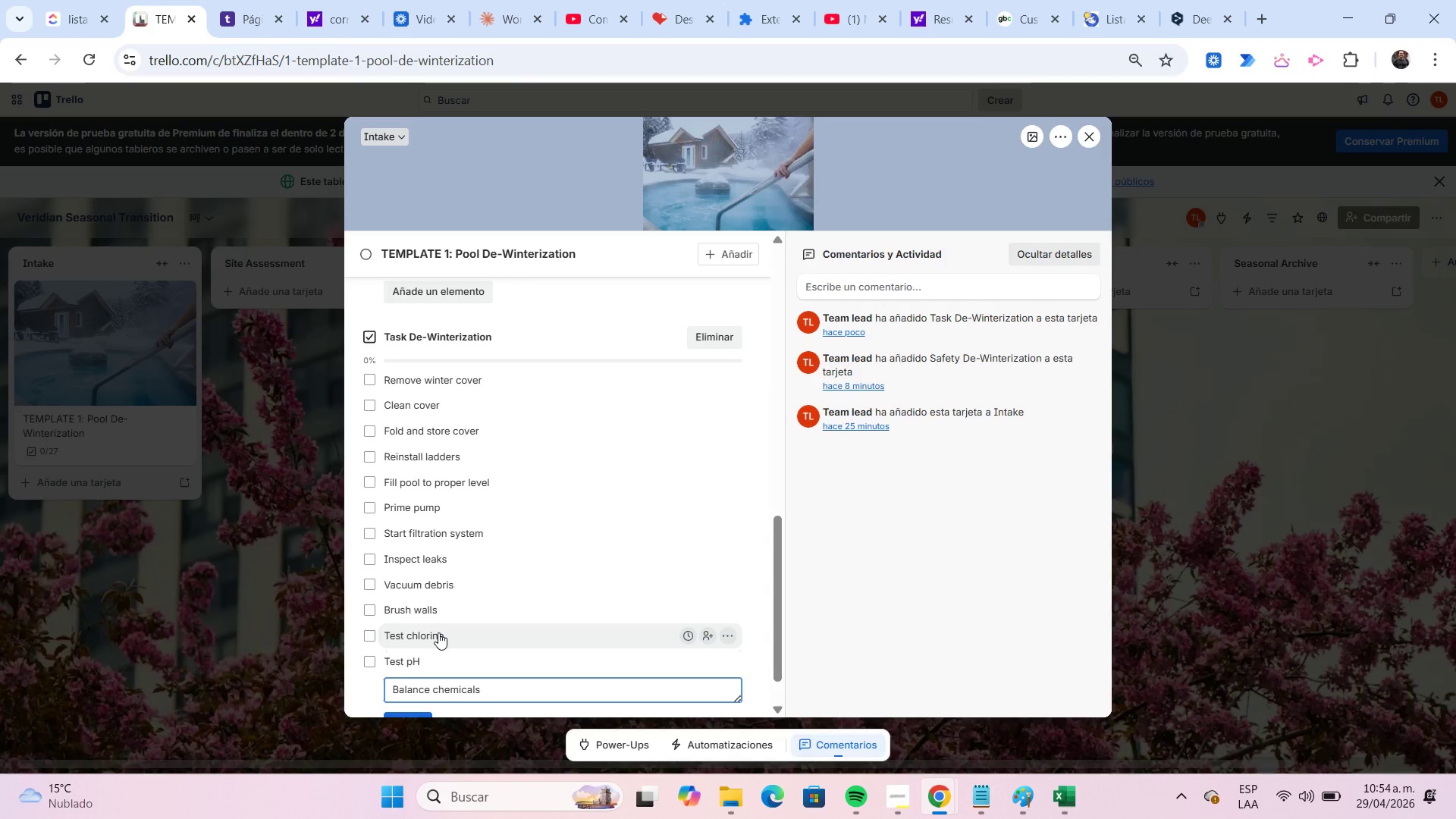 
key(Enter)
 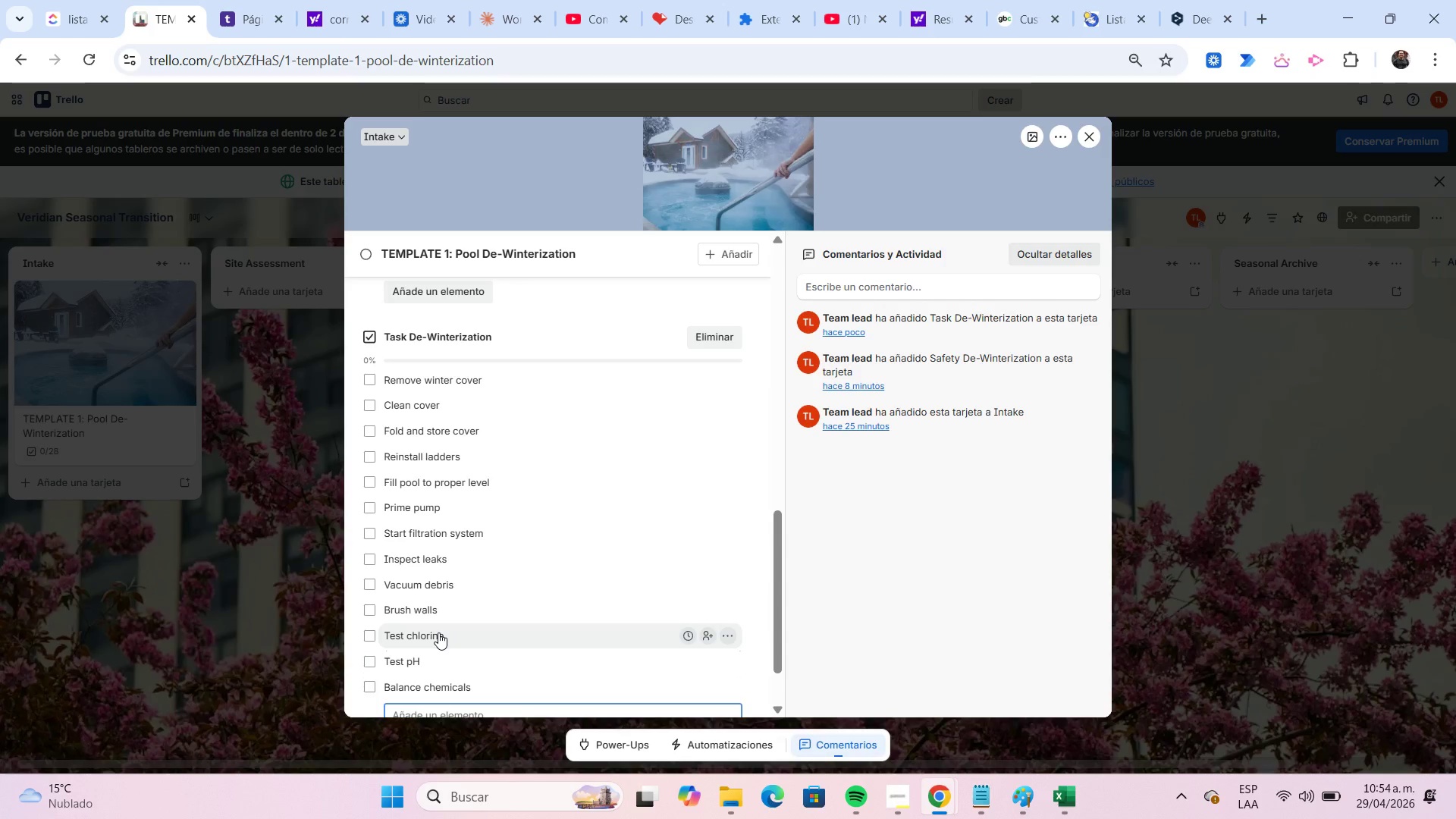 
scroll: coordinate [438, 632], scroll_direction: down, amount: 3.0
 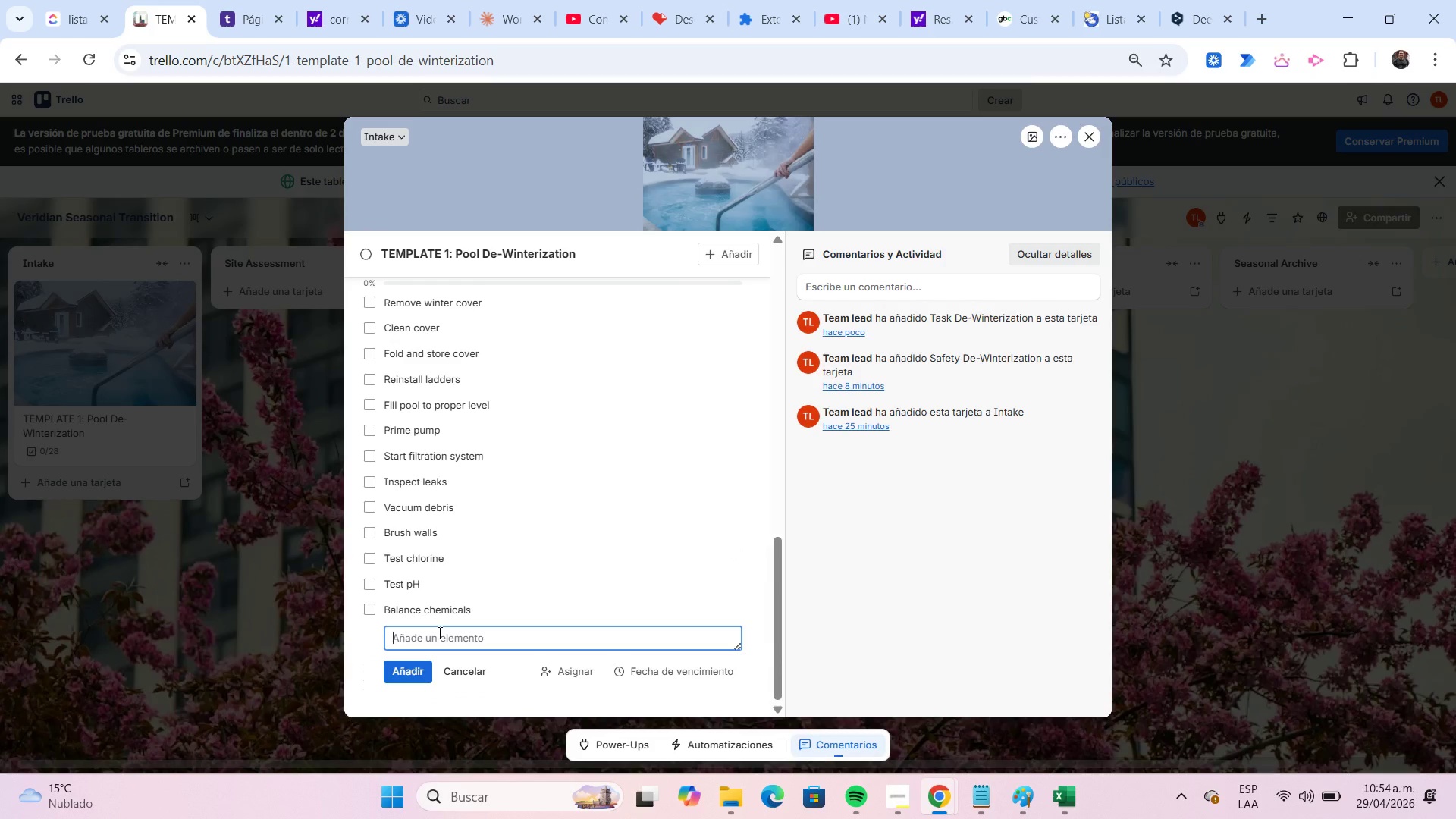 
type(Record readings)
 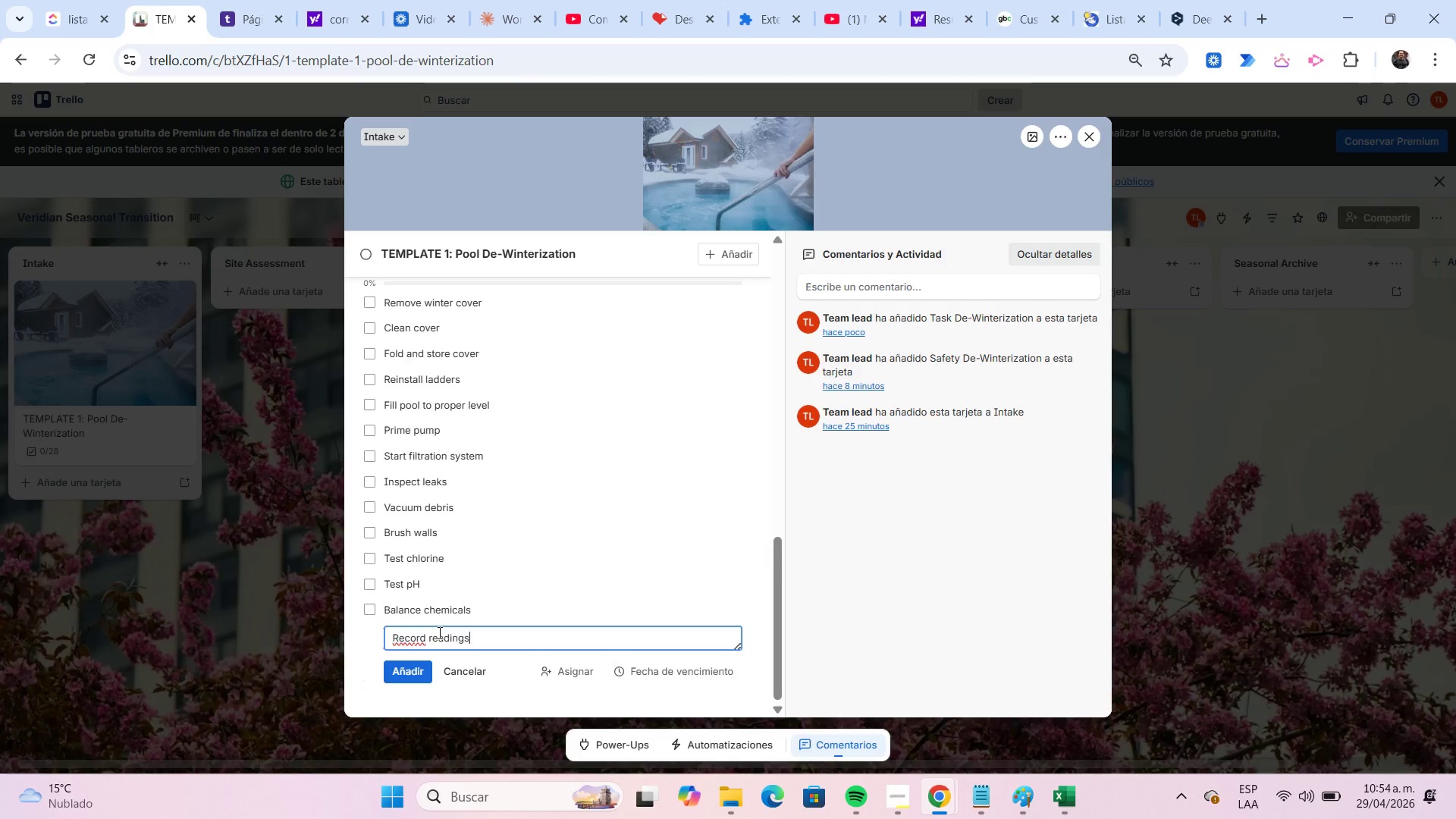 
key(Enter)
 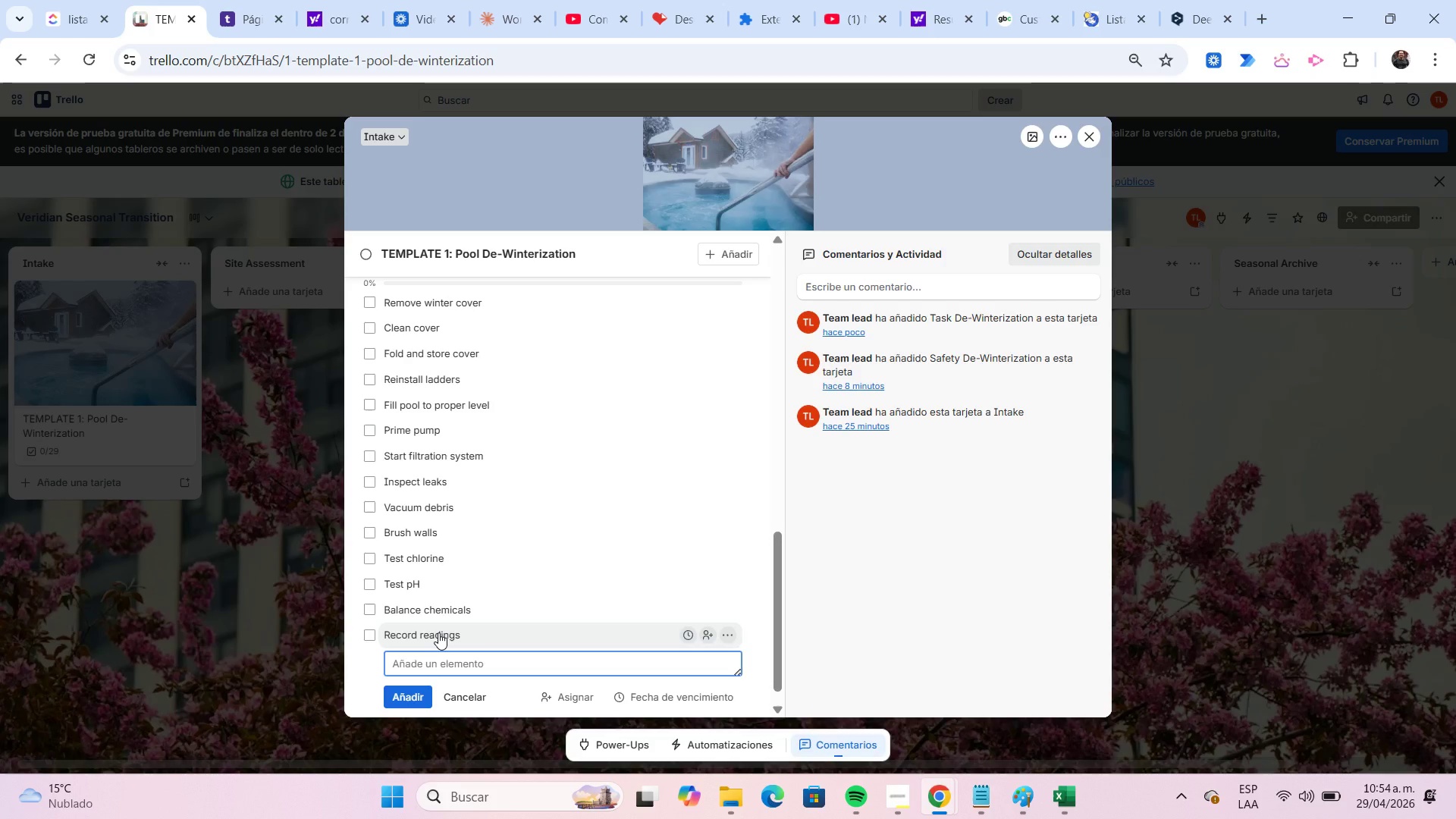 
type(Upload photos)
 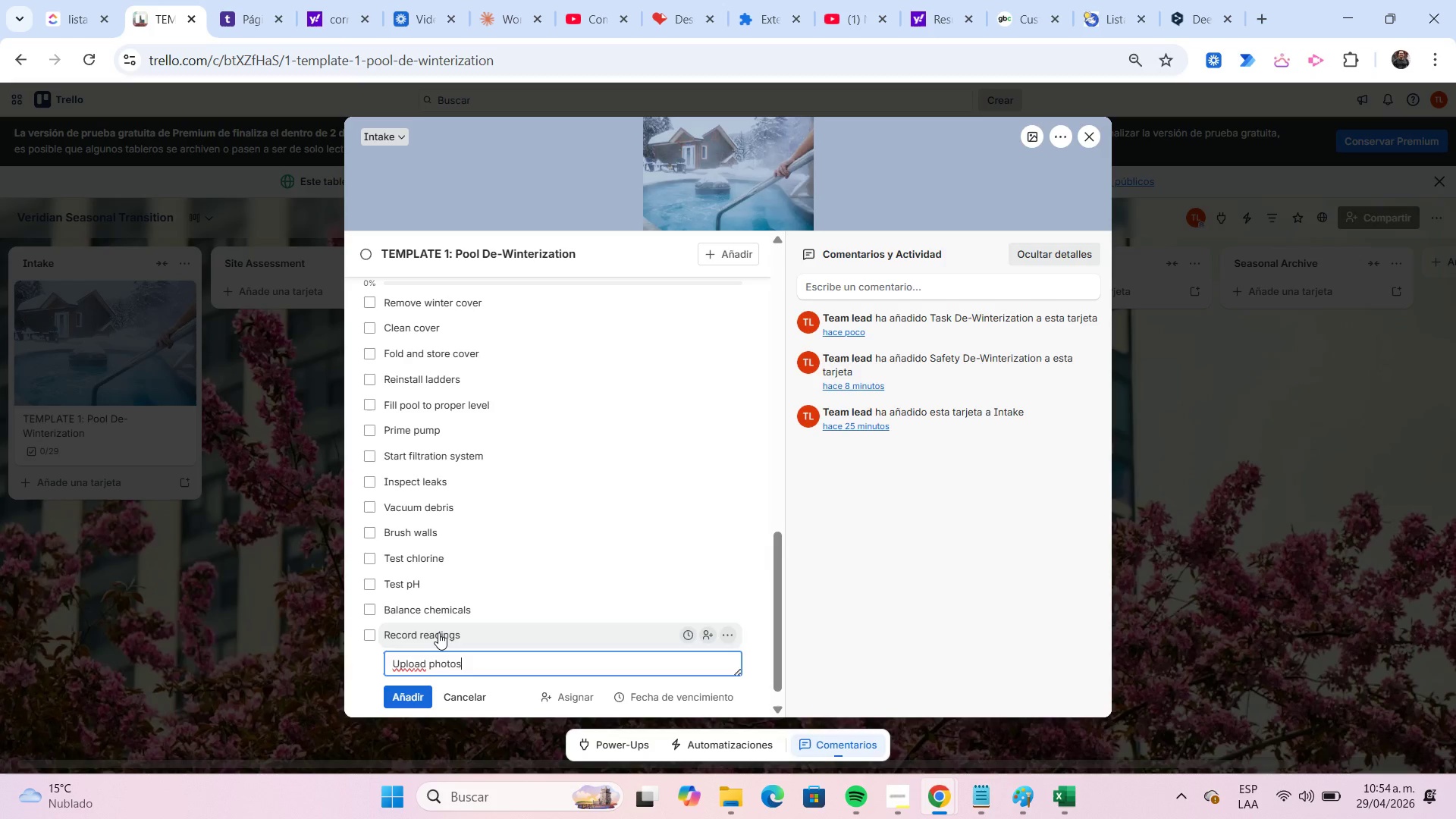 
key(Enter)
 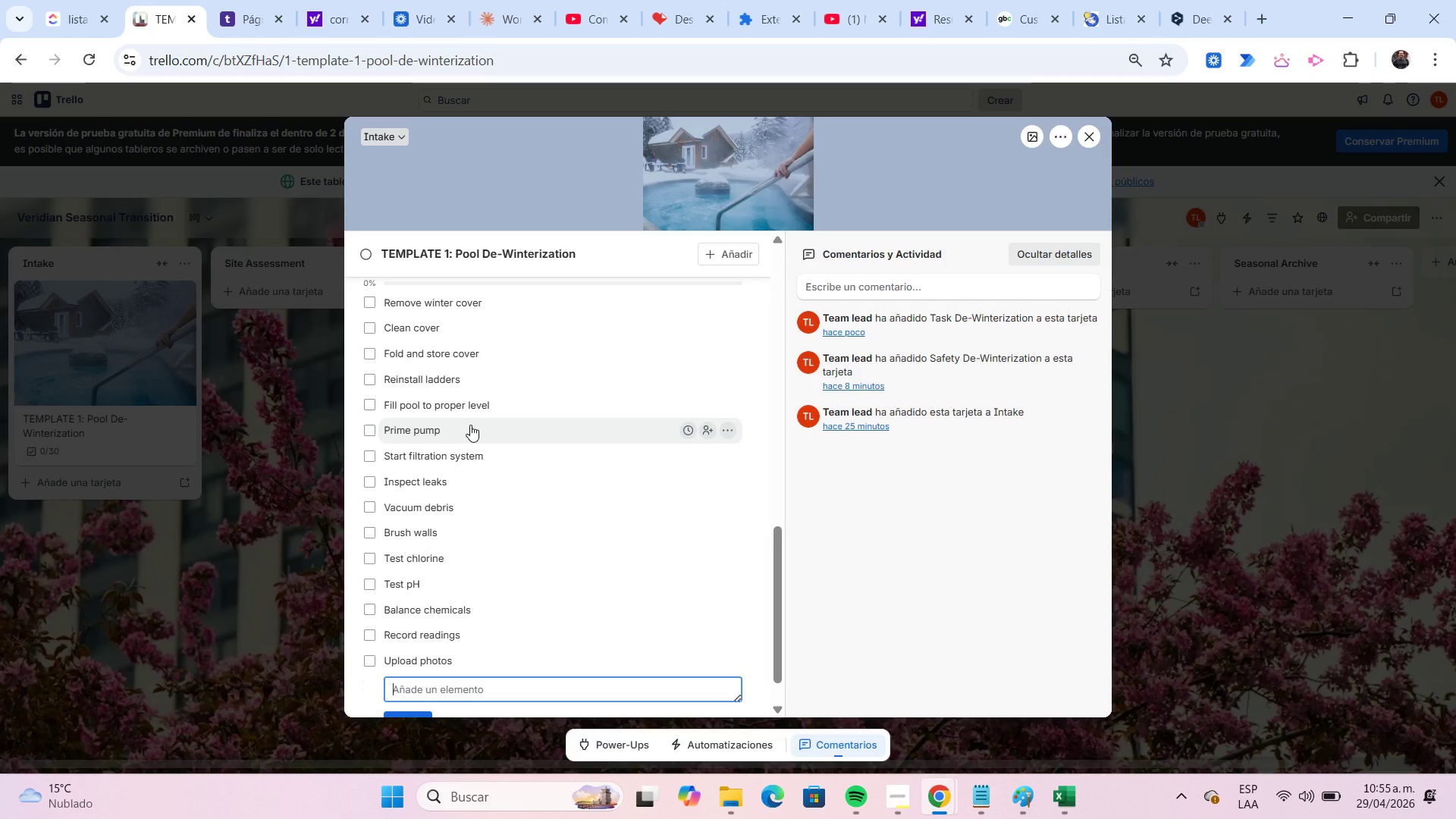 
wait(12.34)
 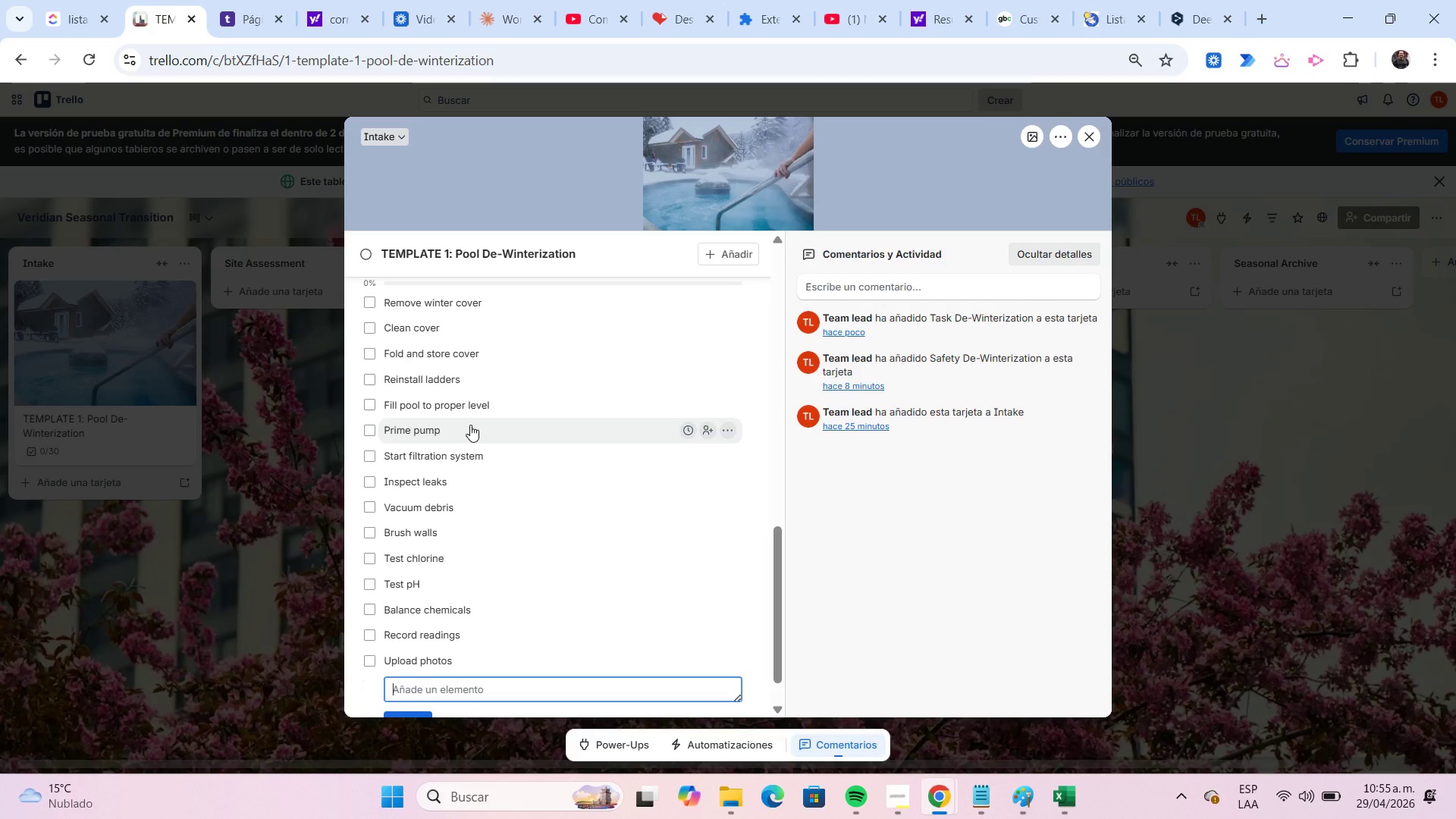 
left_click([774, 476])
 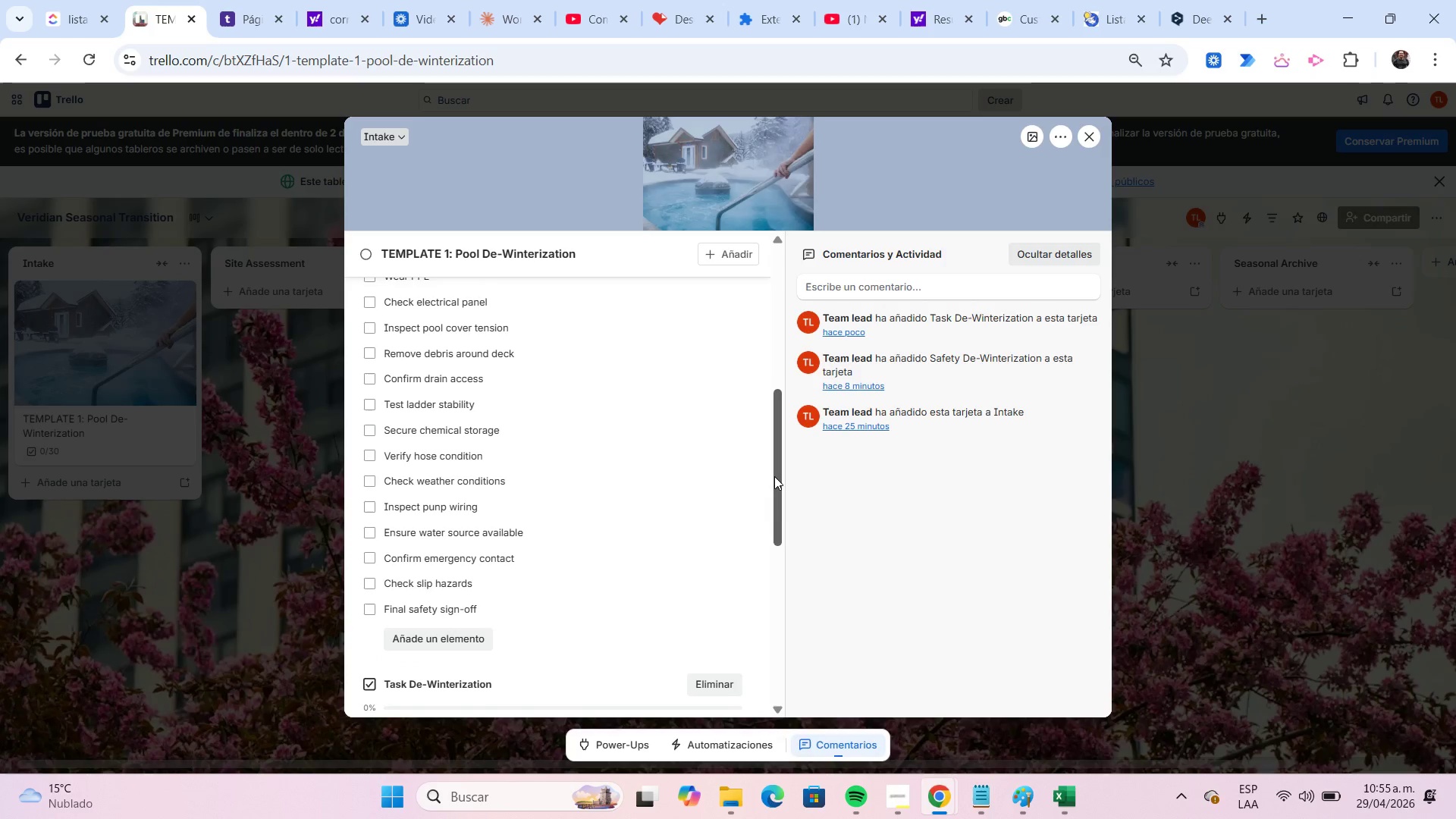 
scroll: coordinate [774, 476], scroll_direction: down, amount: 2.0
 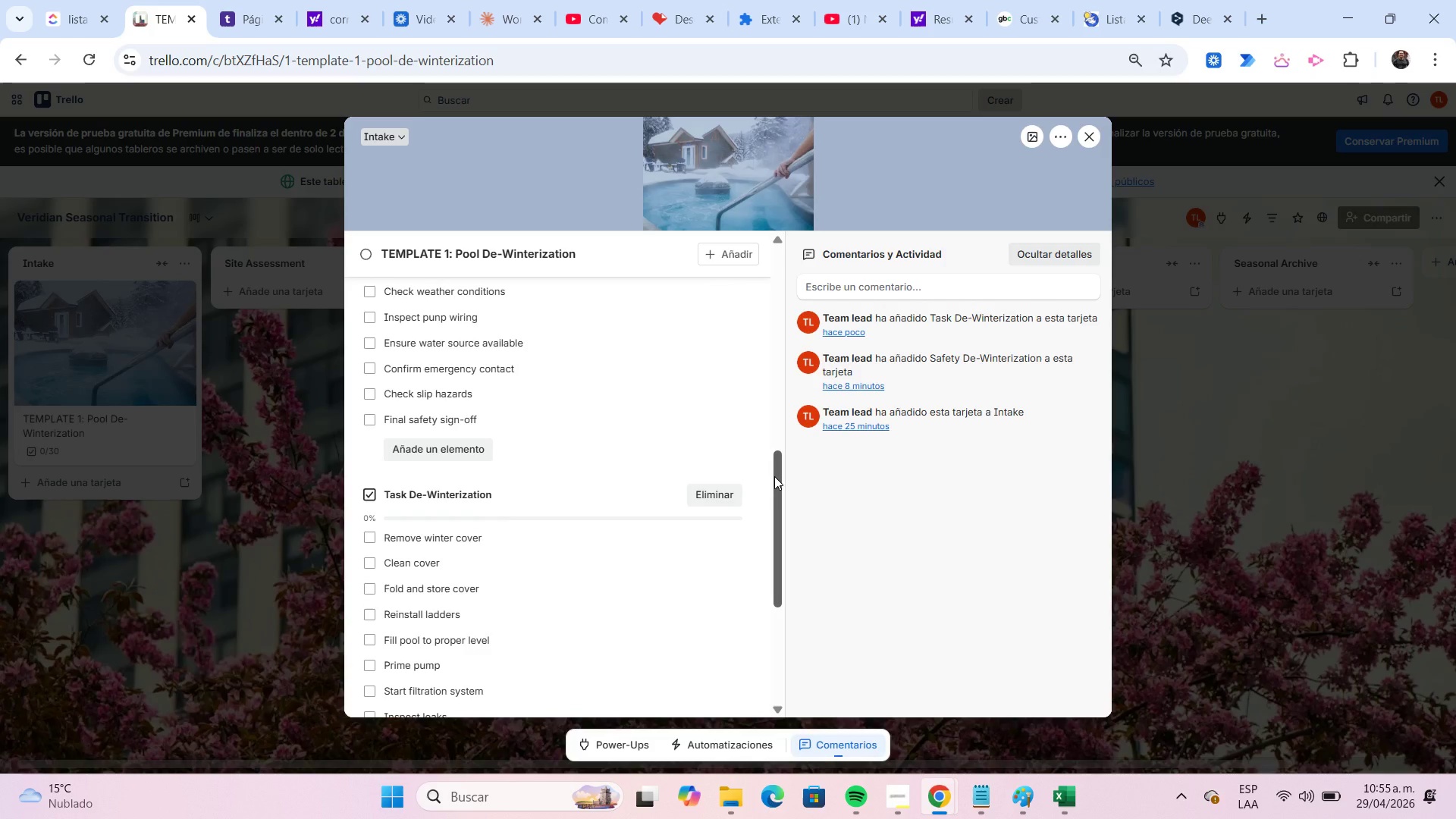 
scroll: coordinate [511, 541], scroll_direction: up, amount: 4.0
 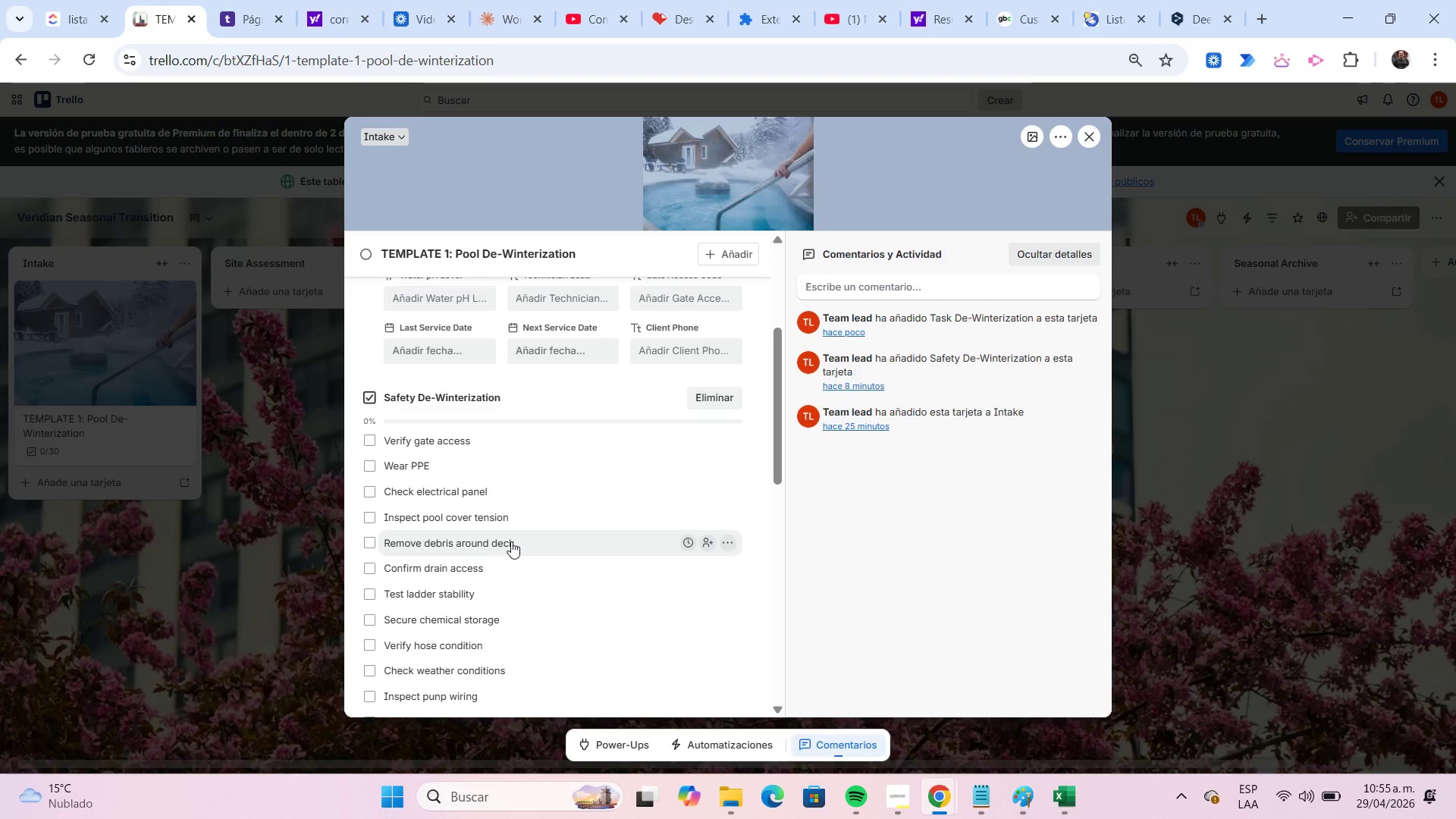 
scroll: coordinate [511, 541], scroll_direction: down, amount: 3.0
 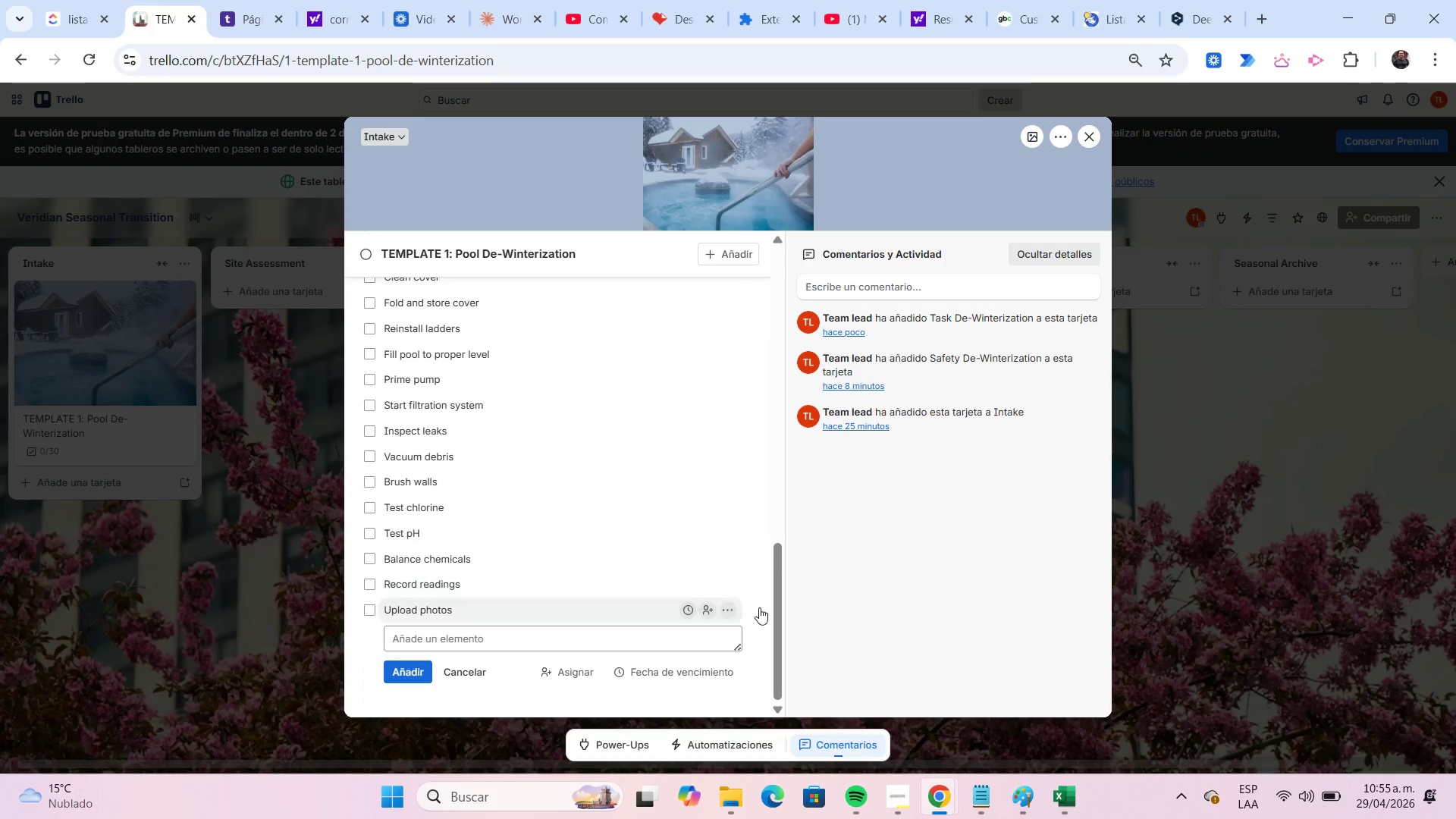 
left_click([767, 532])
 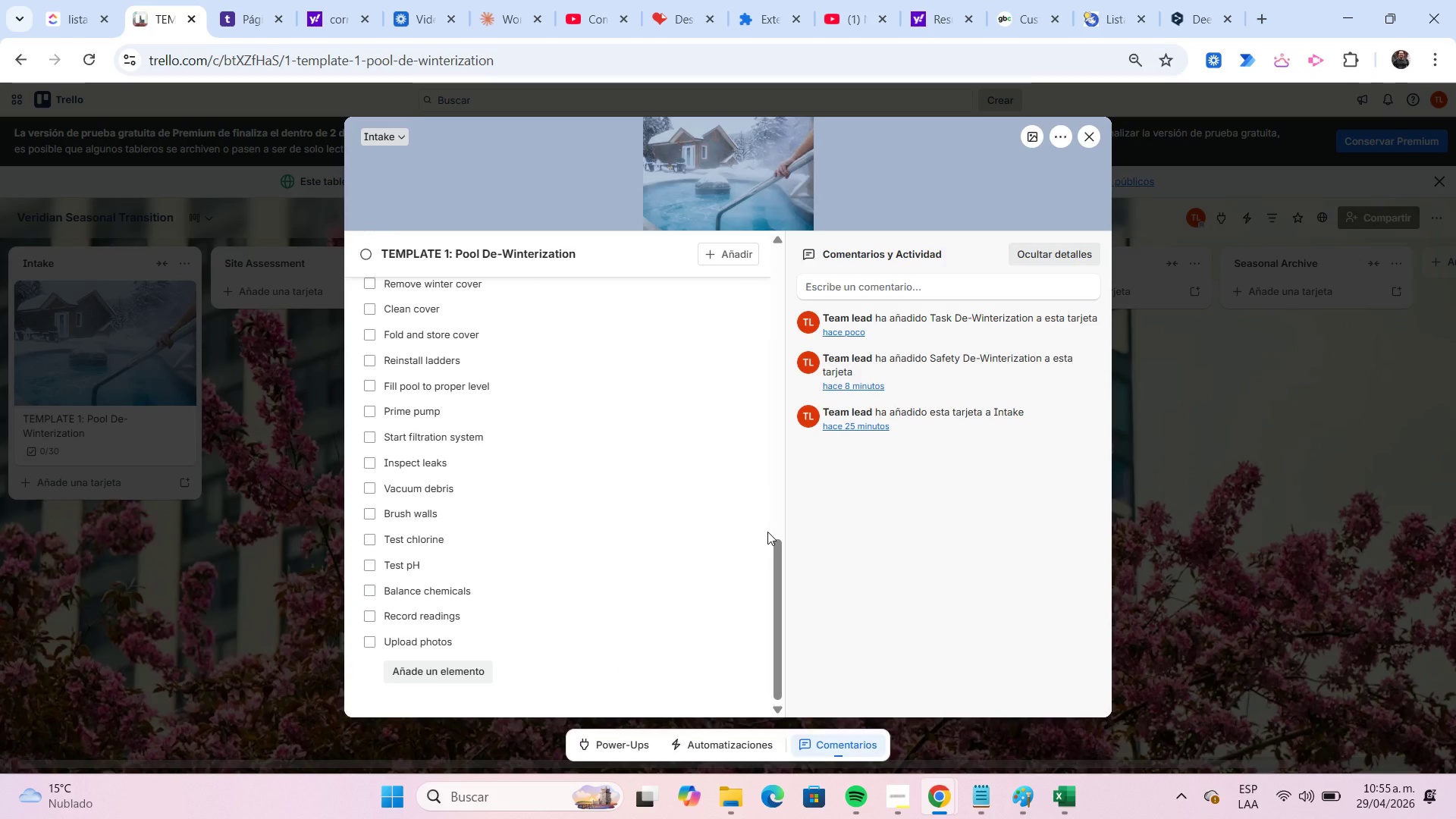 
scroll: coordinate [489, 532], scroll_direction: up, amount: 9.0
 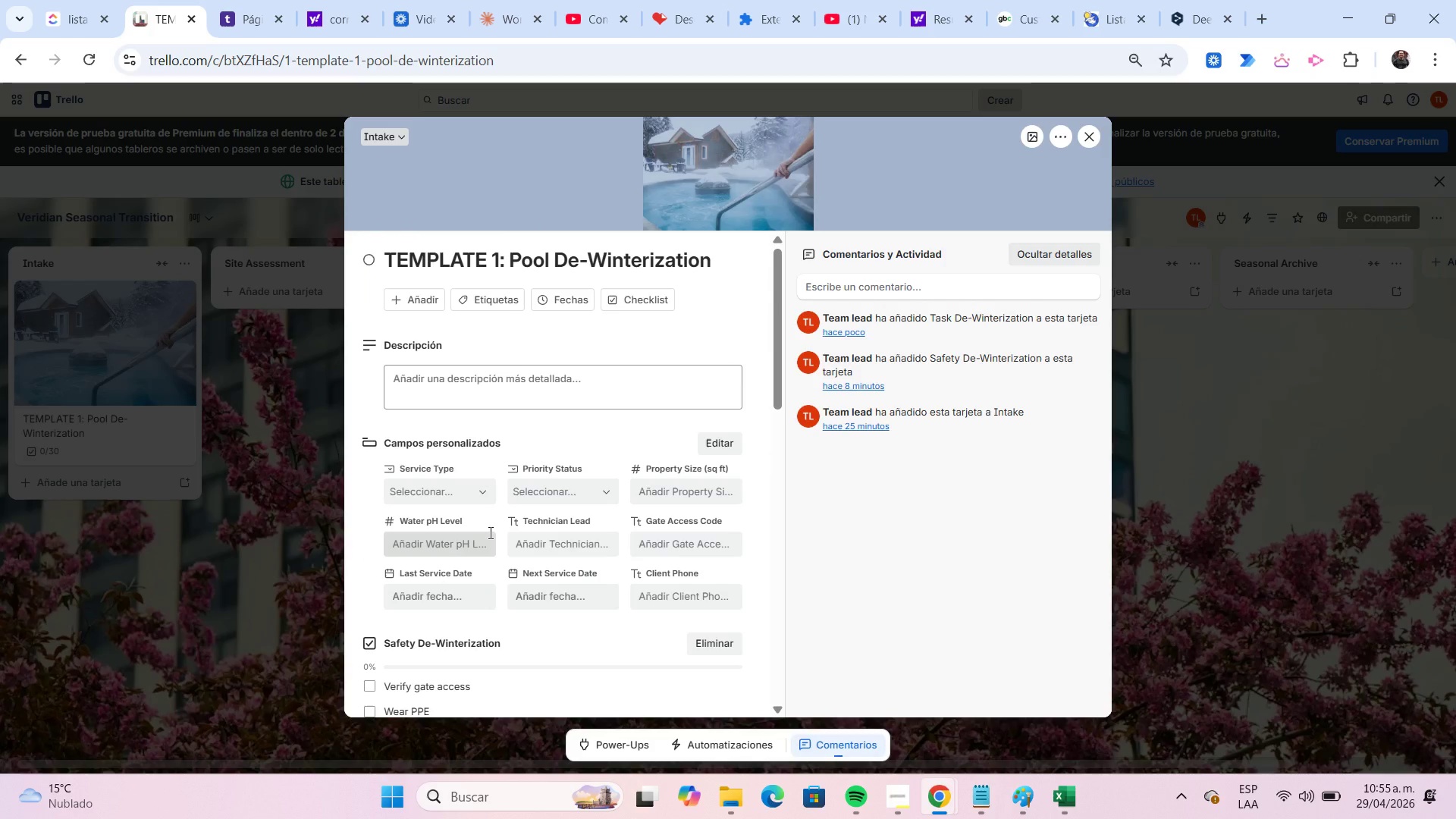 
wait(6.33)
 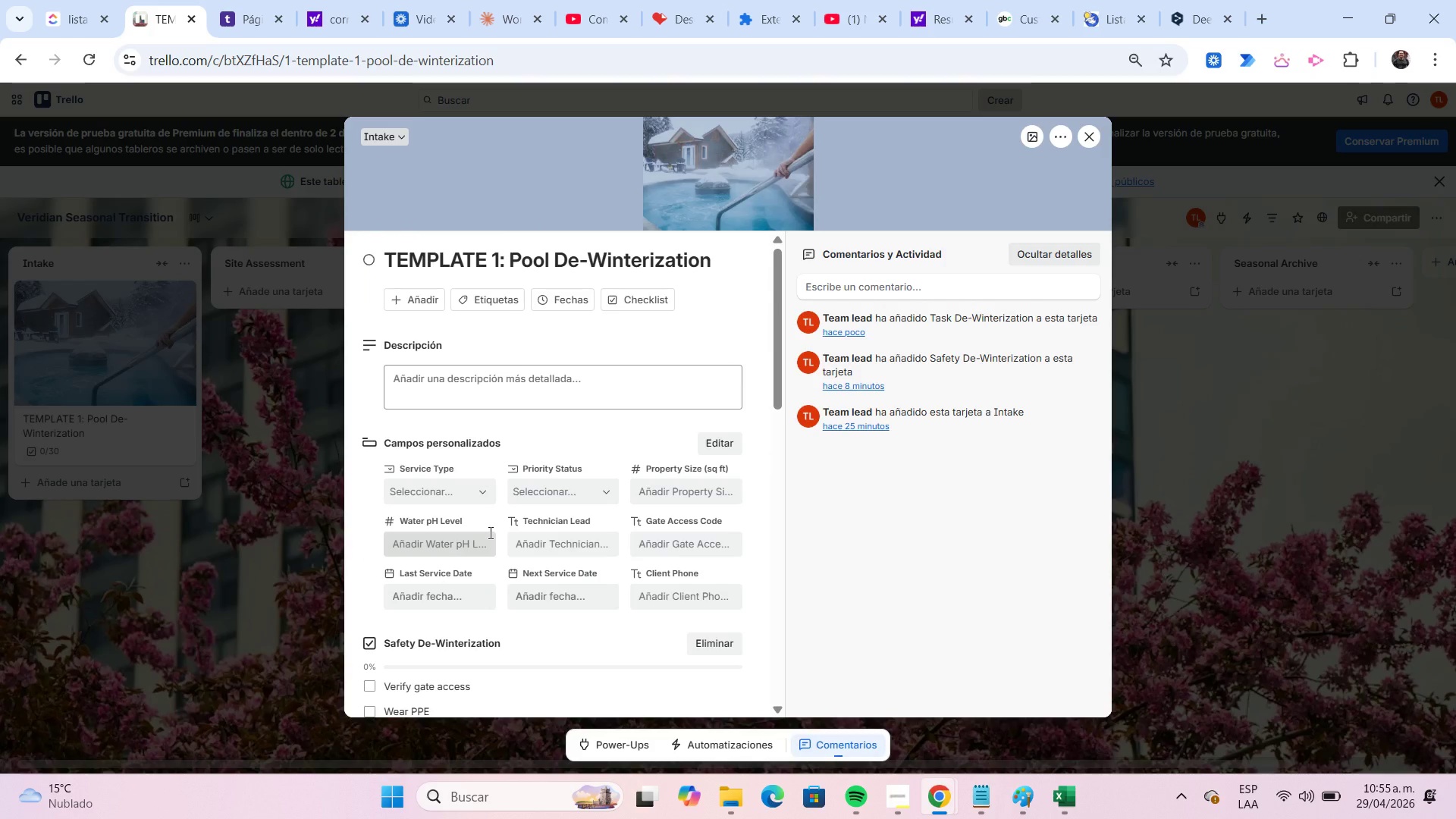 
left_click([501, 252])
 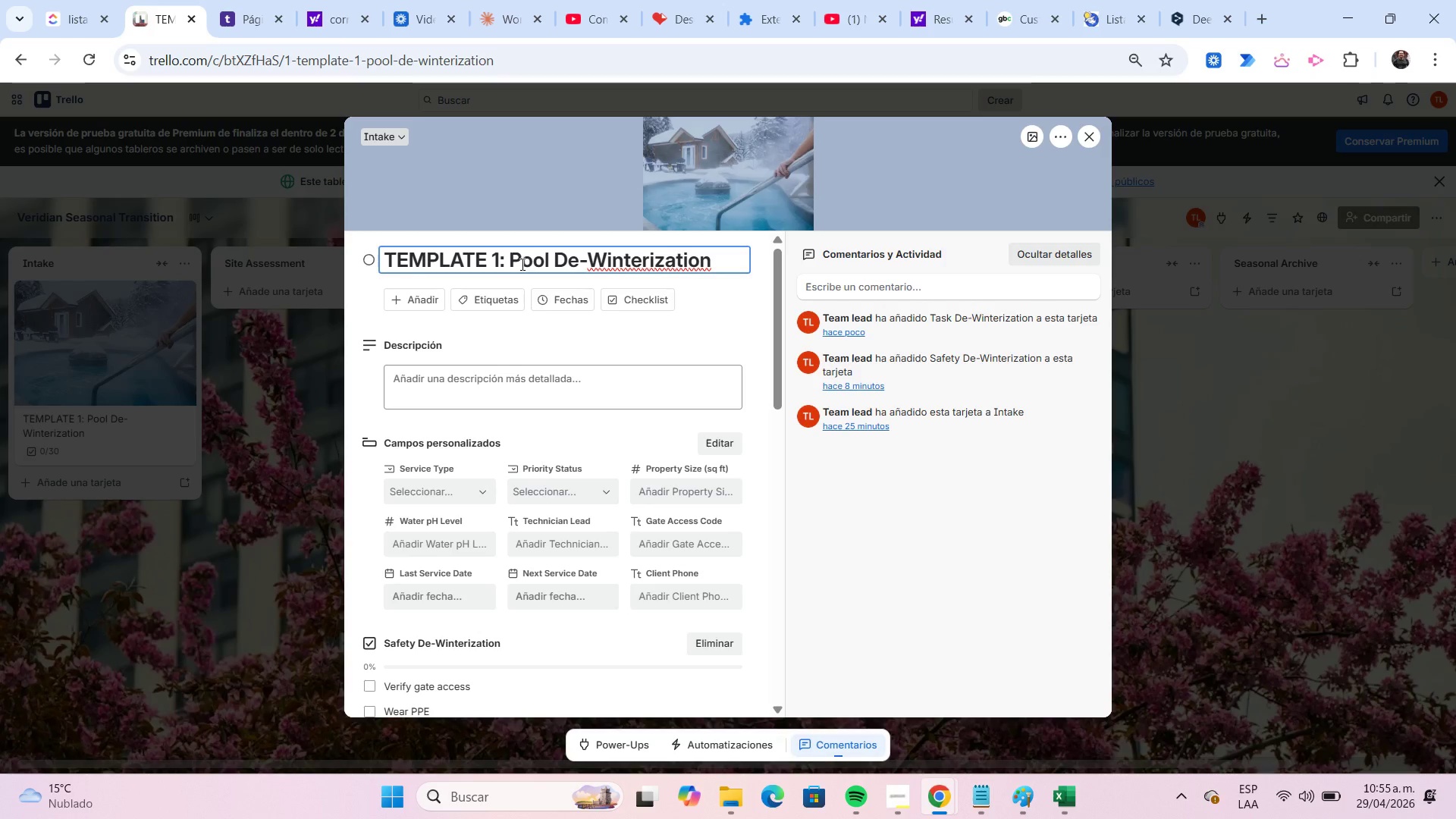 
key(Space)
 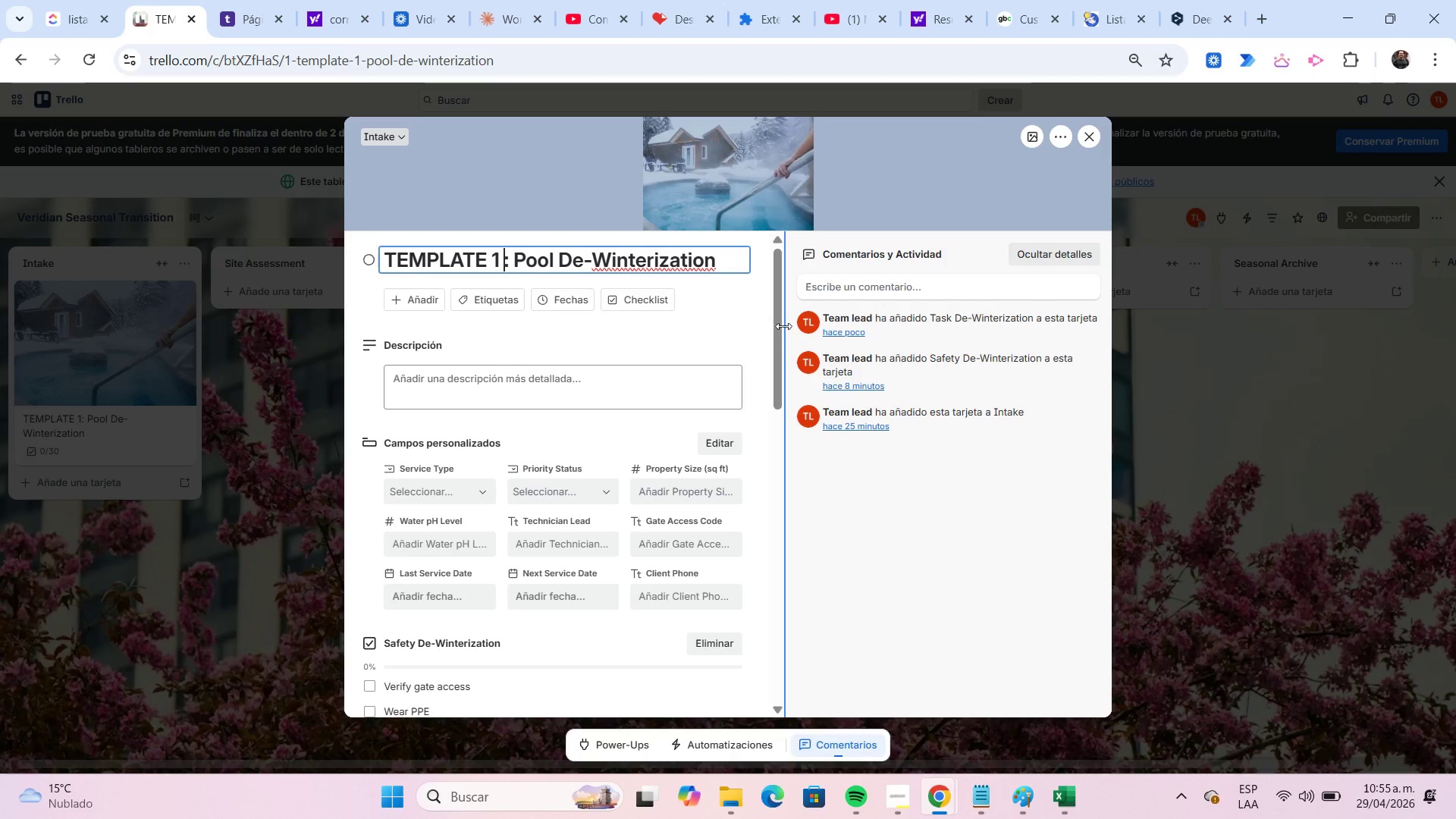 
left_click([763, 315])
 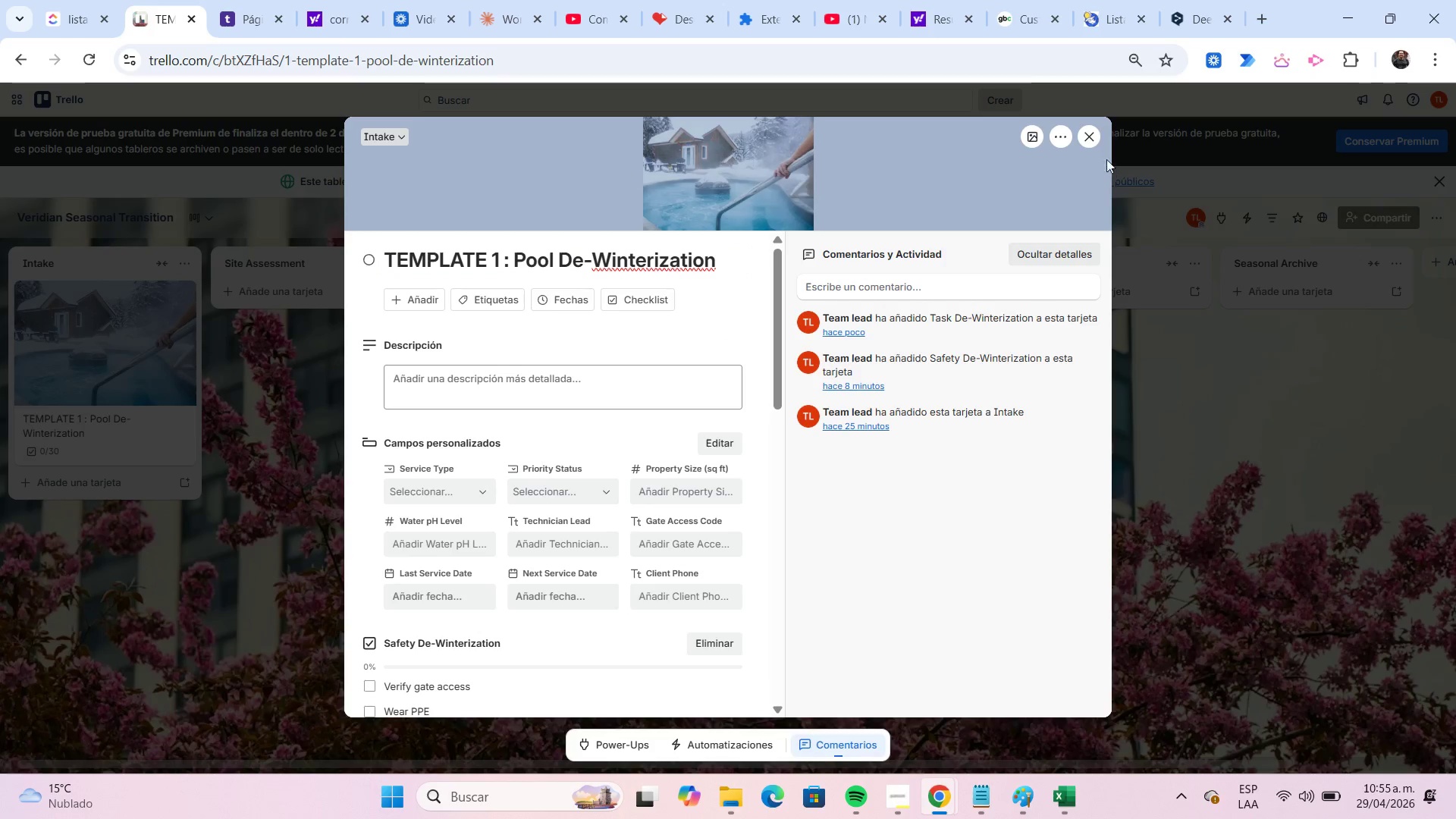 
left_click([1092, 143])
 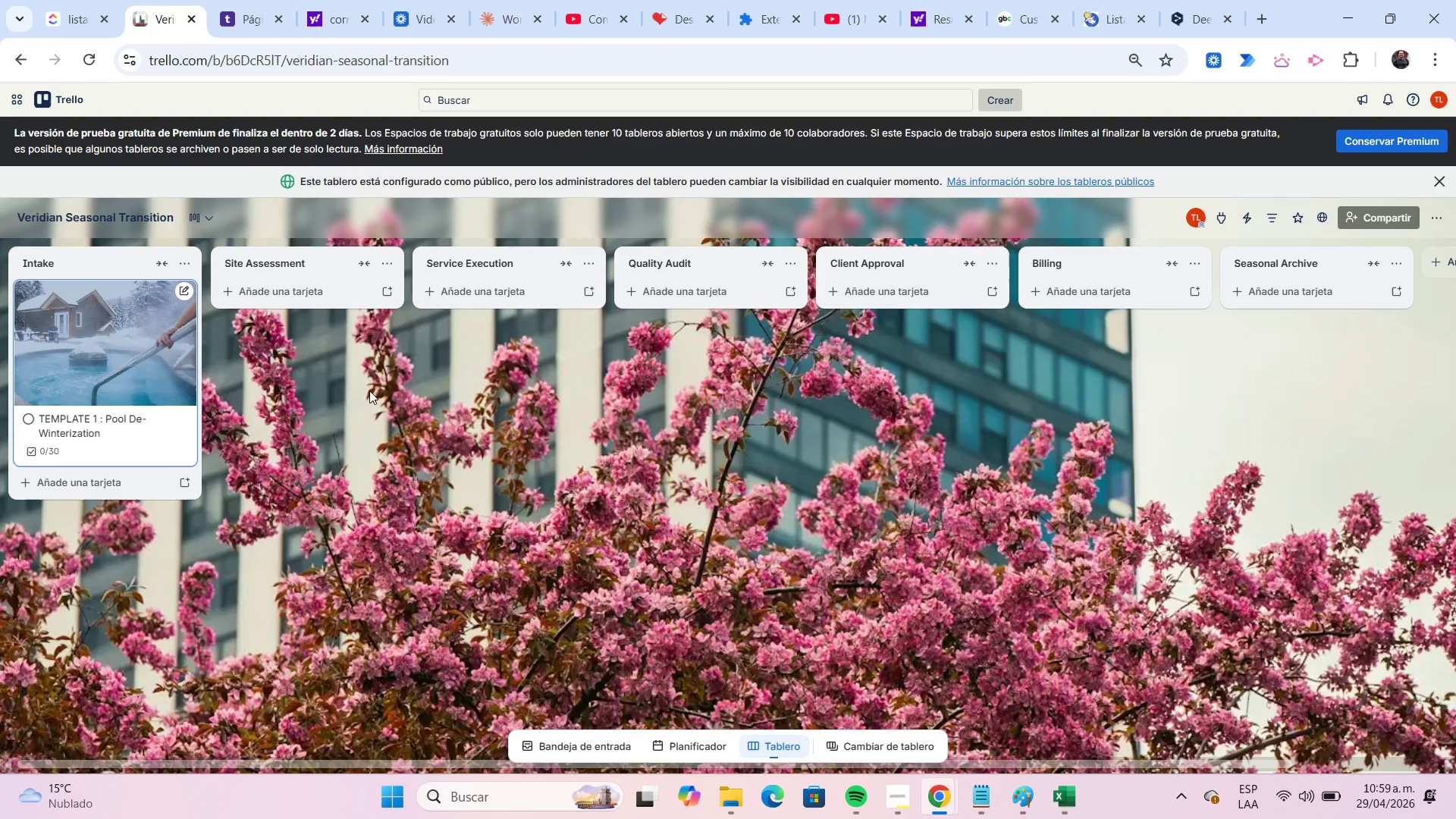 
wait(232.0)
 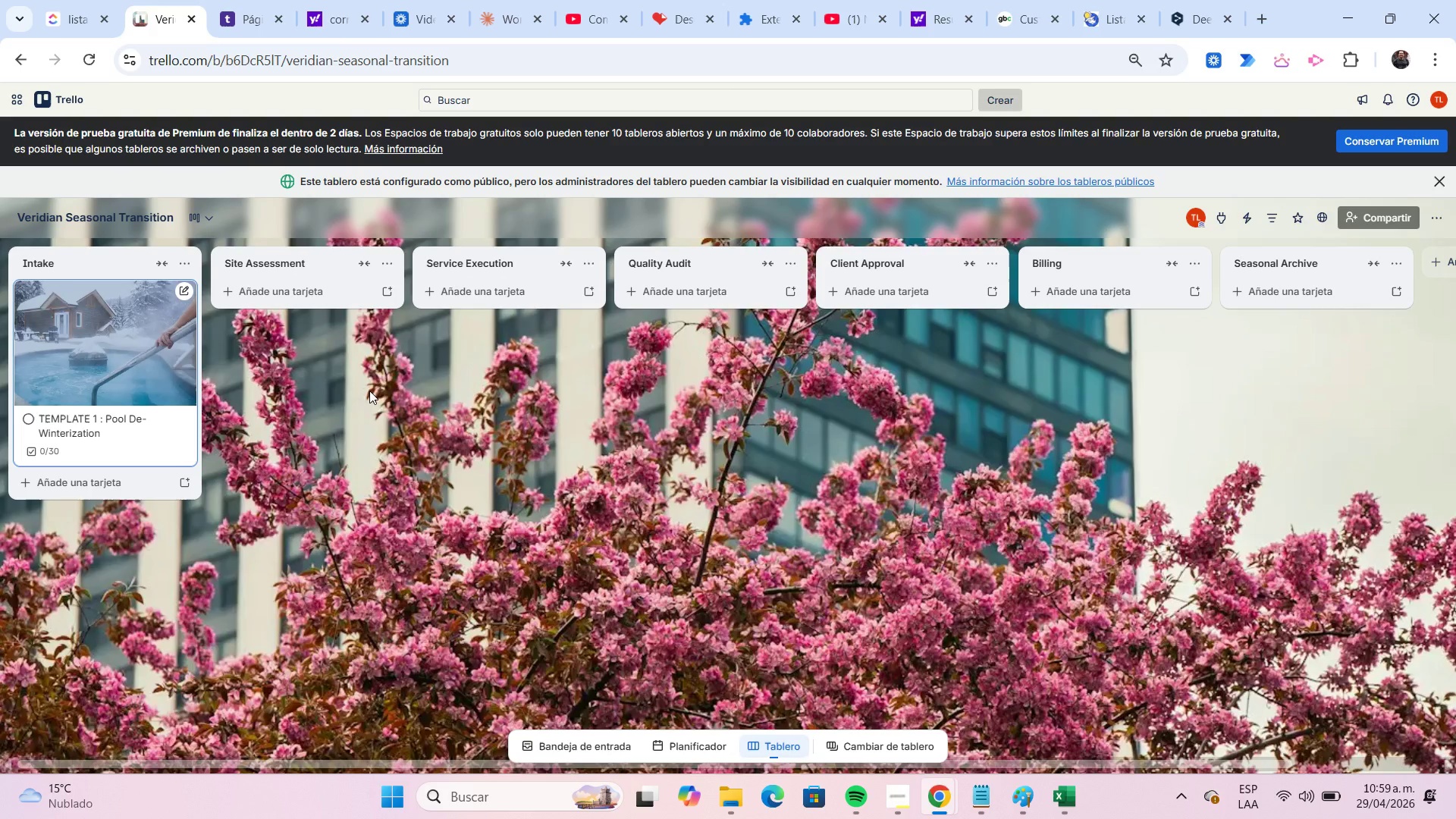 
left_click([99, 477])
 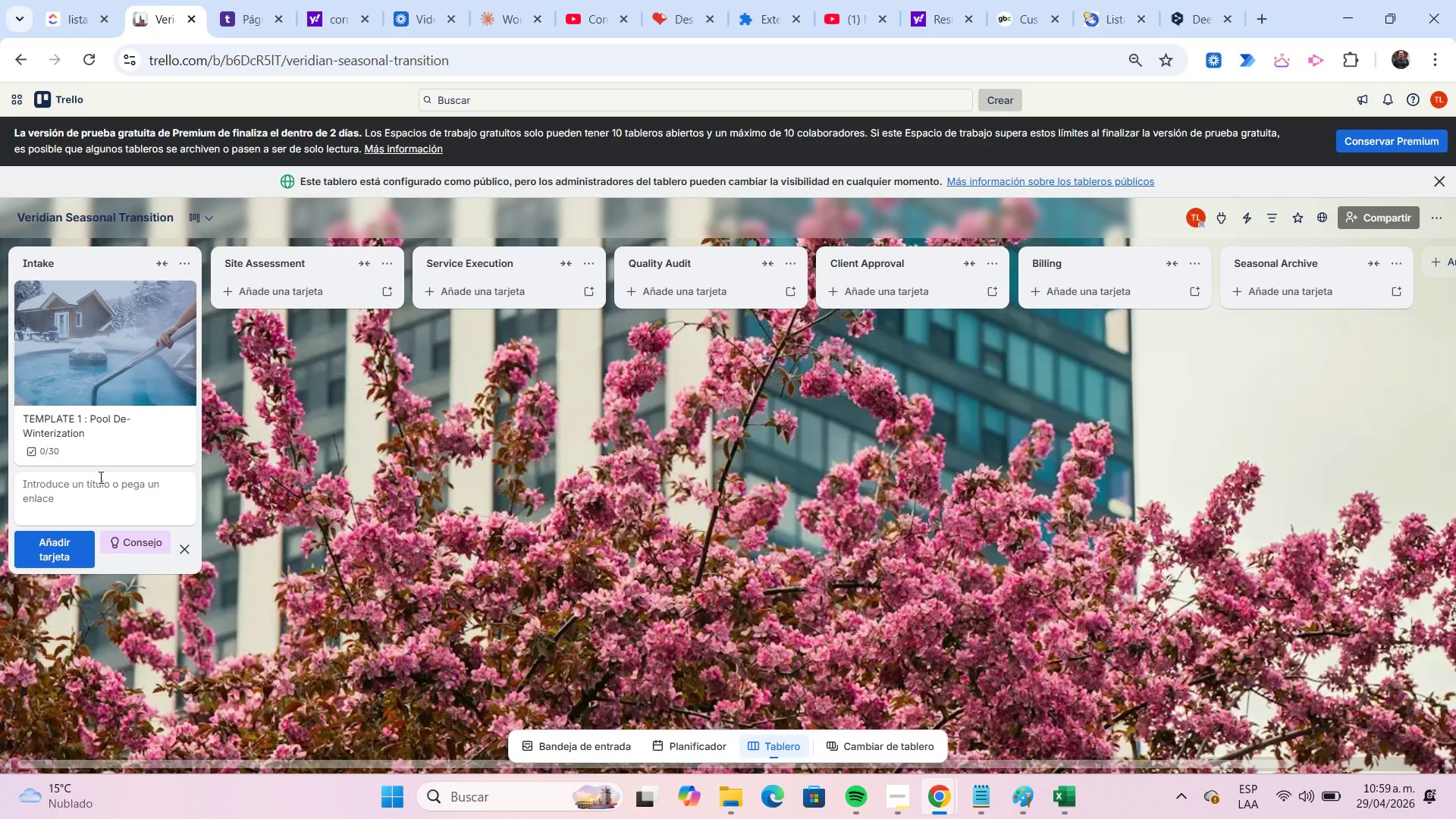 
type(Lawn )
key(Backspace)
key(Backspace)
key(Backspace)
key(Backspace)
key(Backspace)
type(TEMPLATE 2 > Lawn Treatment)
 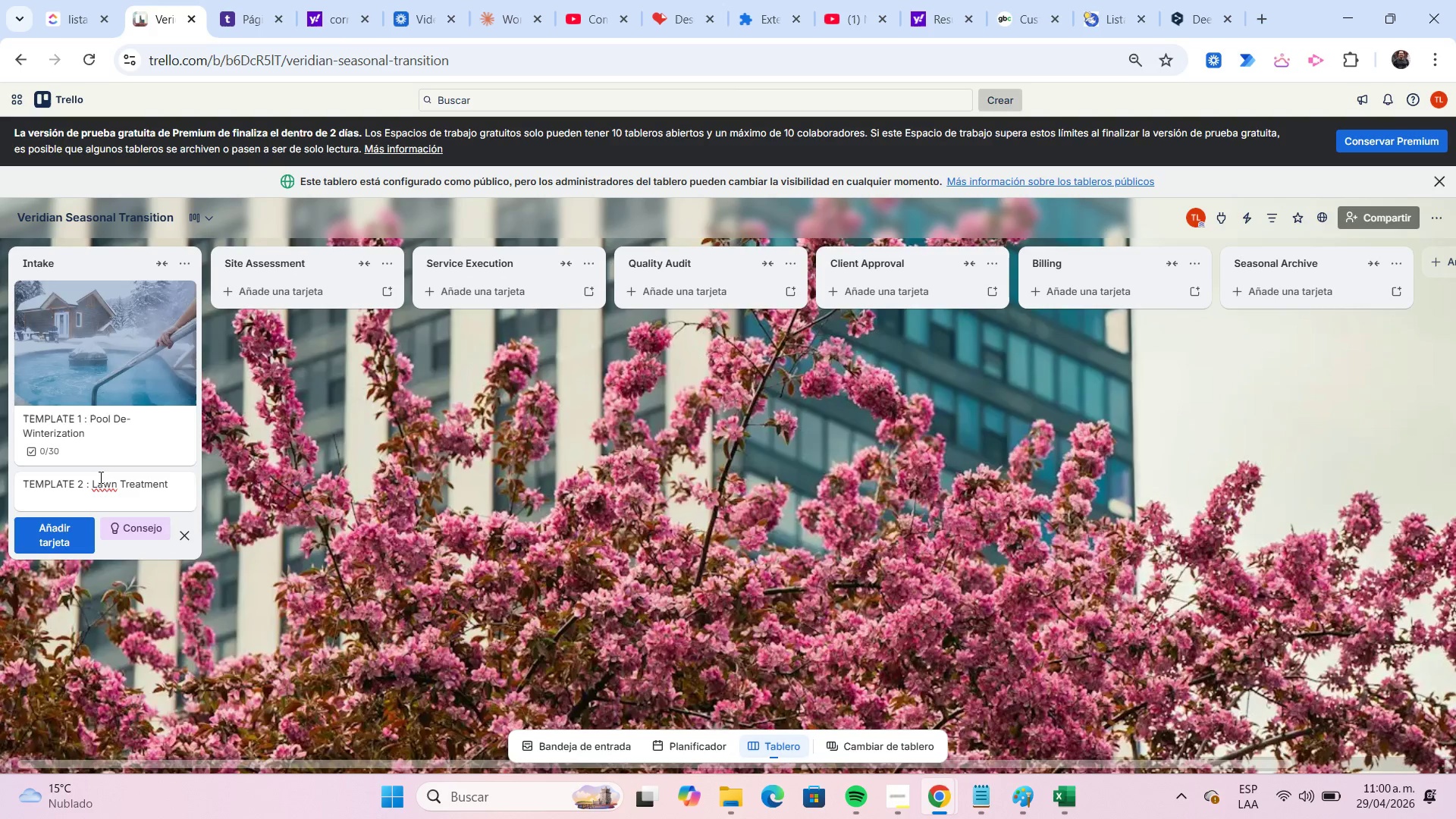 
key(Enter)
 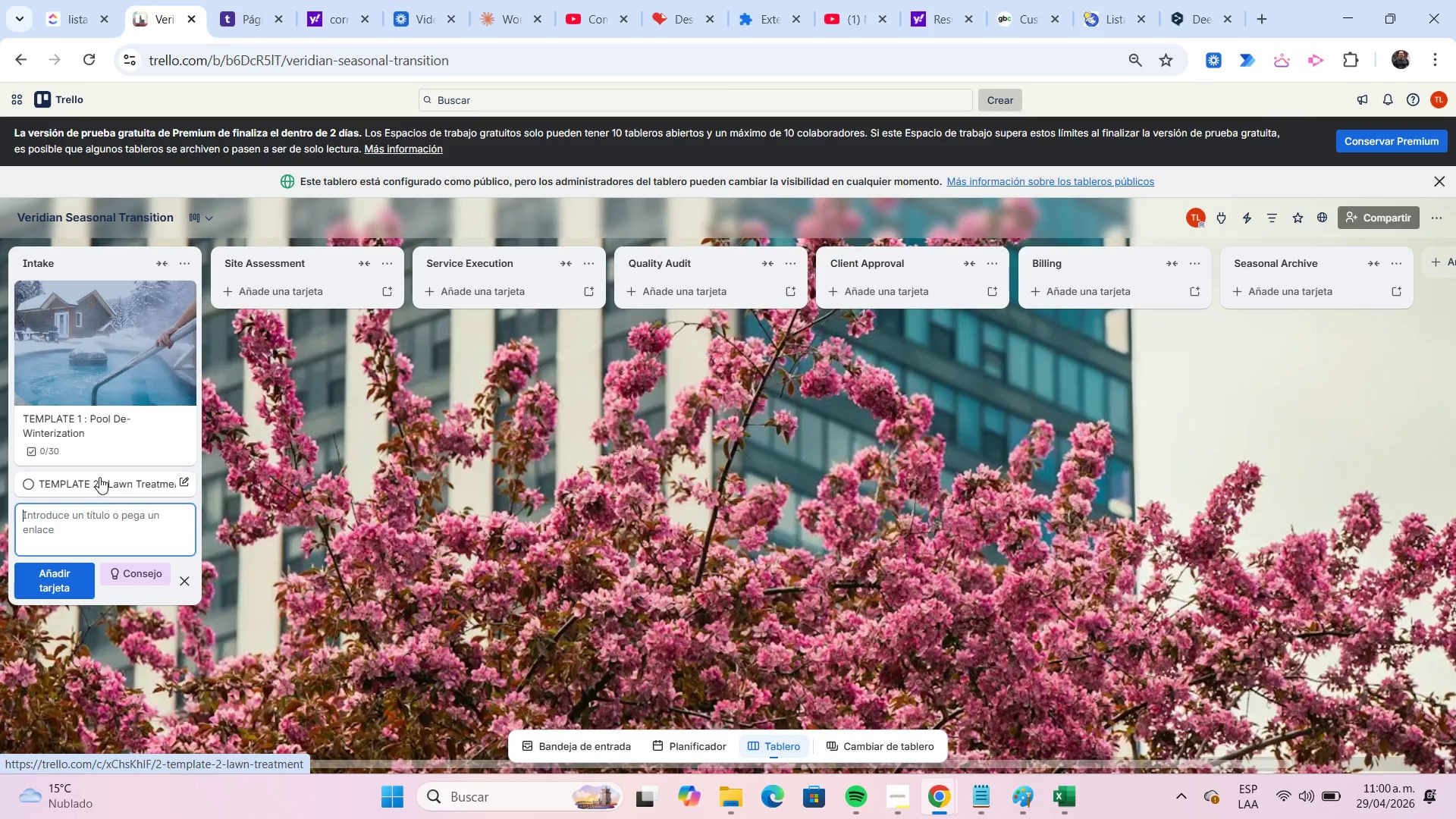 
left_click([103, 481])
 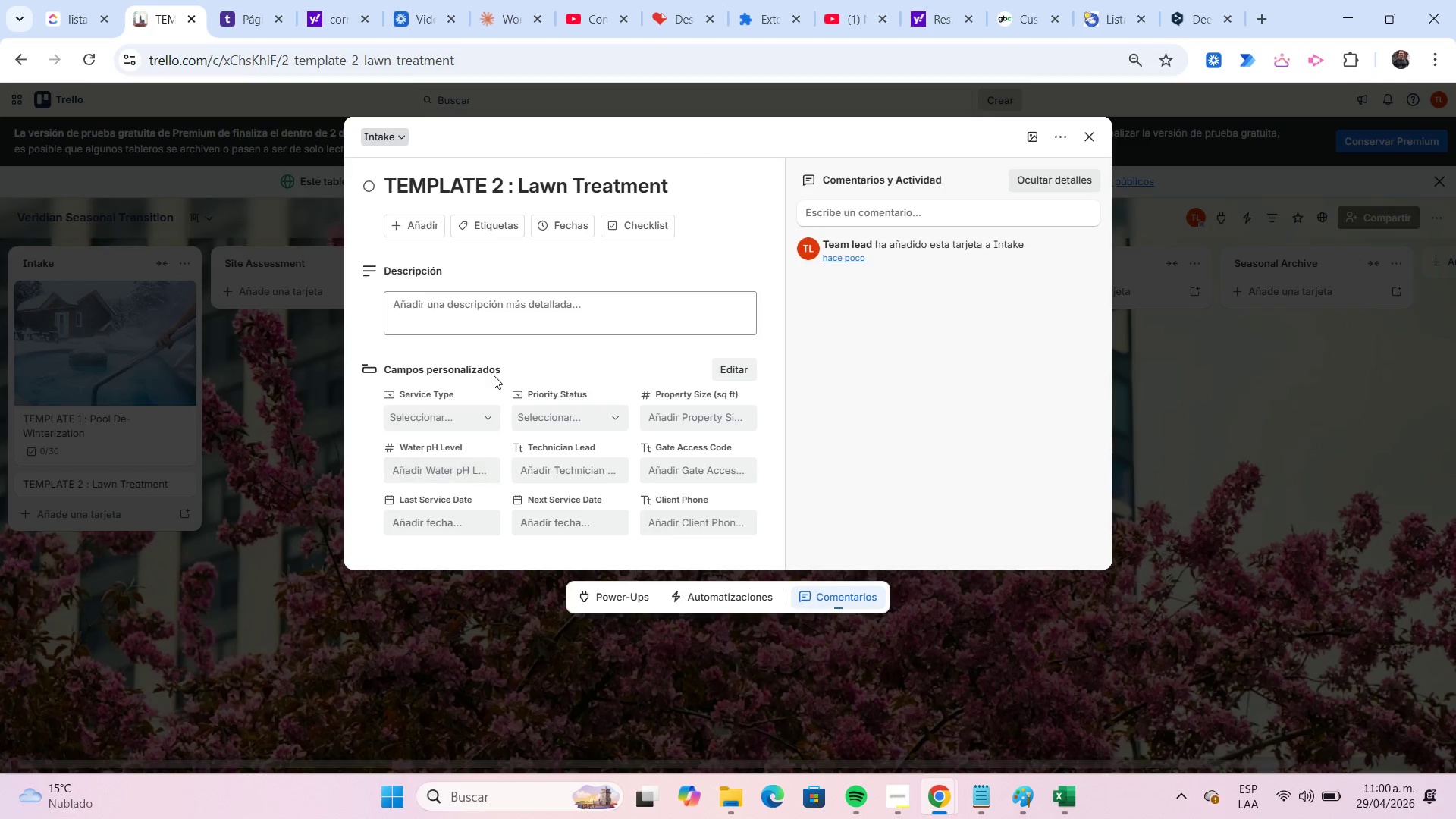 
wait(5.23)
 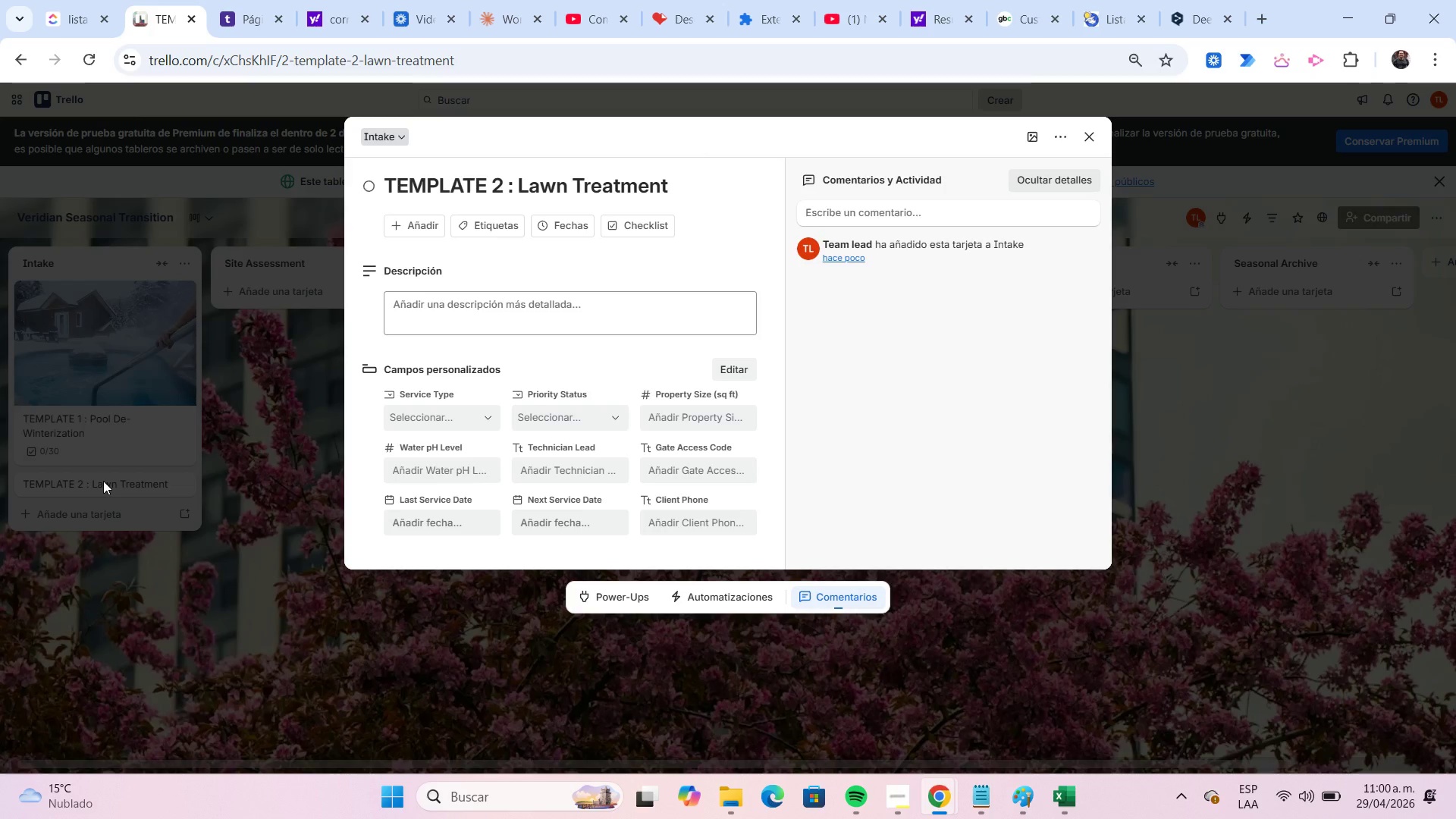 
left_click_drag(start_coordinate=[679, 187], to_coordinate=[522, 179])
 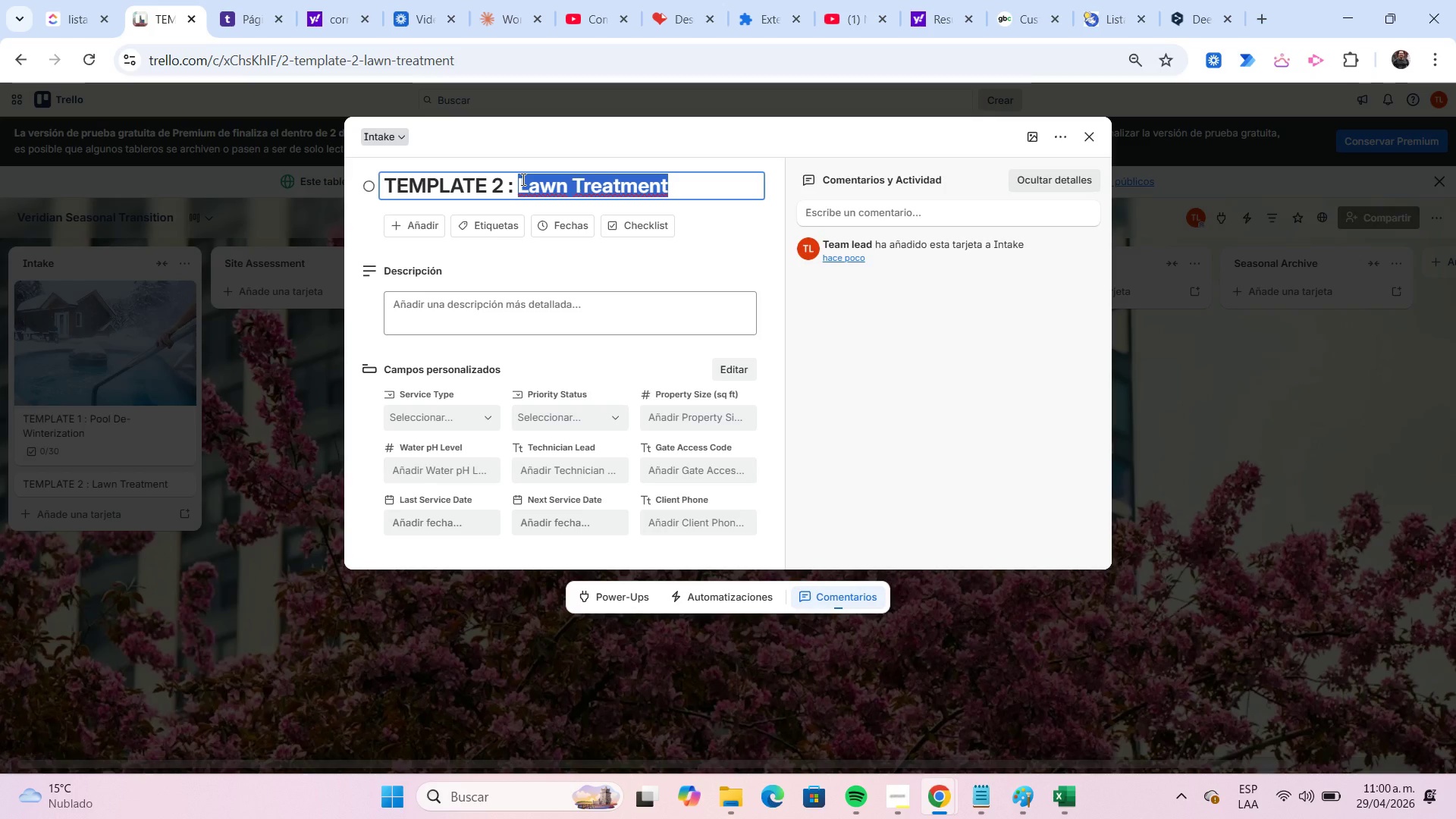 
key(Control+C)
 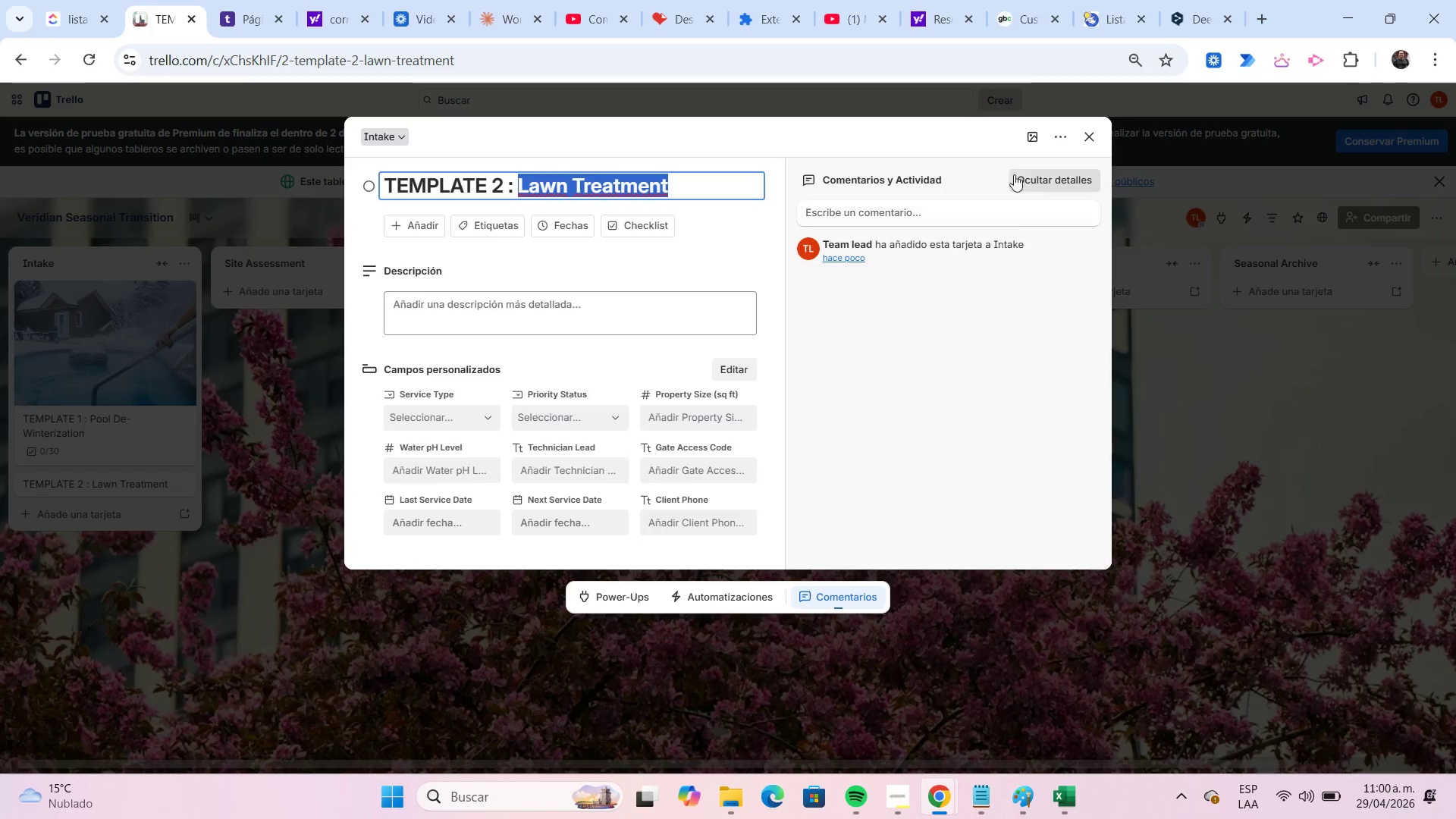 
left_click([1031, 135])
 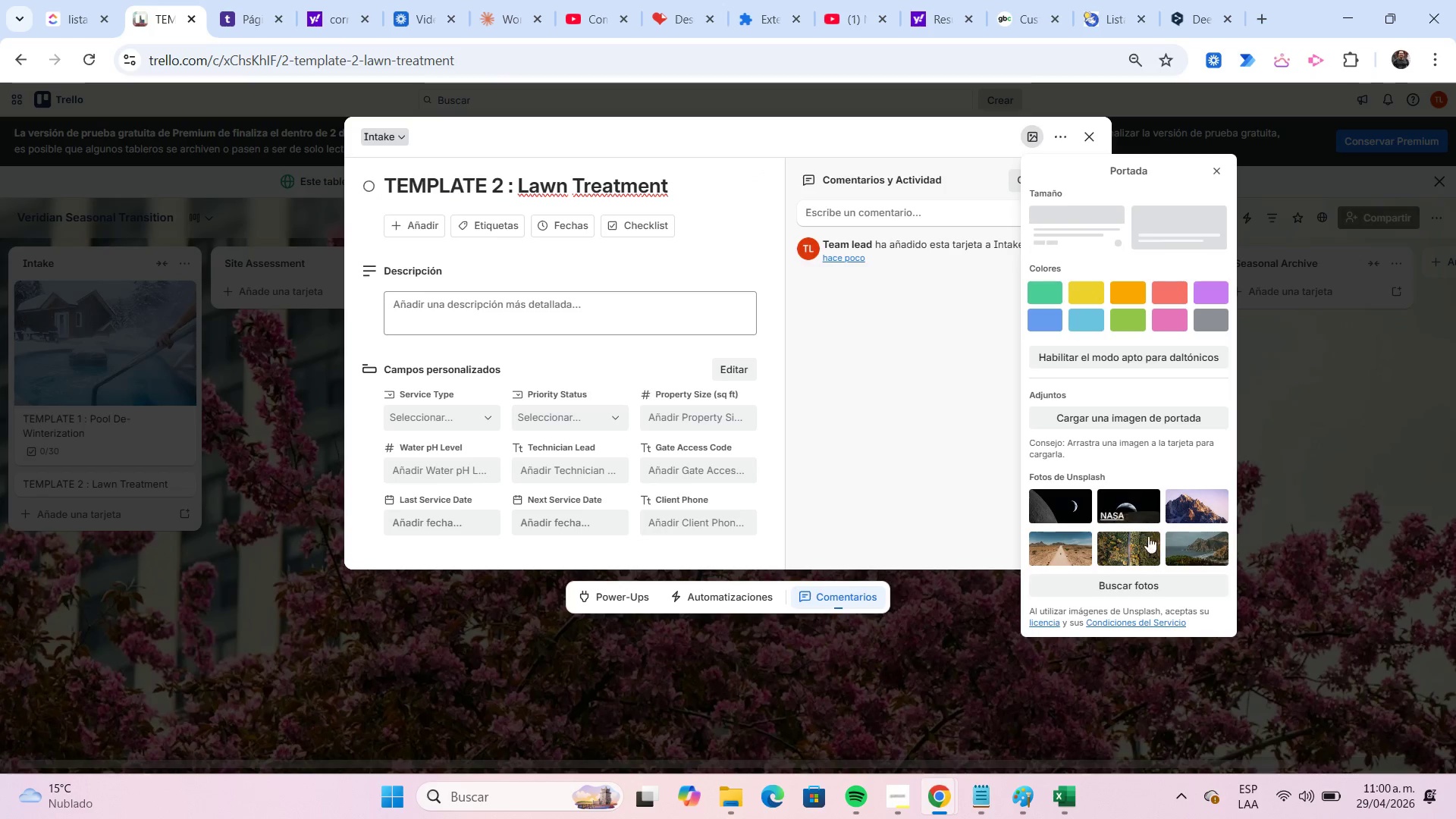 
left_click([1147, 582])
 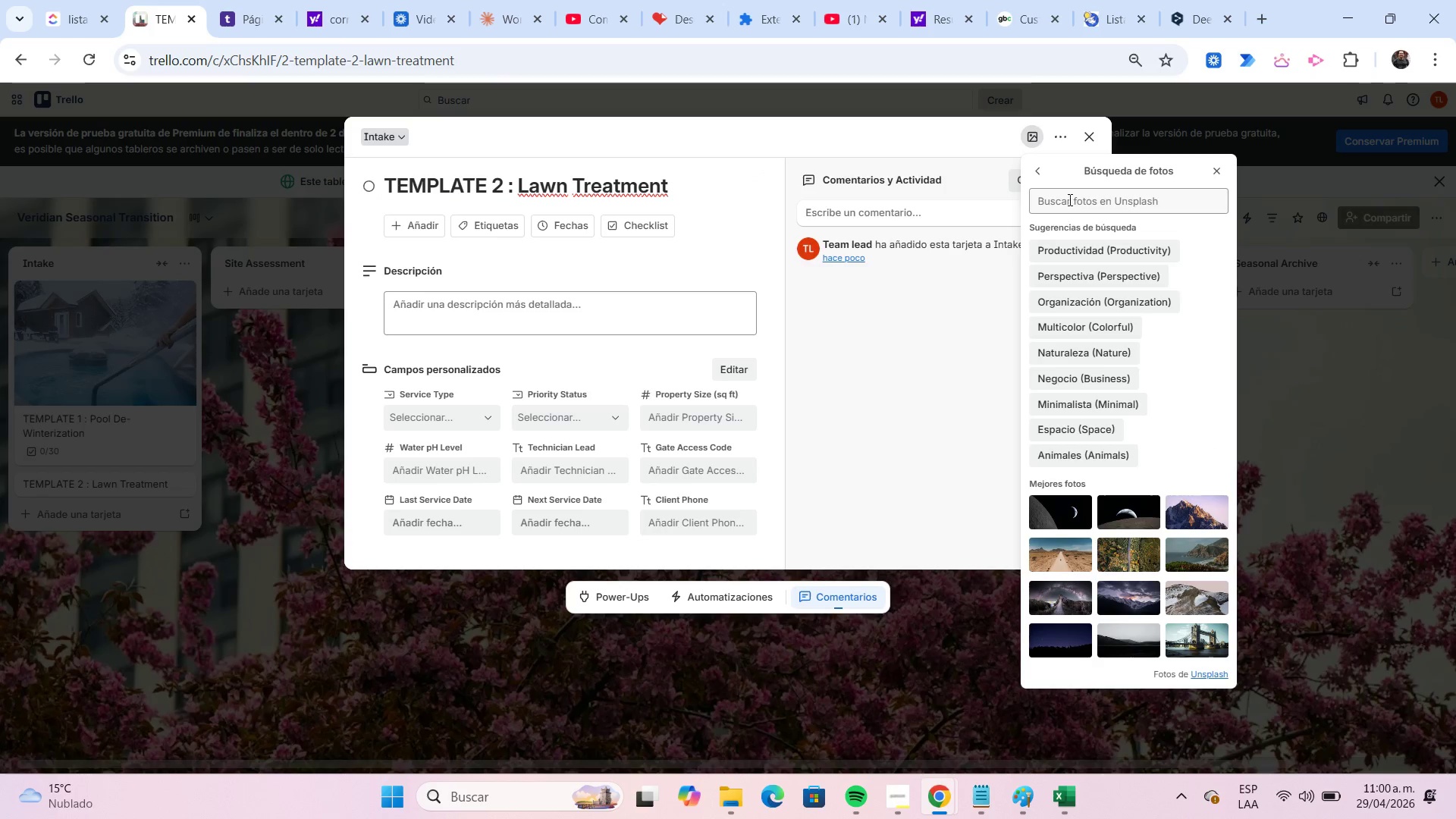 
left_click([1068, 199])
 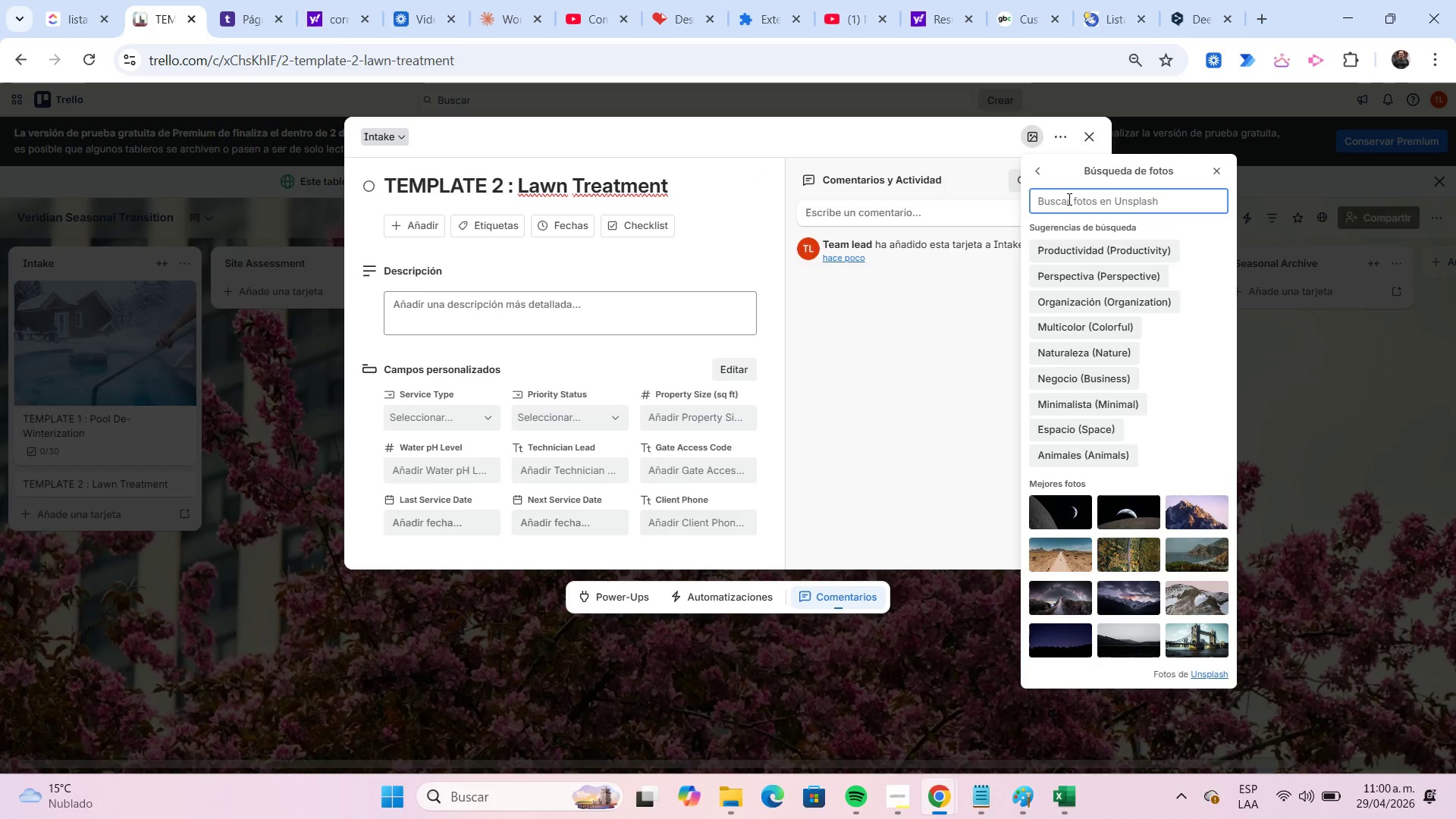 
key(Control+ControlLeft)
 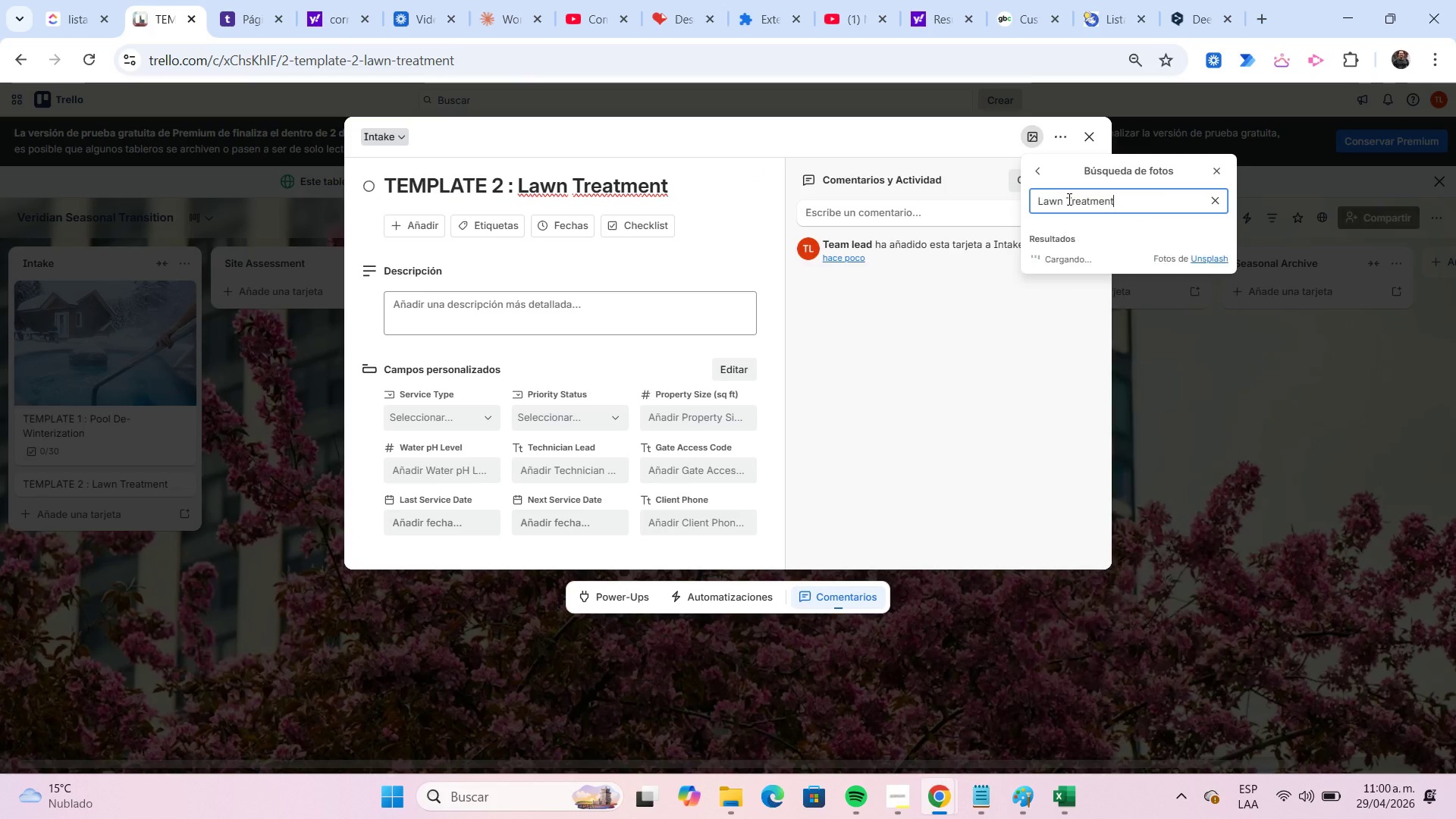 
key(Control+V)
 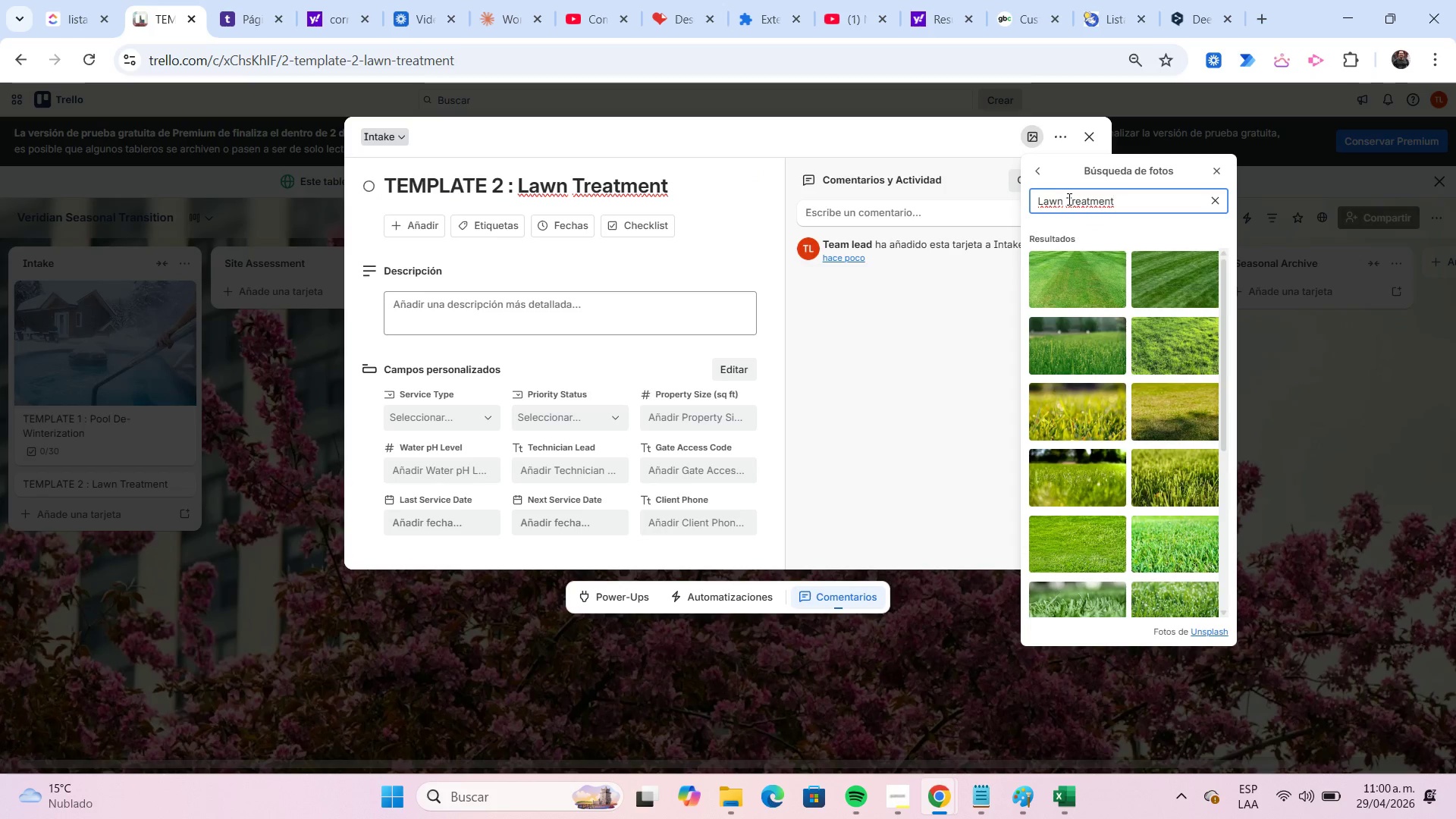 
wait(8.72)
 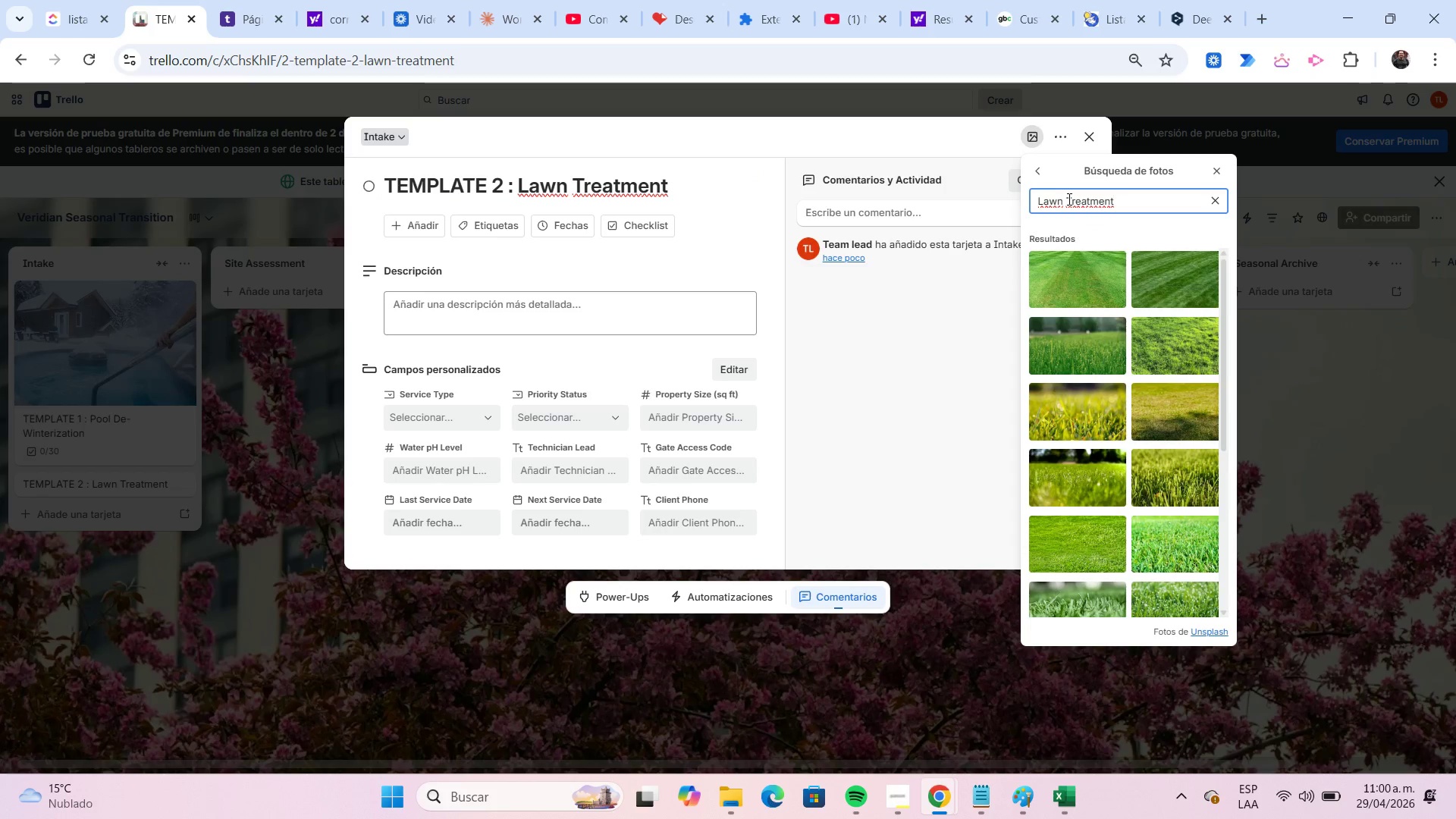 
left_click([1085, 278])
 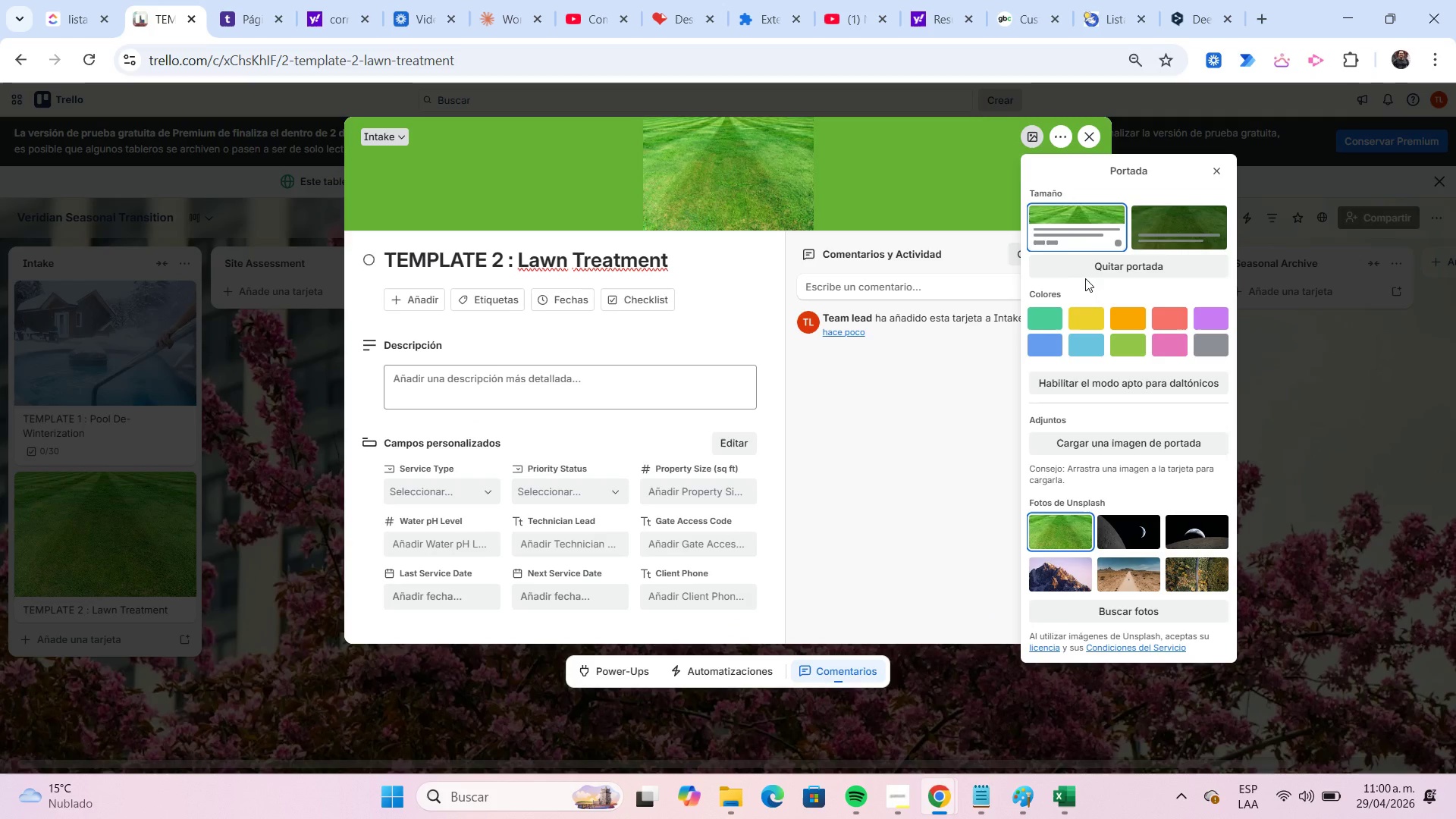 
wait(5.95)
 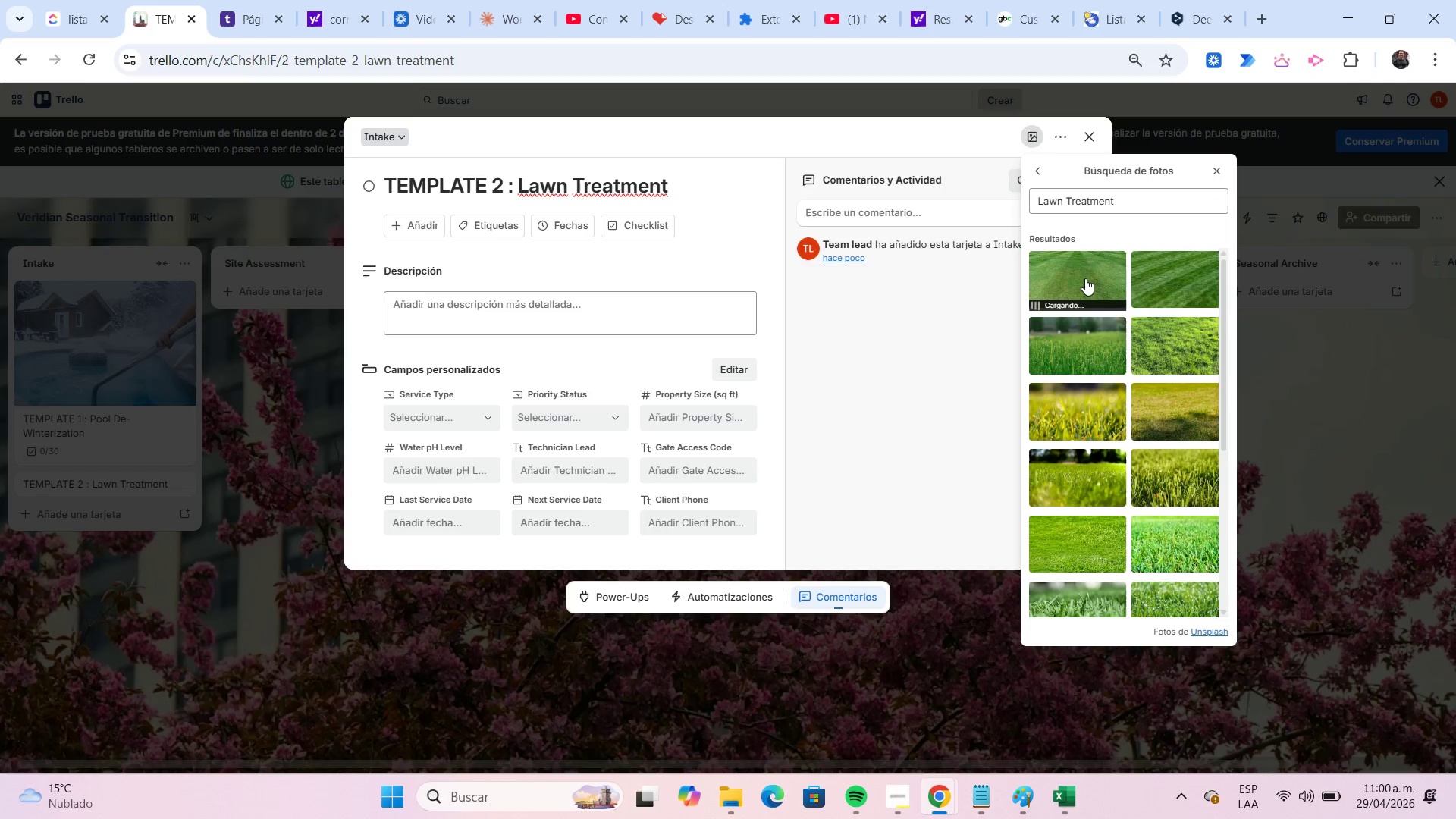 
left_click([1208, 179])
 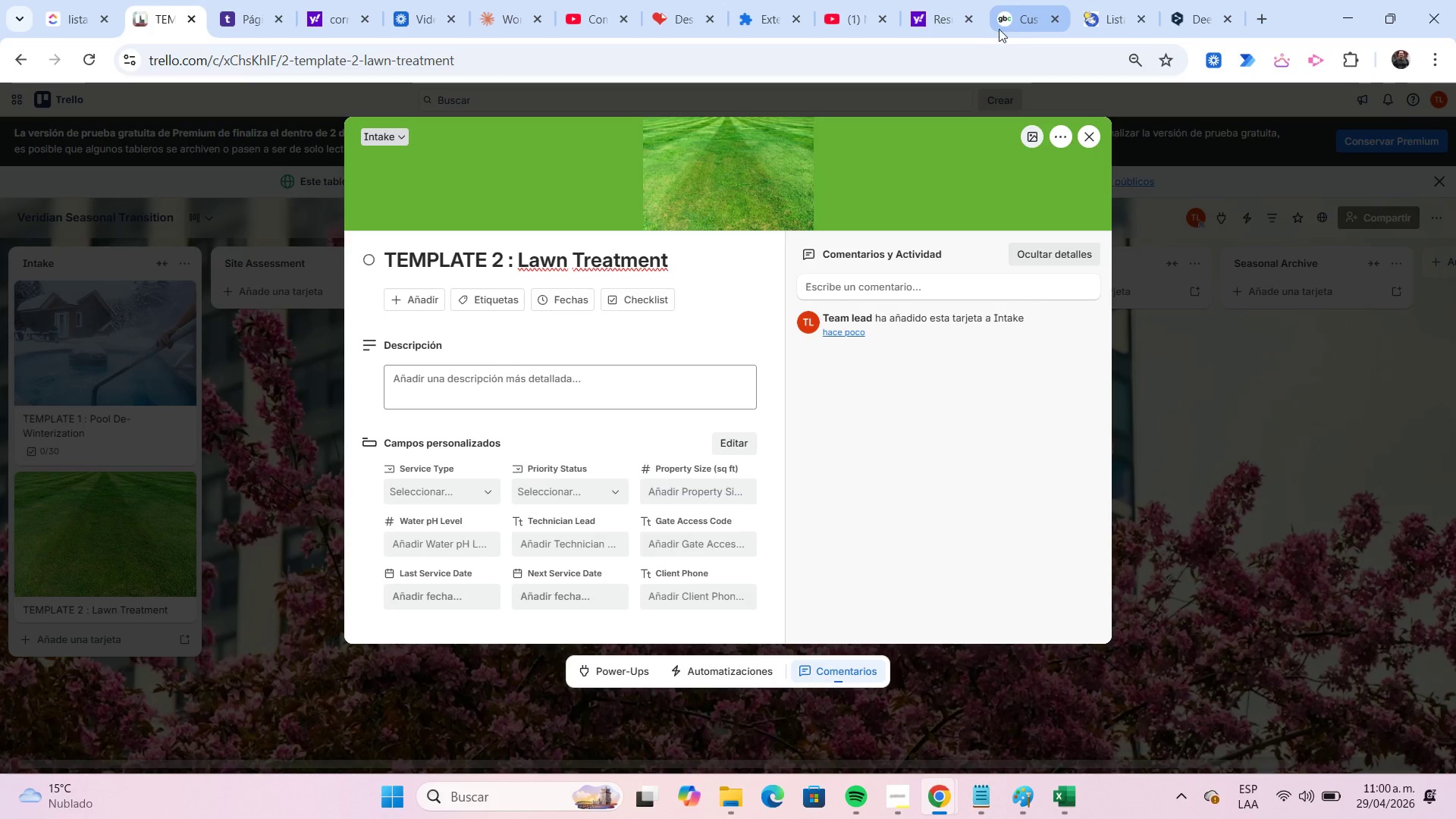 
left_click([941, 8])
 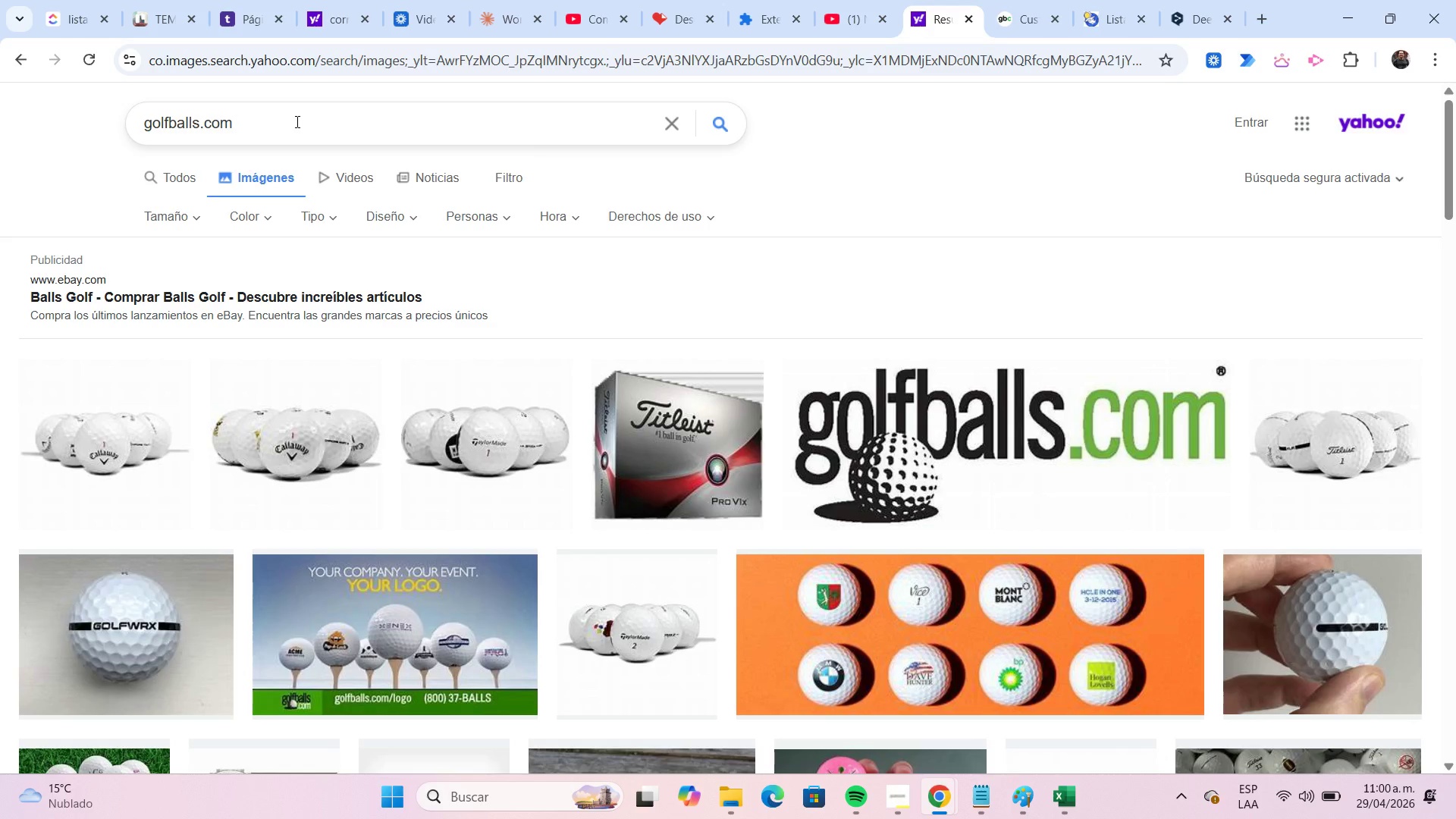 
left_click_drag(start_coordinate=[291, 124], to_coordinate=[33, 163])
 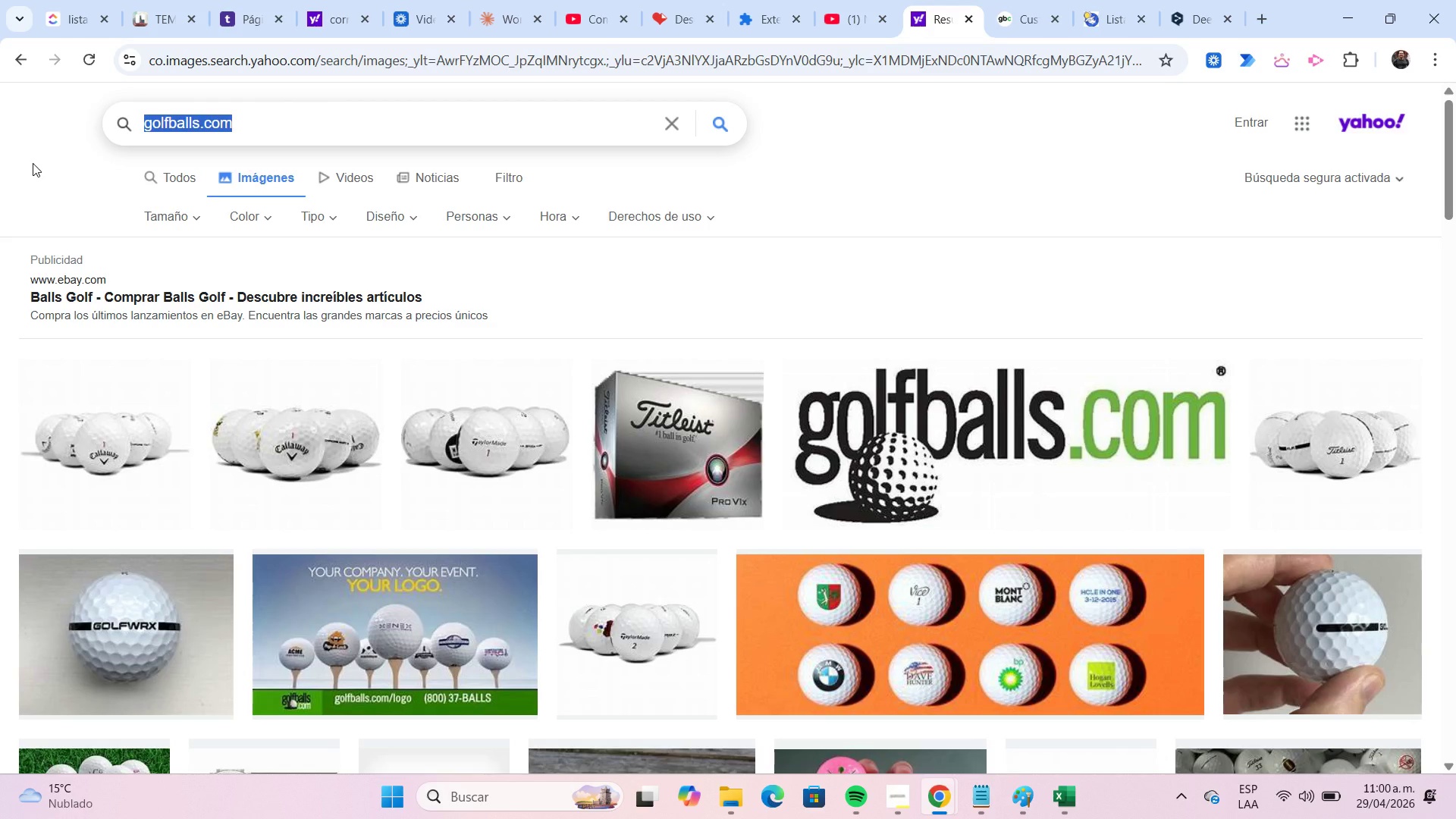 
key(Delete)
 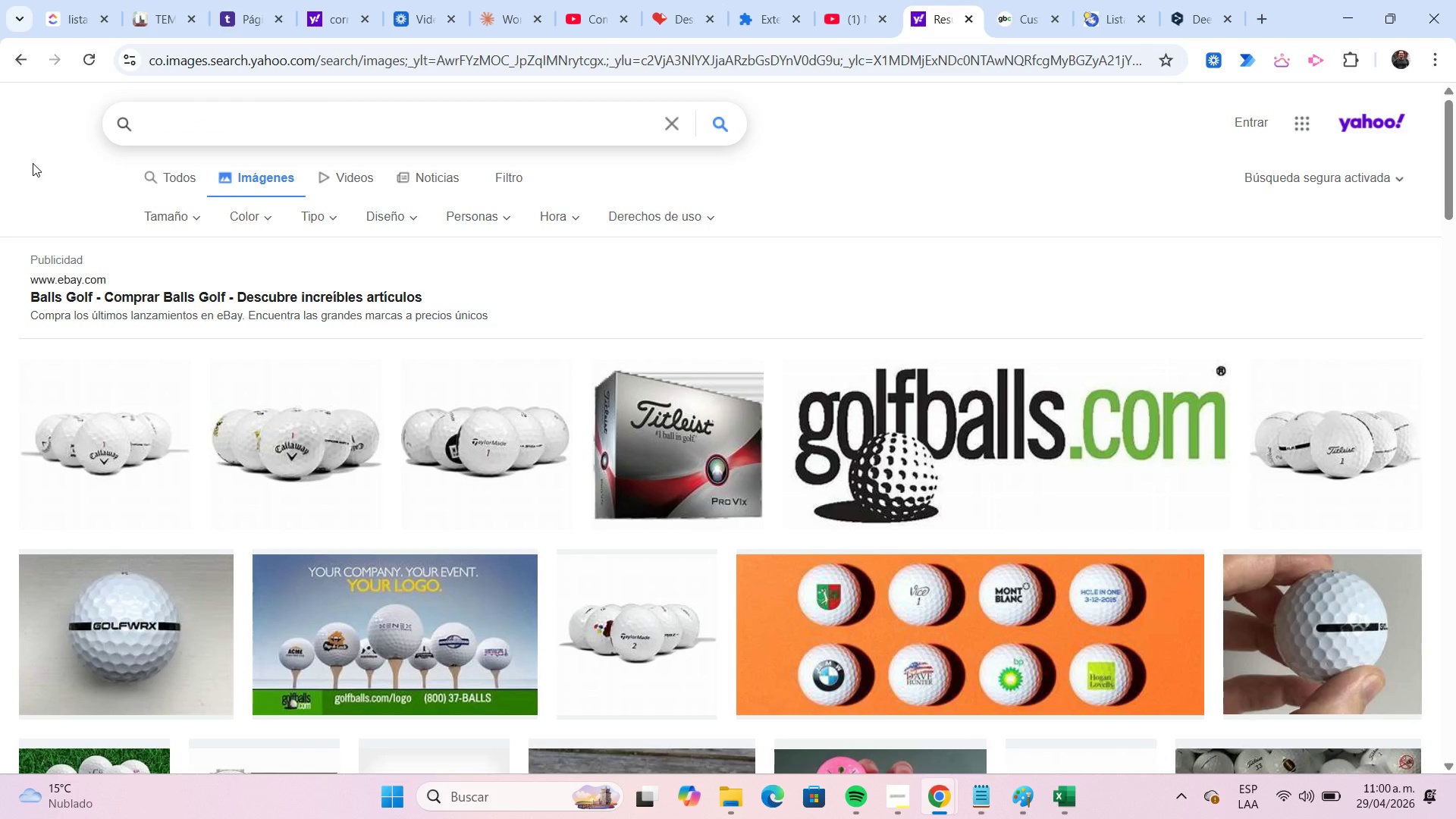 
key(Control+V)
 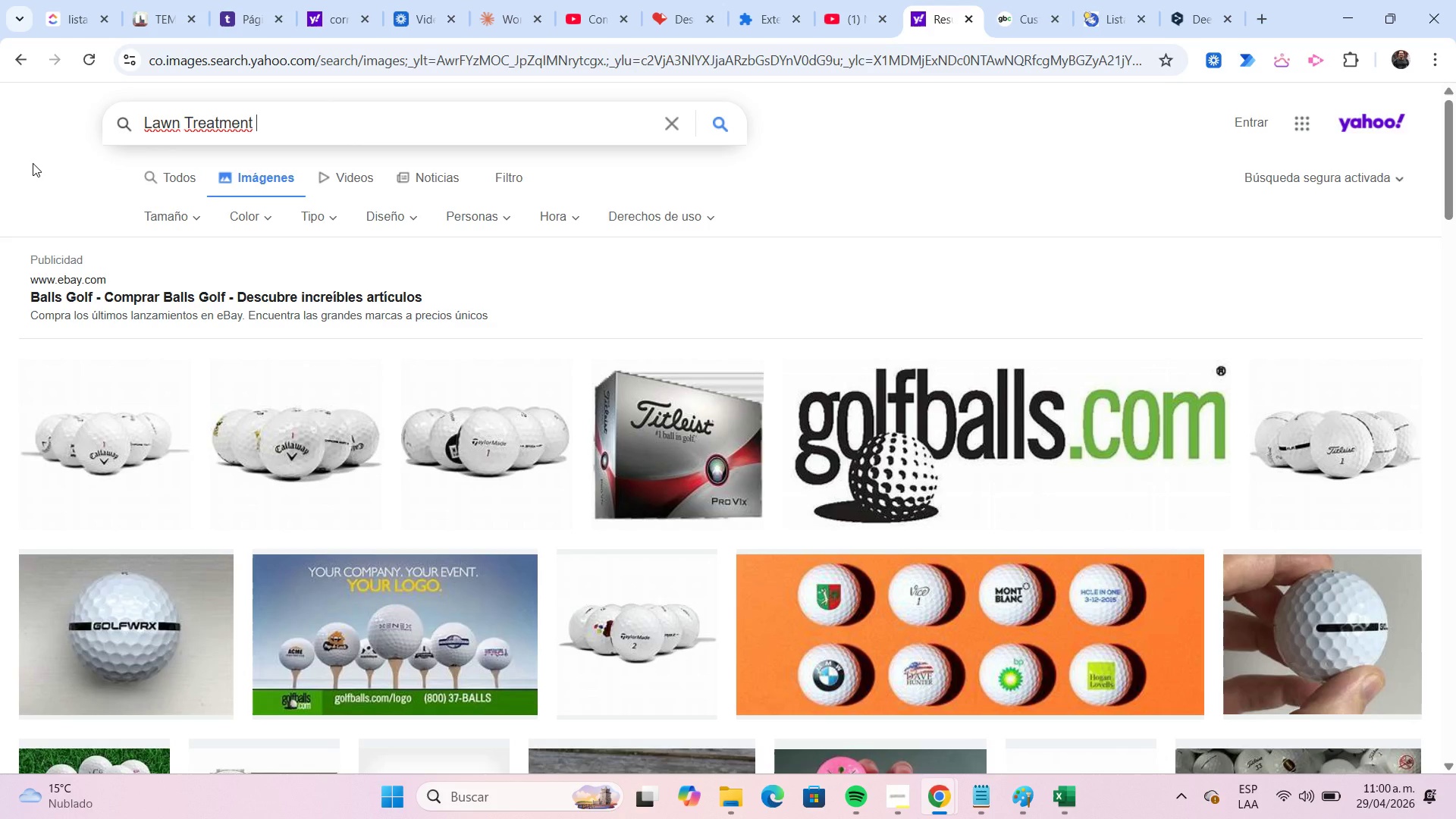 
type( checklist safety)
key(NumpadEnter)
 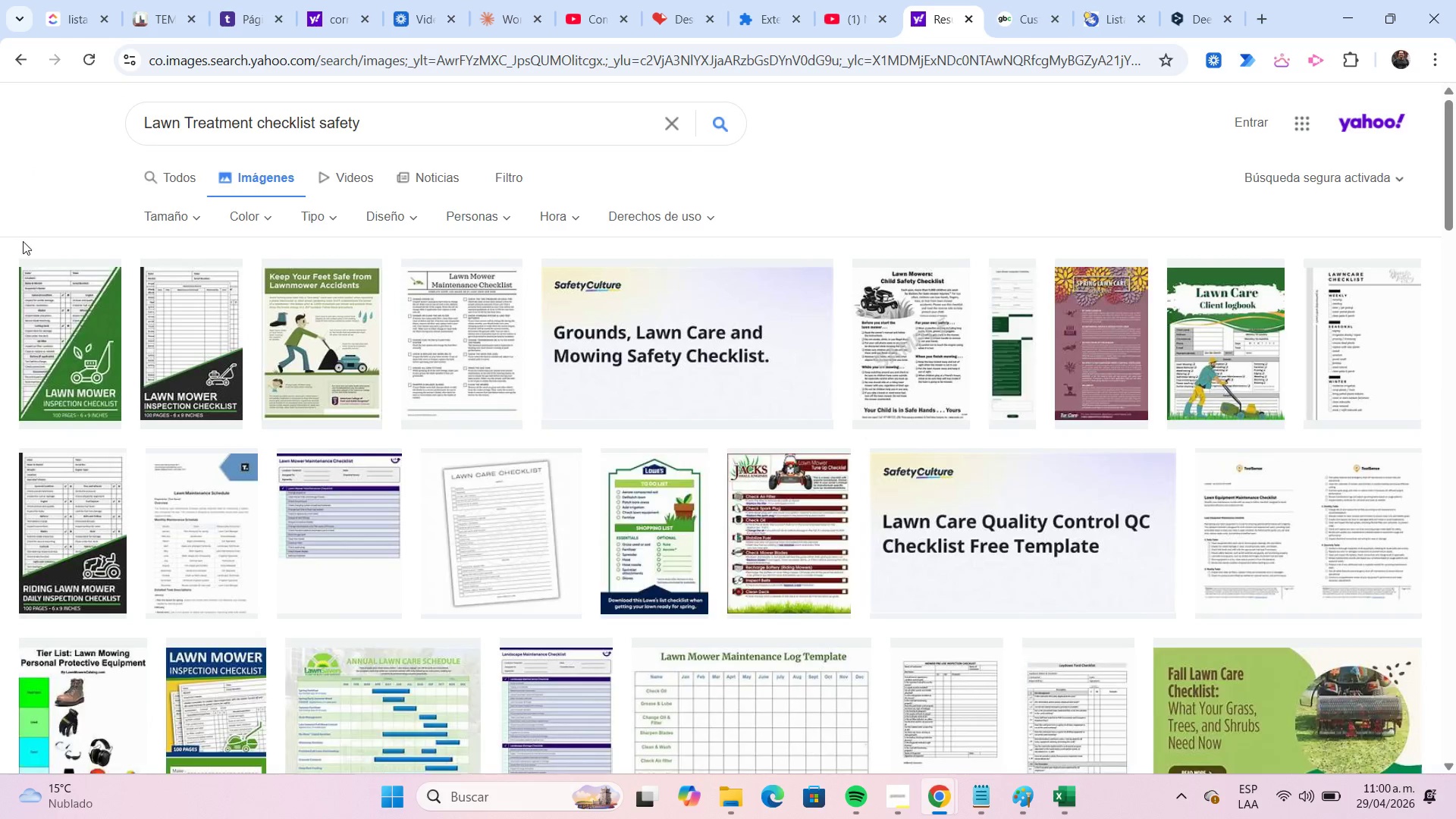 
left_click([189, 168])
 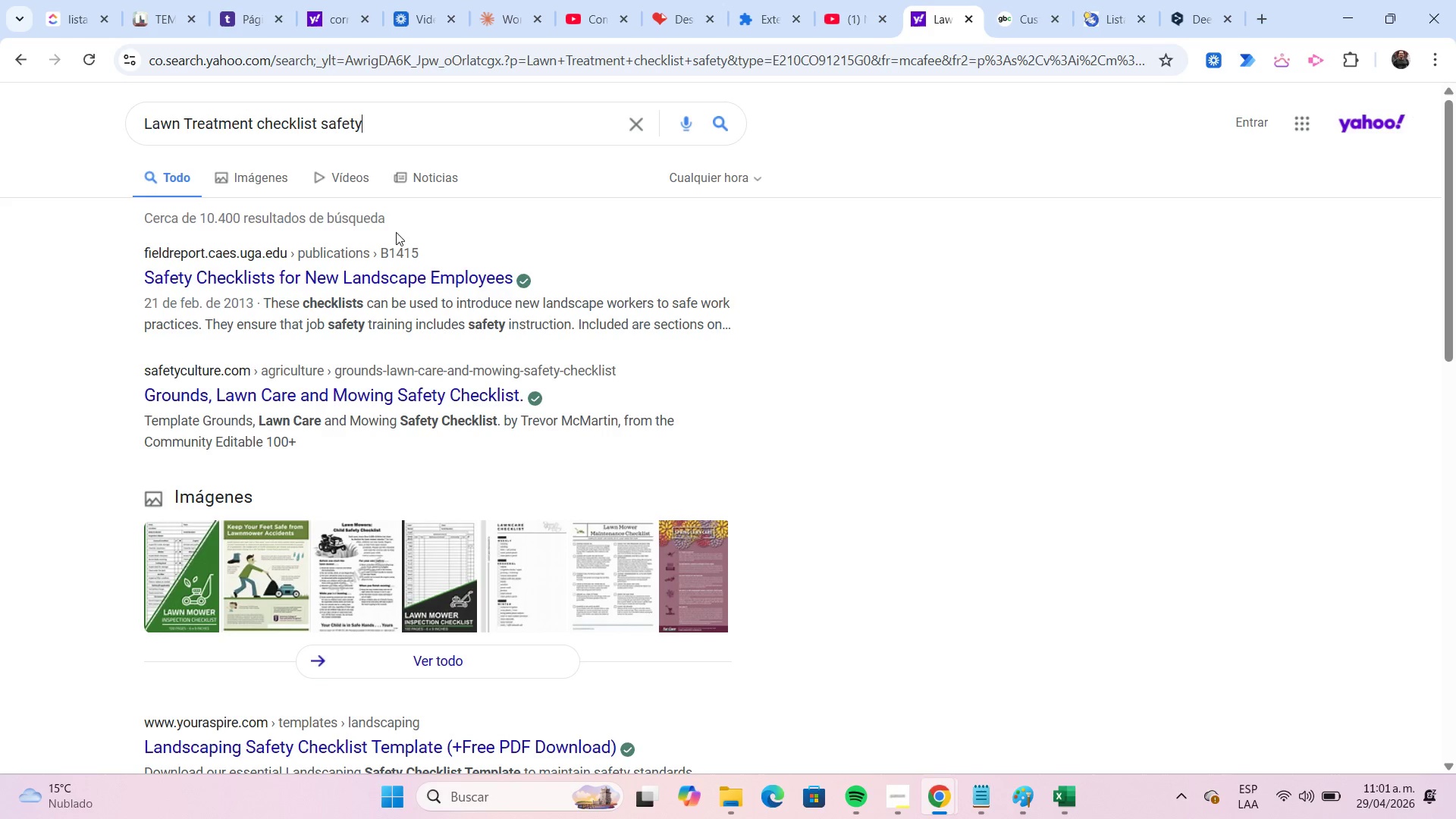 
wait(5.19)
 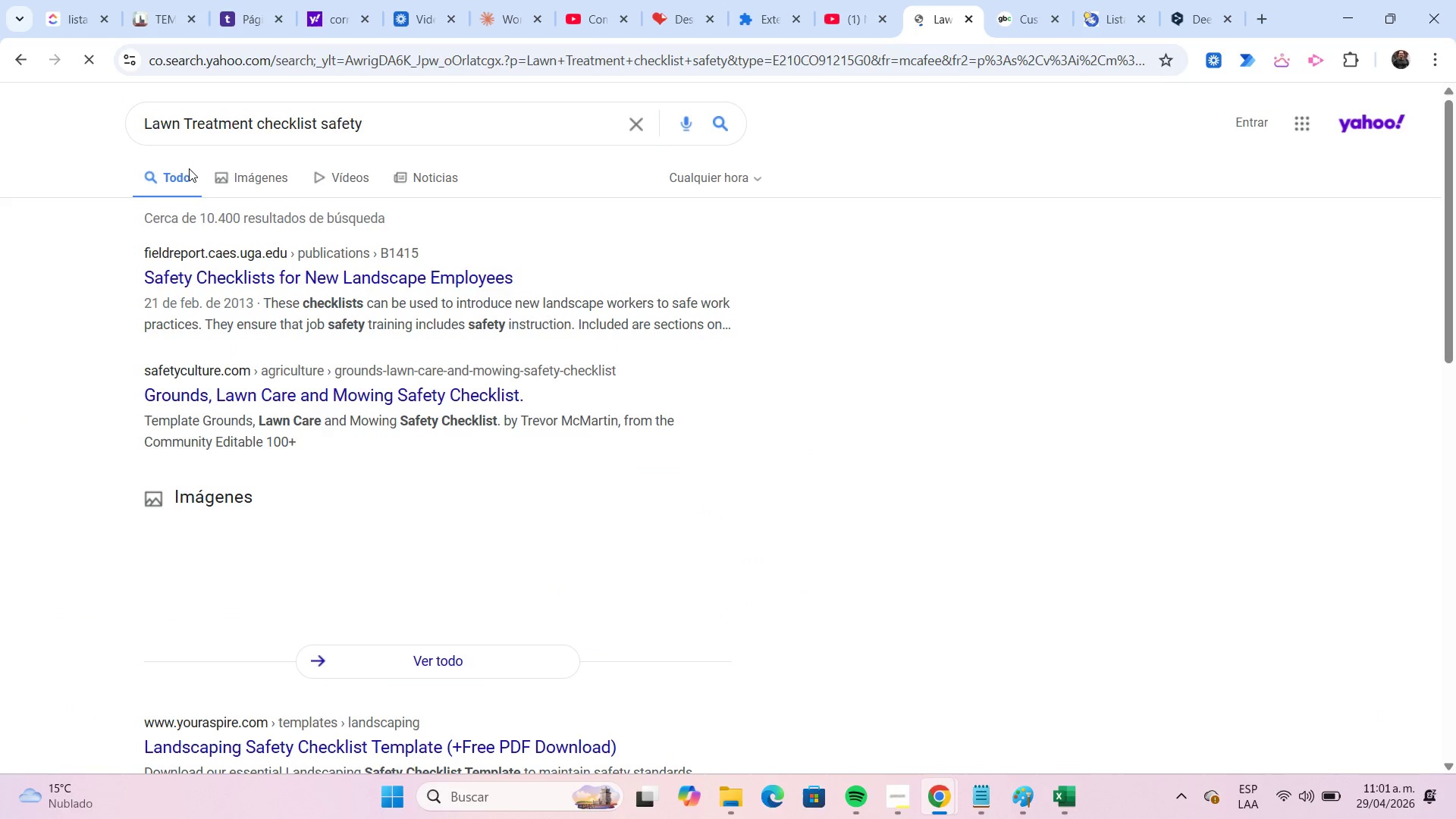 
left_click([256, 275])
 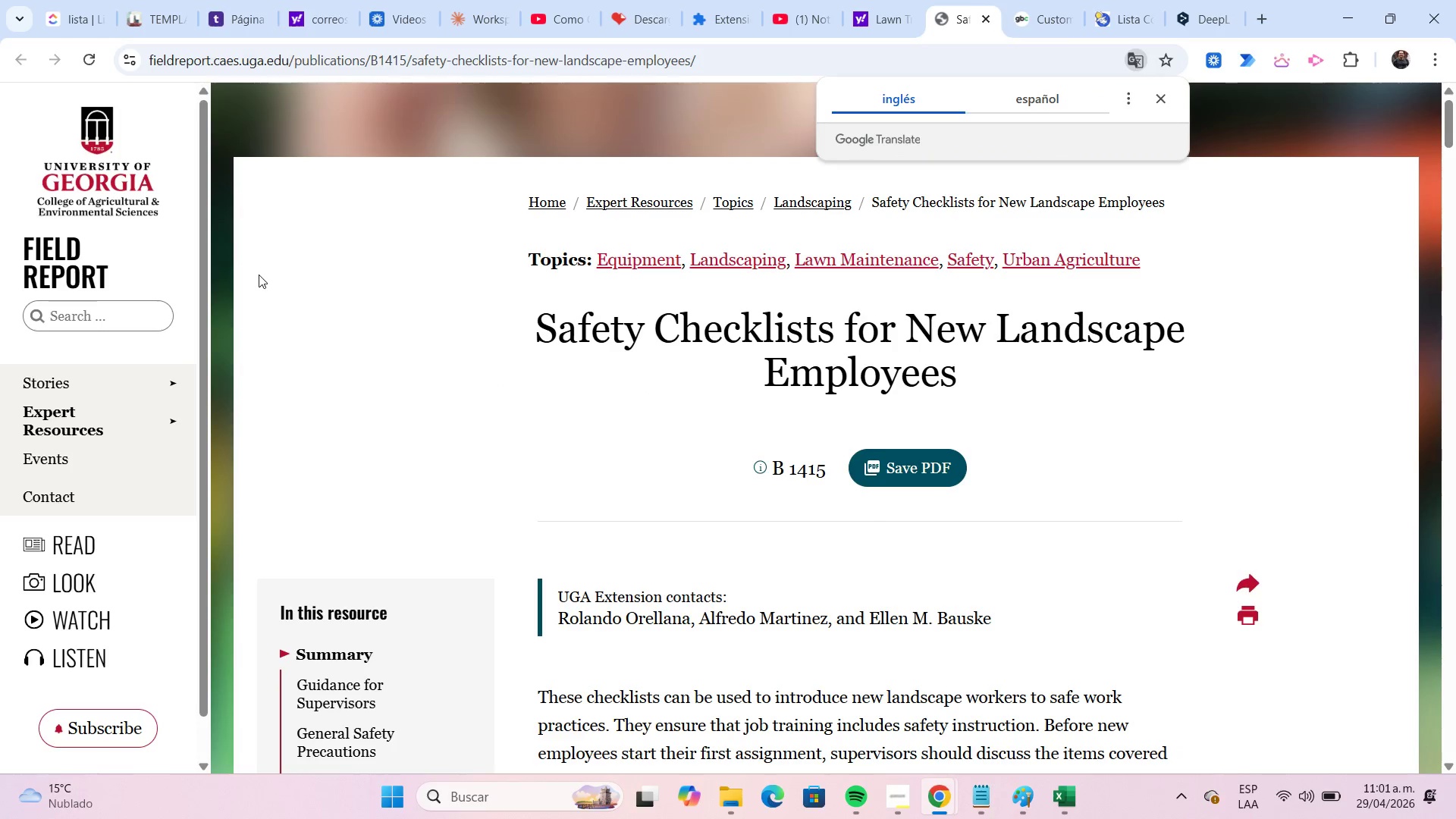 
wait(6.02)
 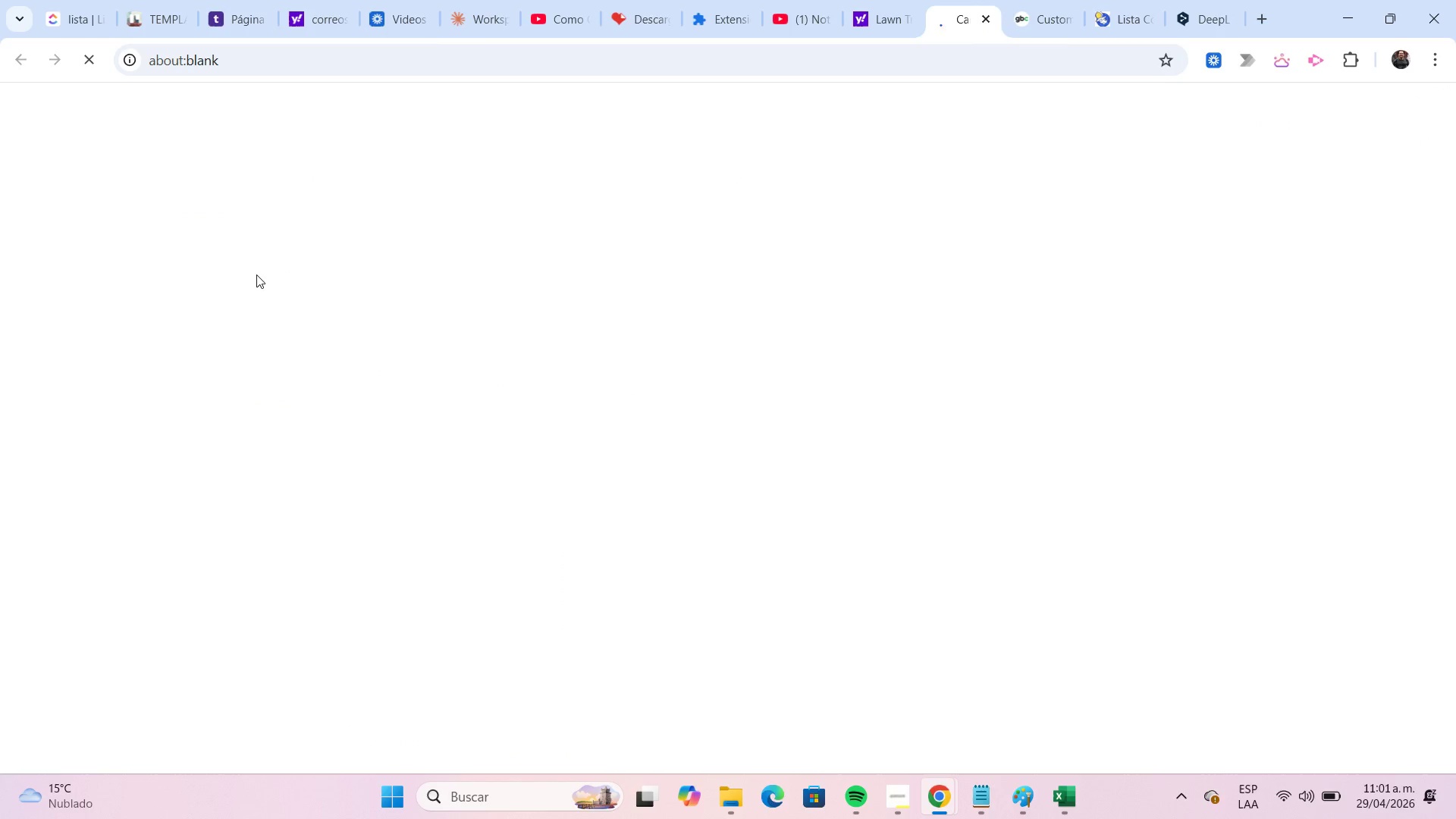 
scroll: coordinate [1068, 259], scroll_direction: down, amount: 6.0
 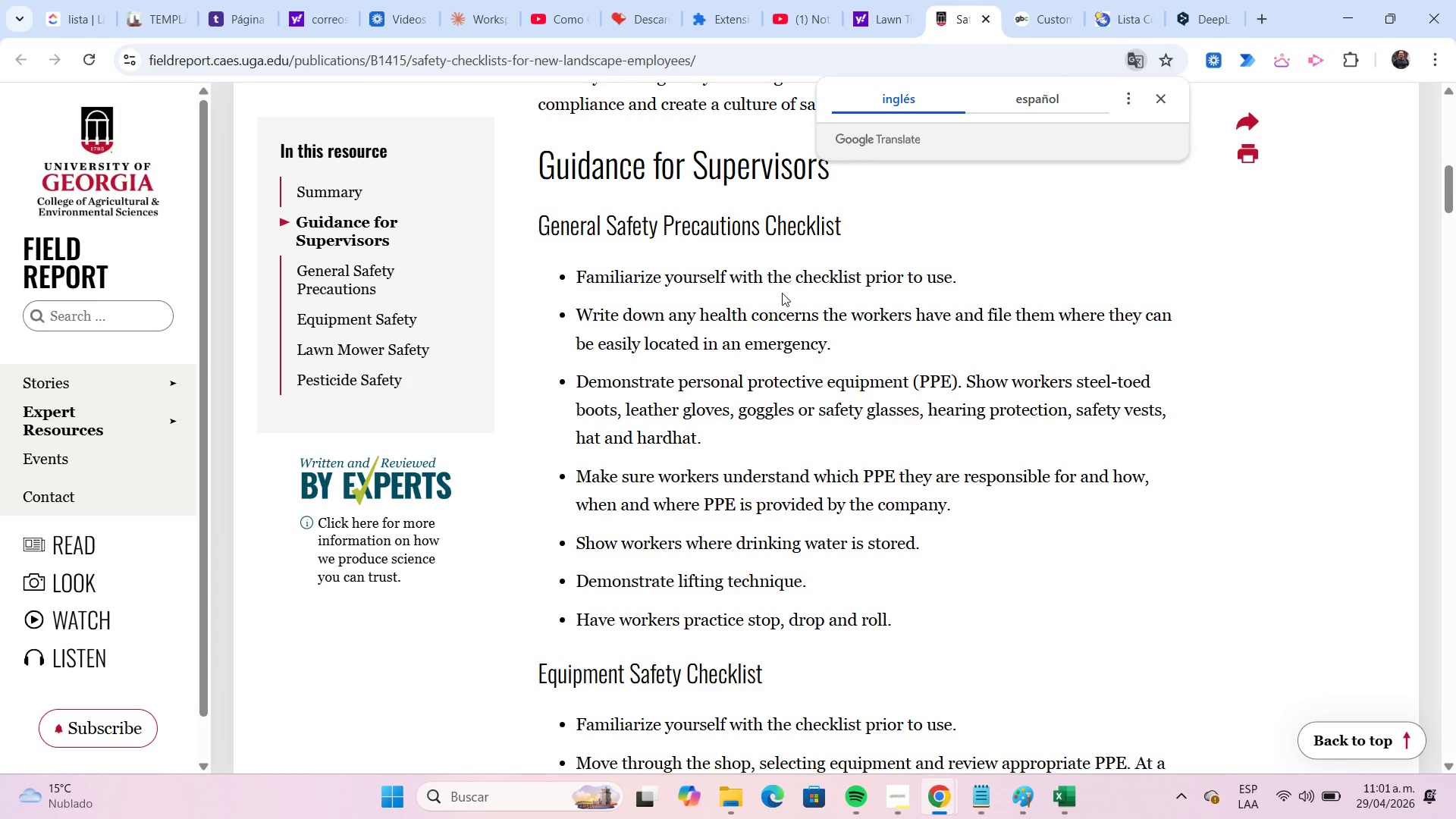 
wait(15.77)
 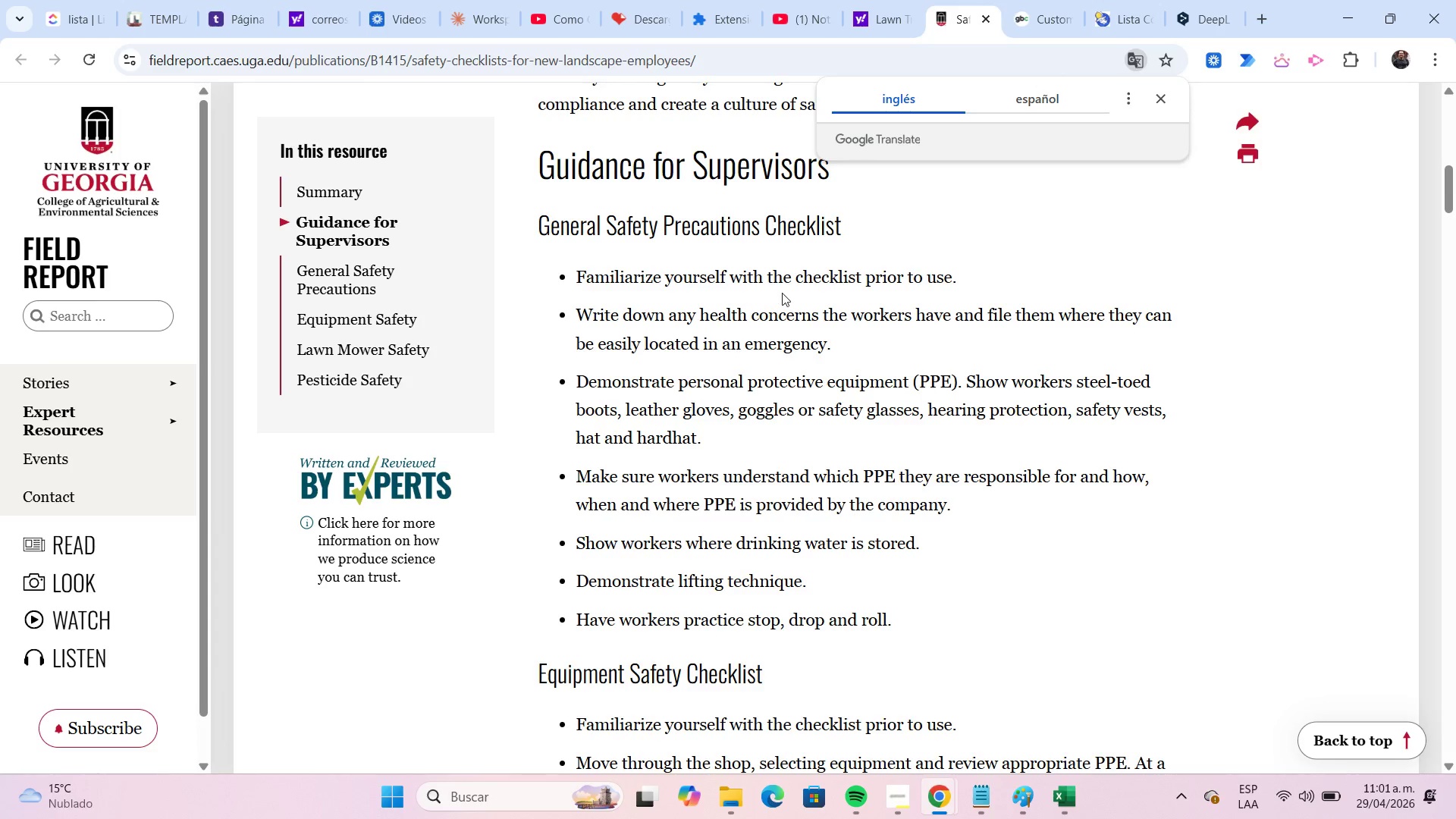 
scroll: coordinate [698, 349], scroll_direction: down, amount: 11.0
 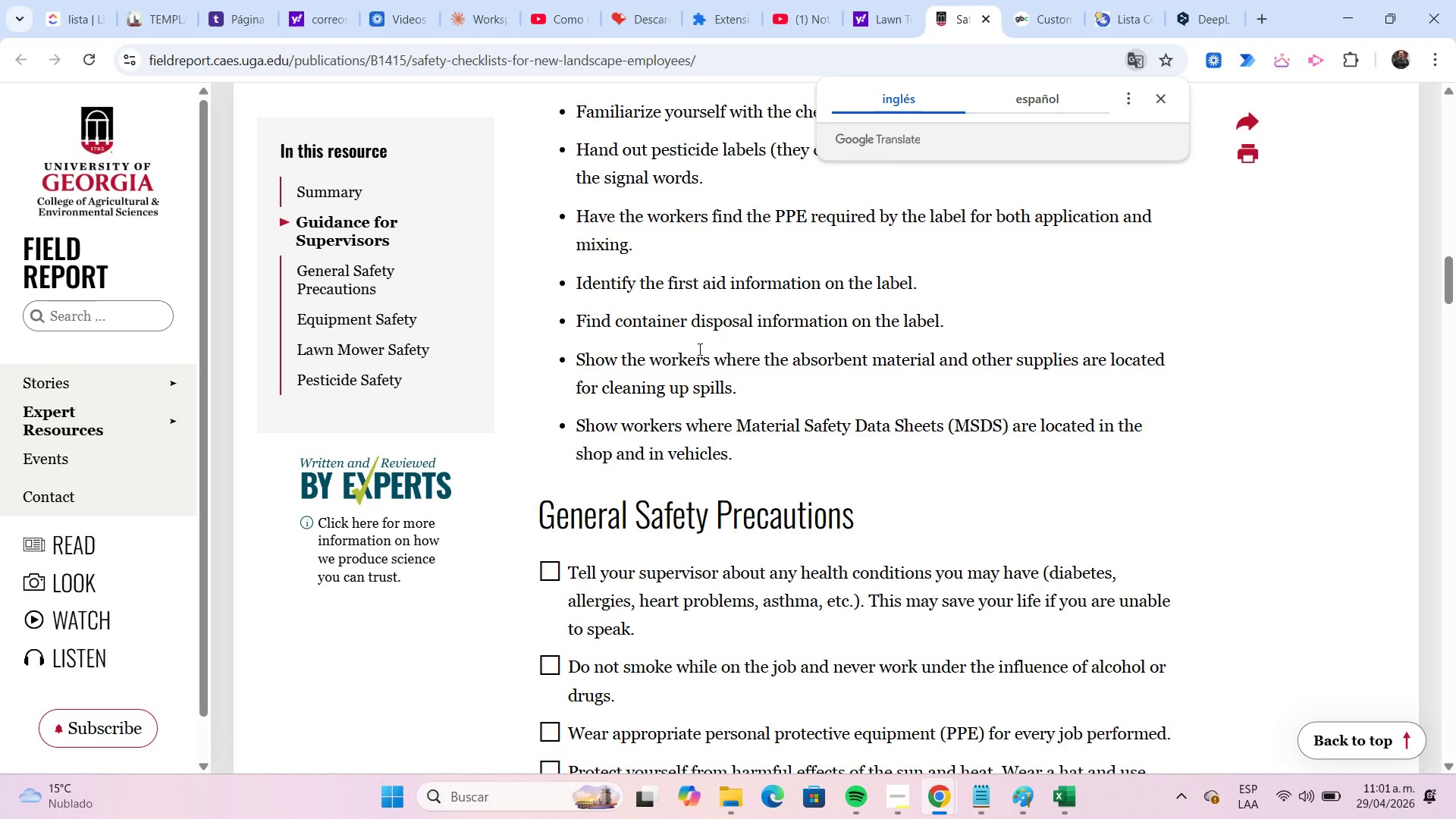 
scroll: coordinate [698, 349], scroll_direction: down, amount: 3.0
 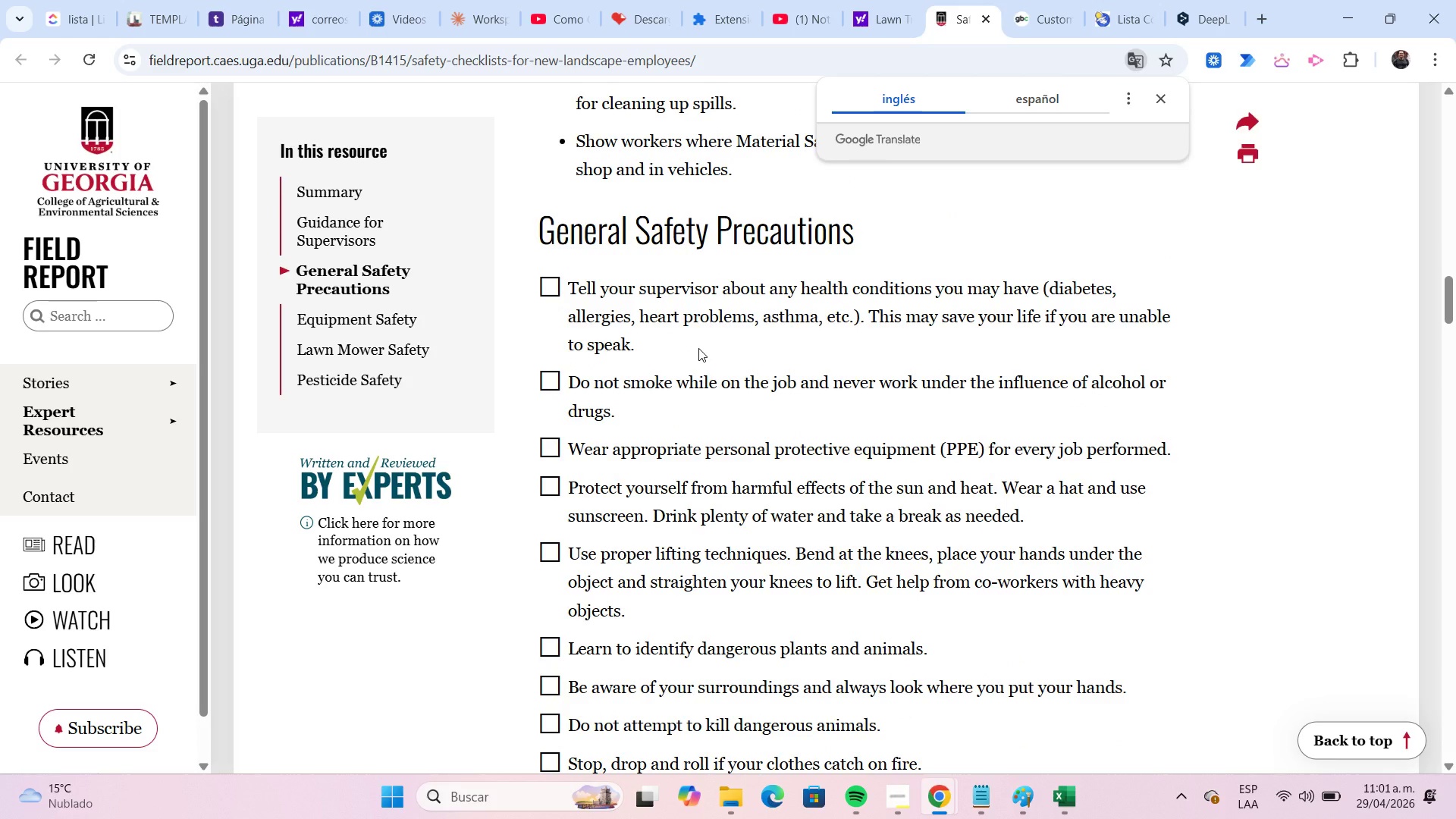 
wait(8.56)
 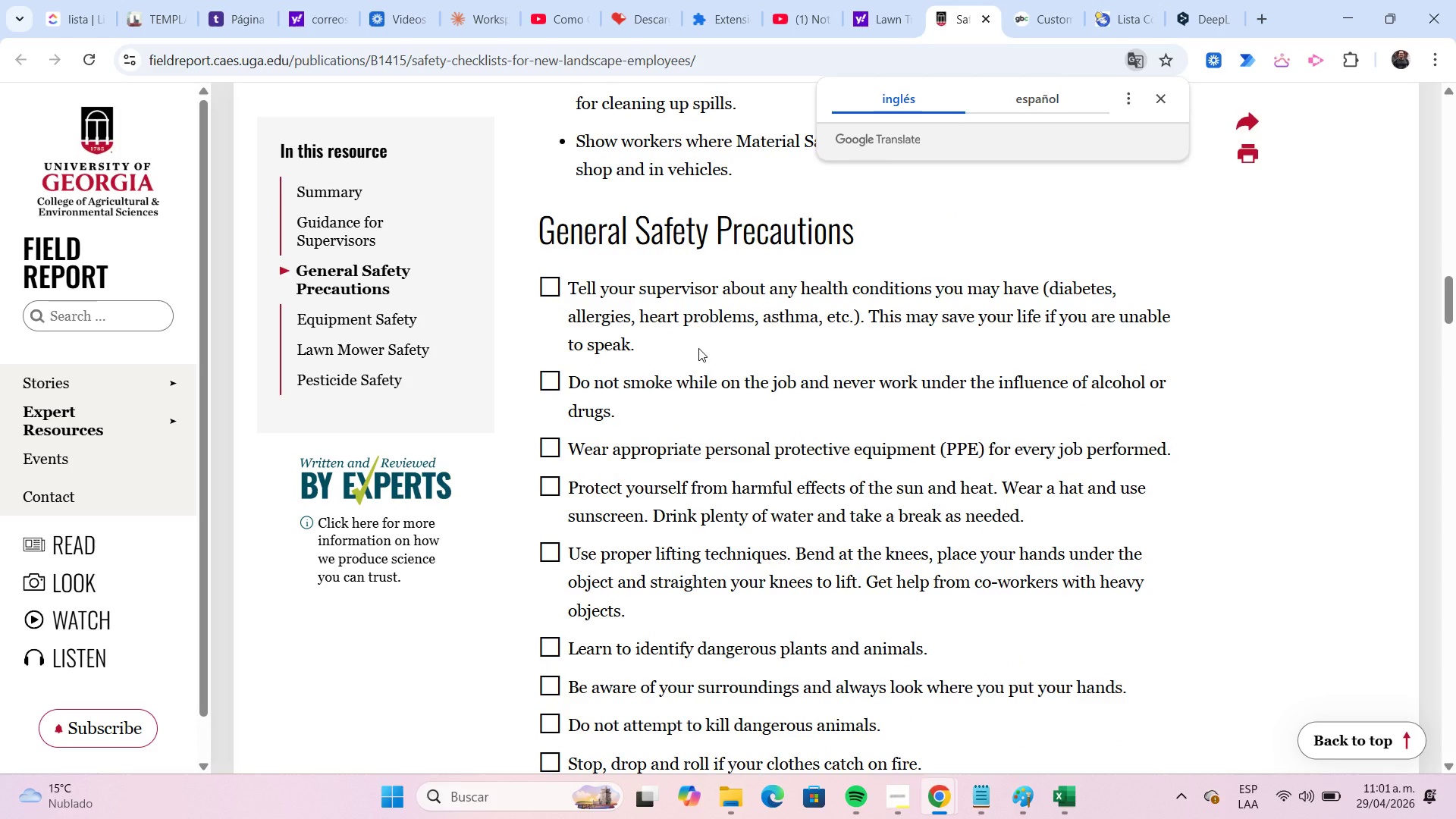 
scroll: coordinate [642, 322], scroll_direction: down, amount: 1.0
 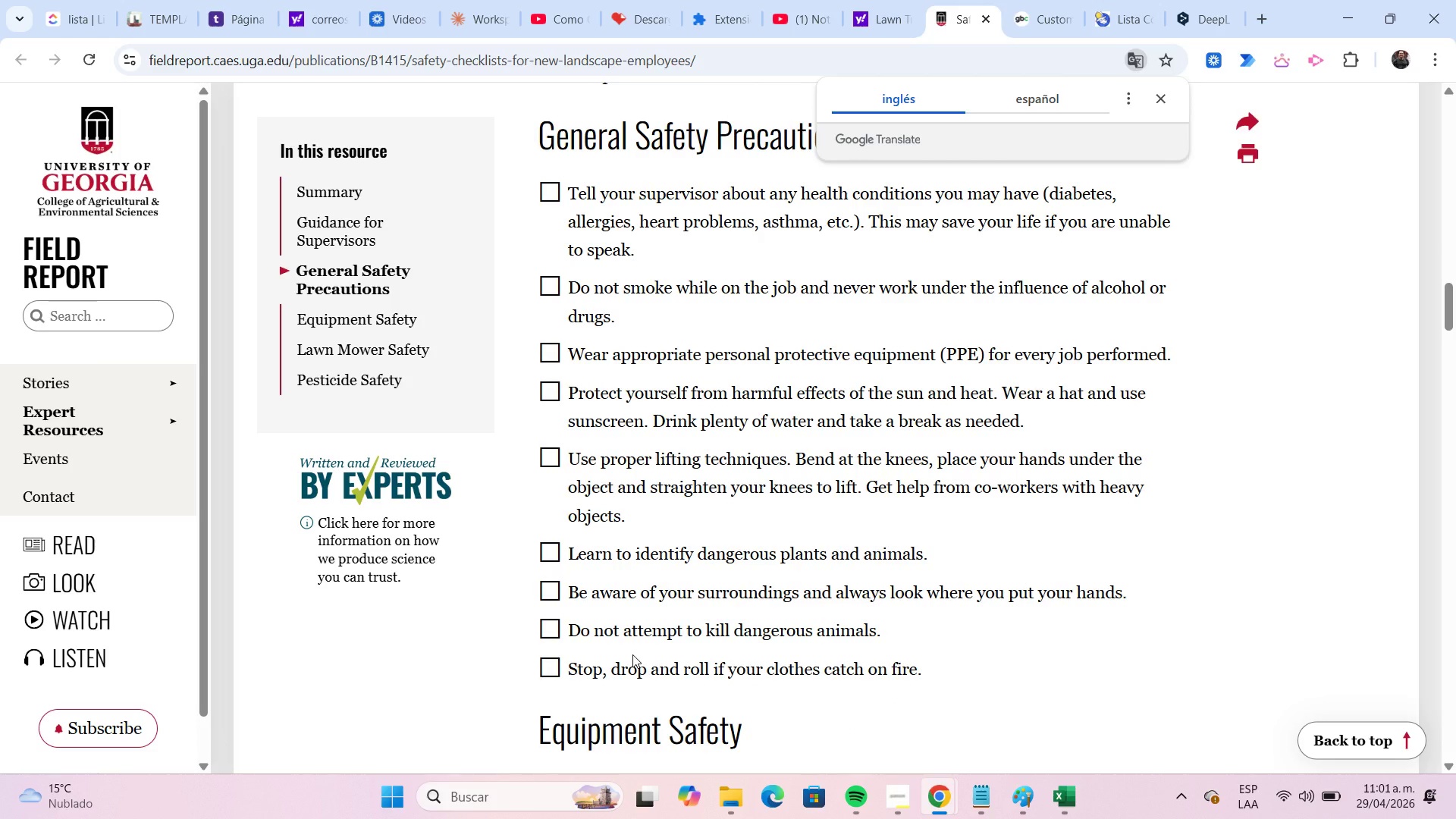 
wait(5.3)
 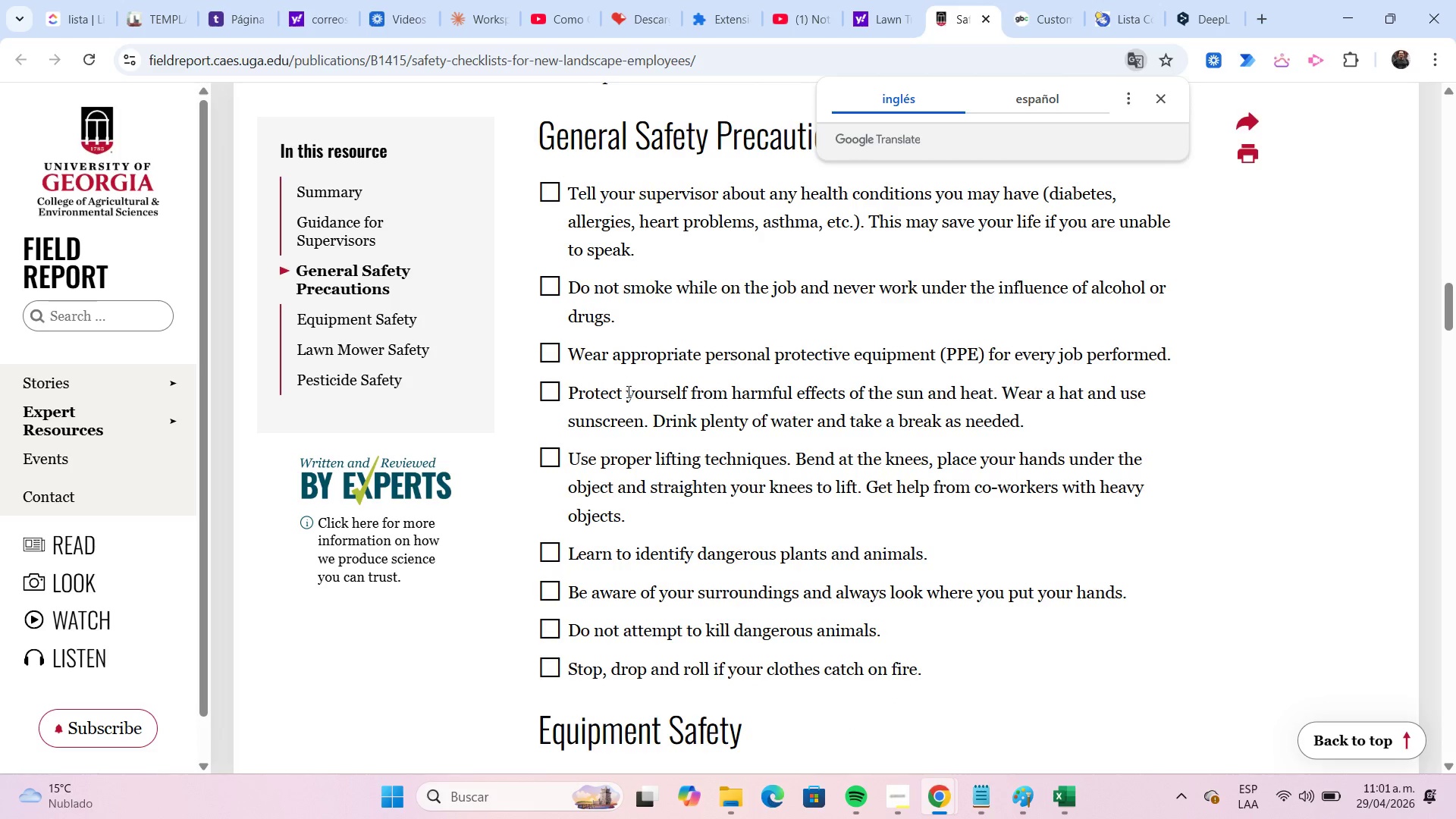 
scroll: coordinate [723, 463], scroll_direction: down, amount: 5.0
 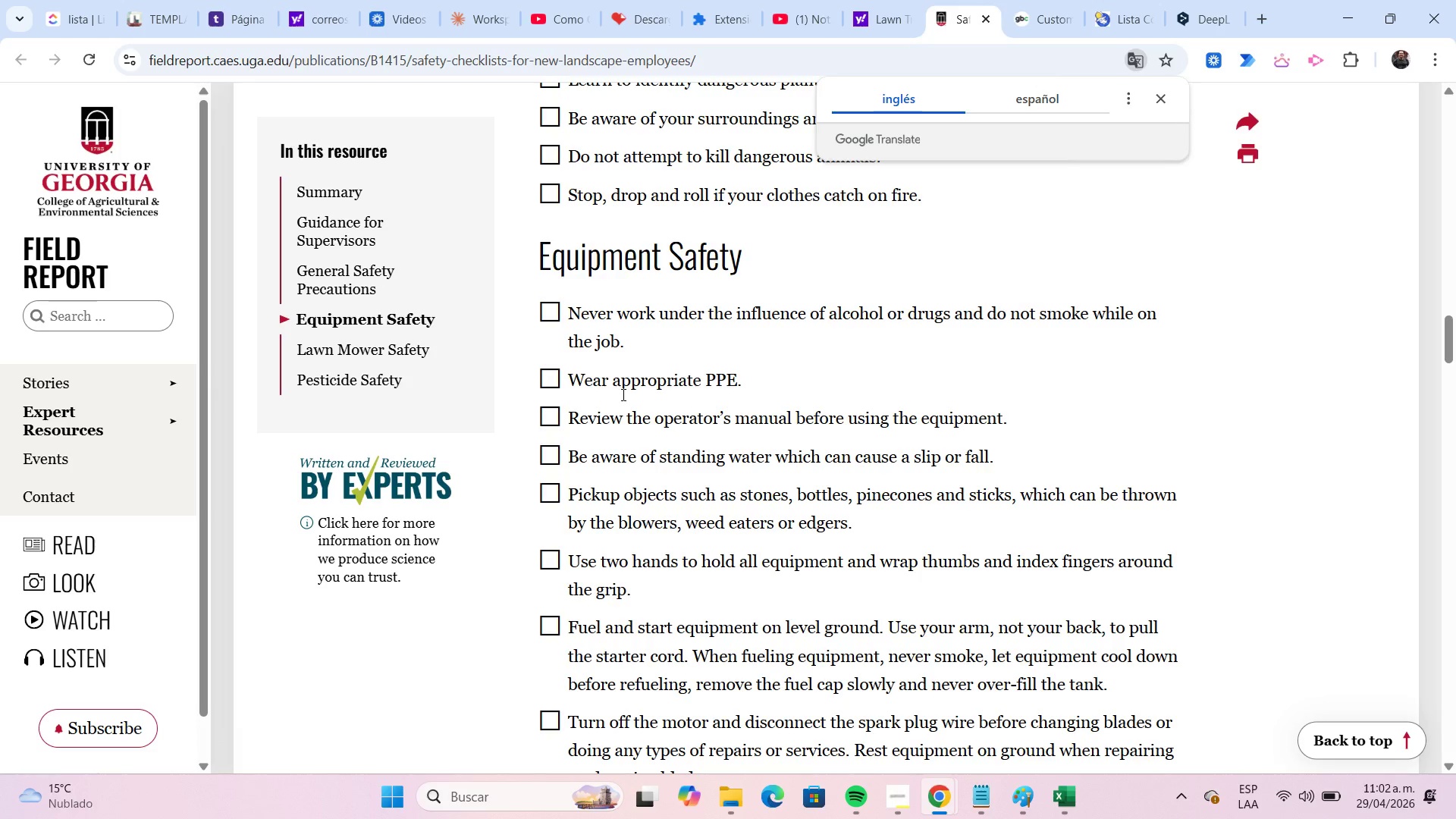 
wait(7.46)
 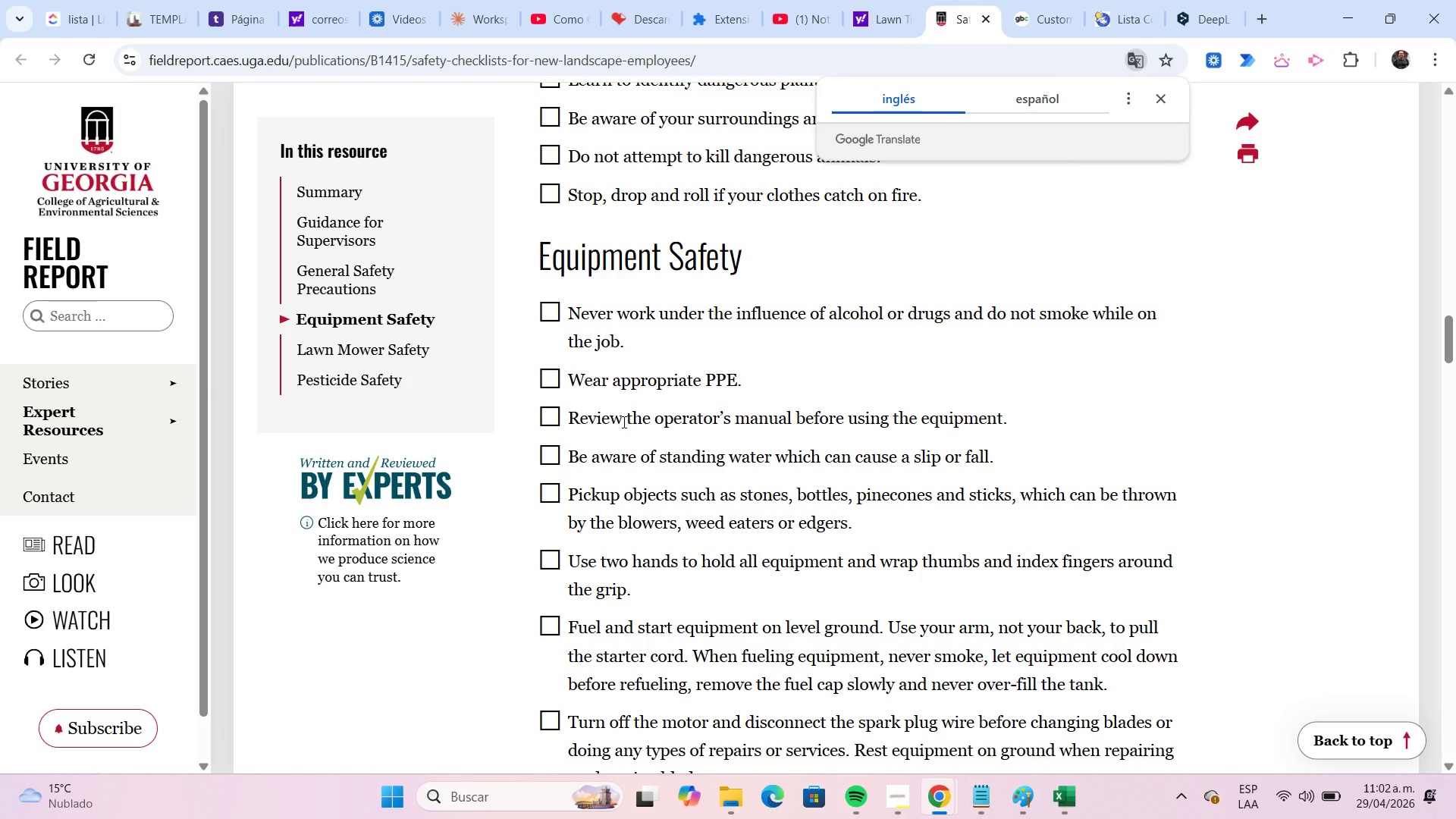 
scroll: coordinate [660, 529], scroll_direction: down, amount: 9.0
 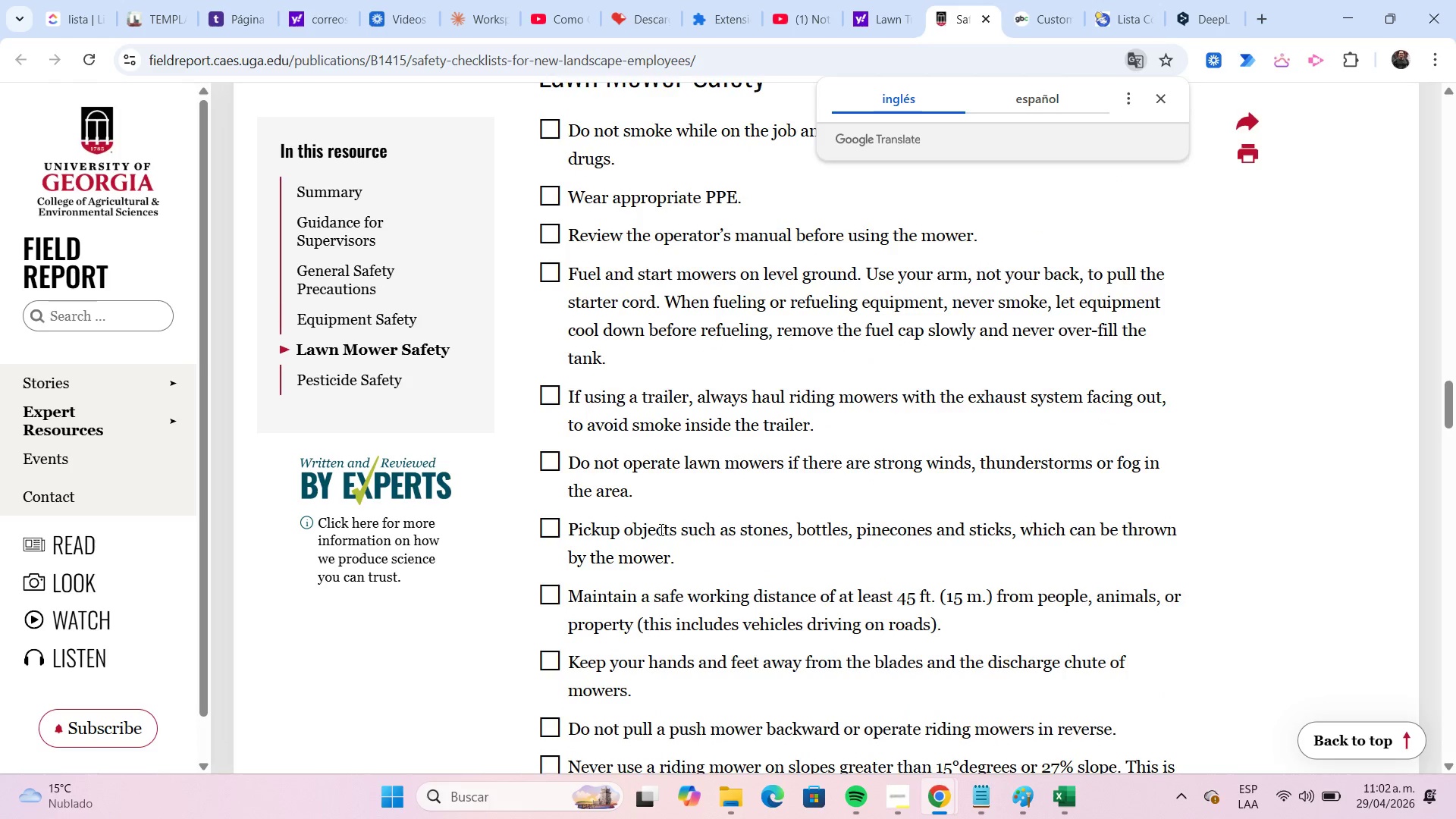 
scroll: coordinate [660, 529], scroll_direction: up, amount: 10.0
 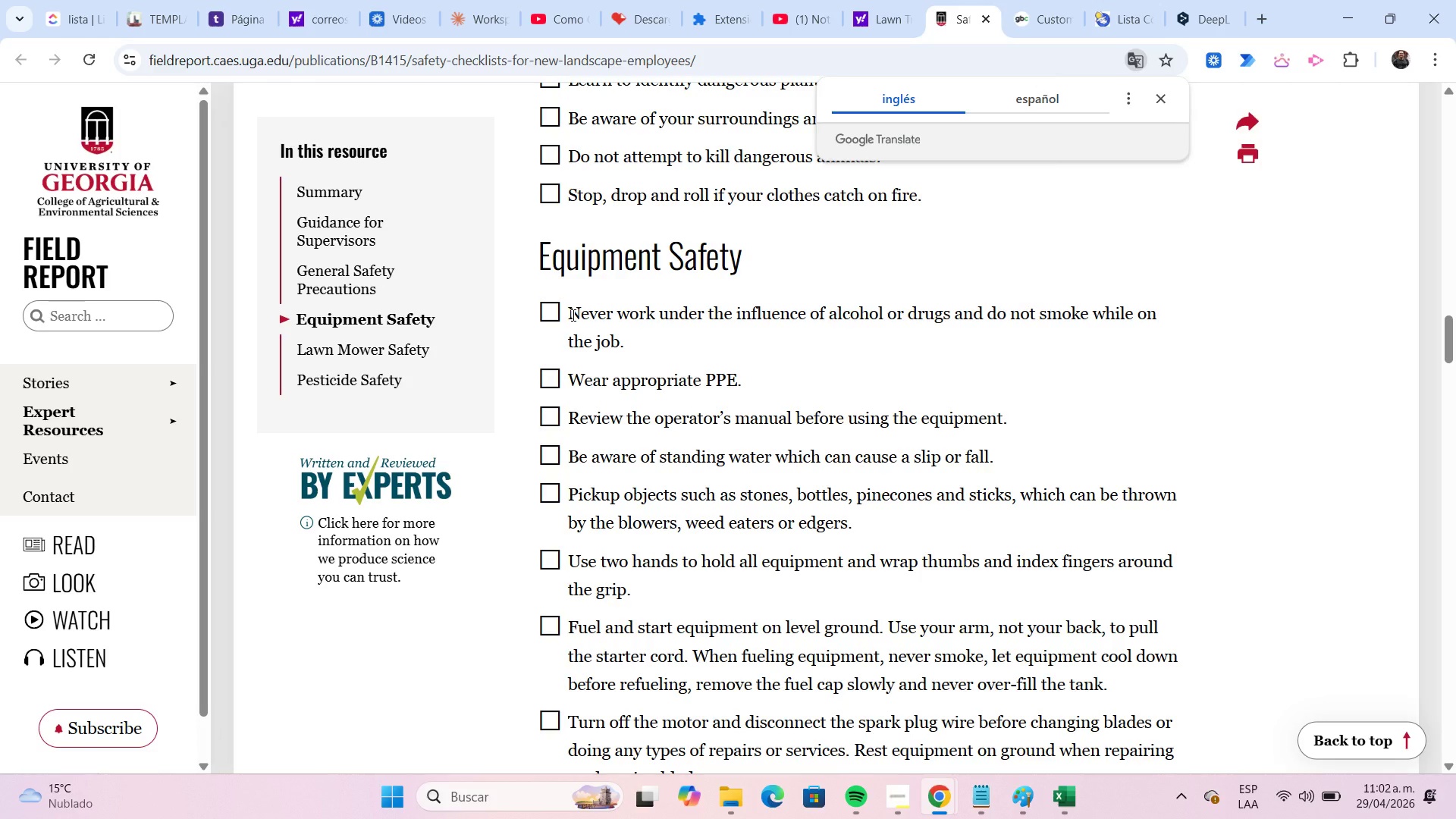 
wait(15.29)
 